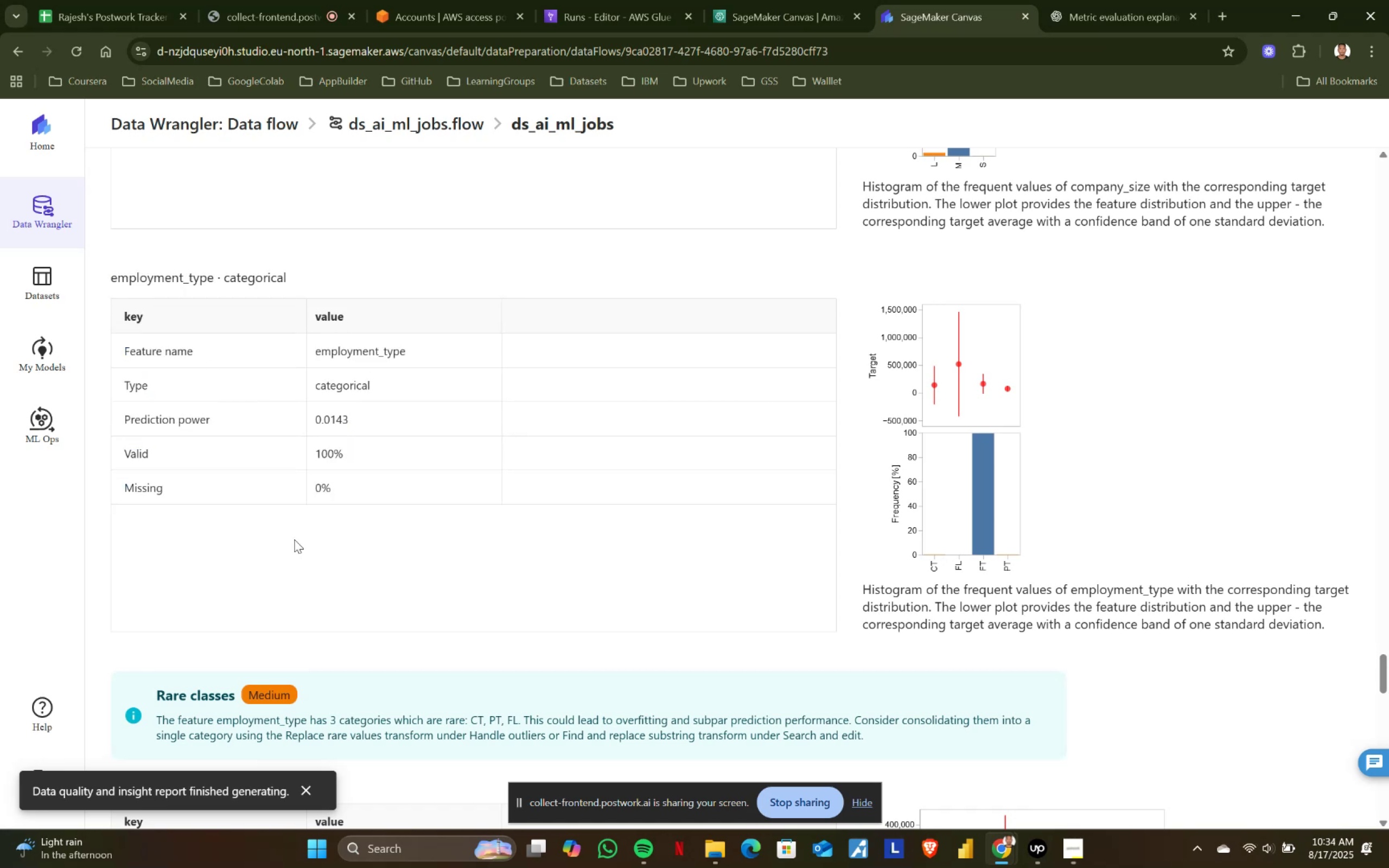 
left_click([294, 544])
 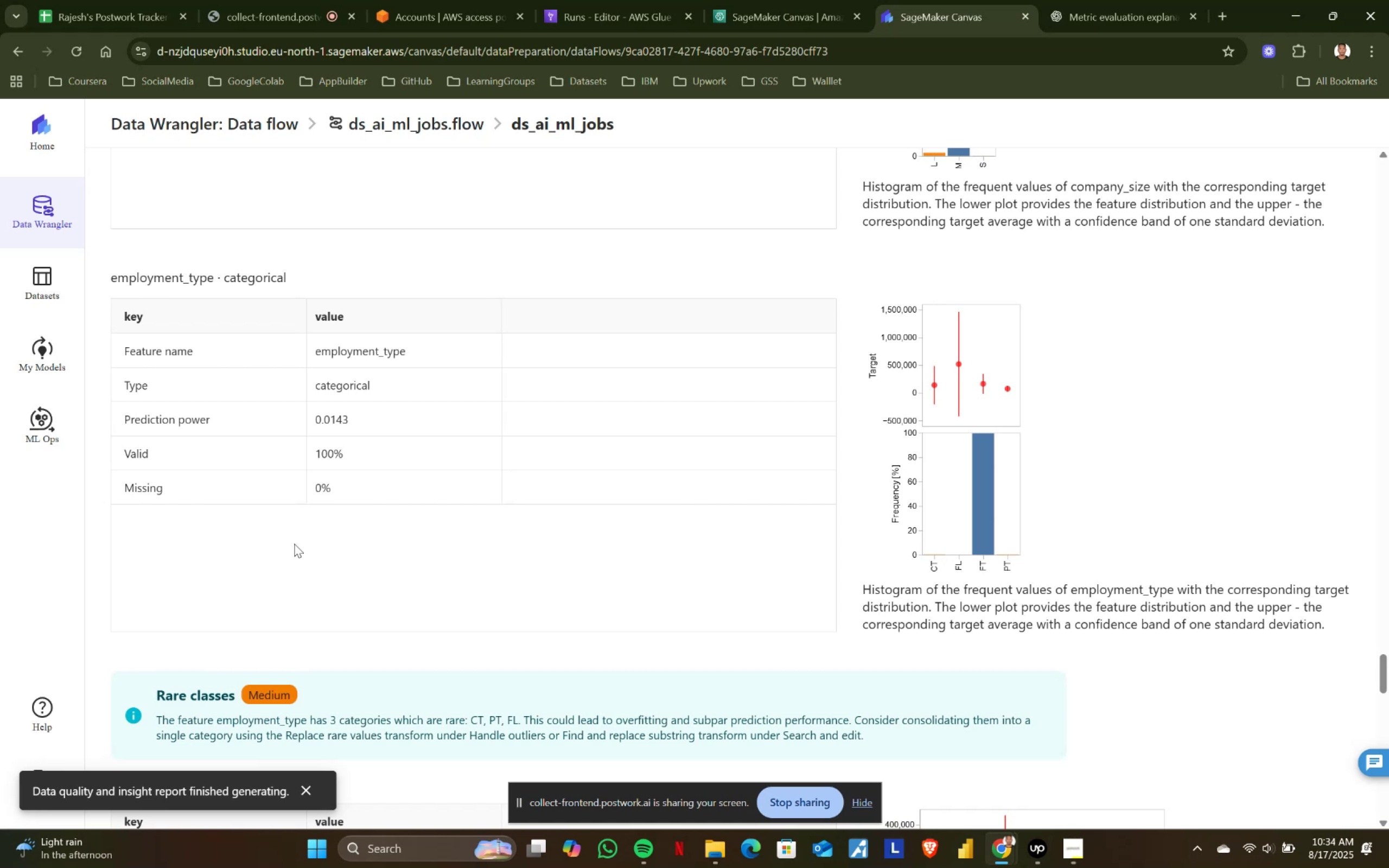 
wait(13.04)
 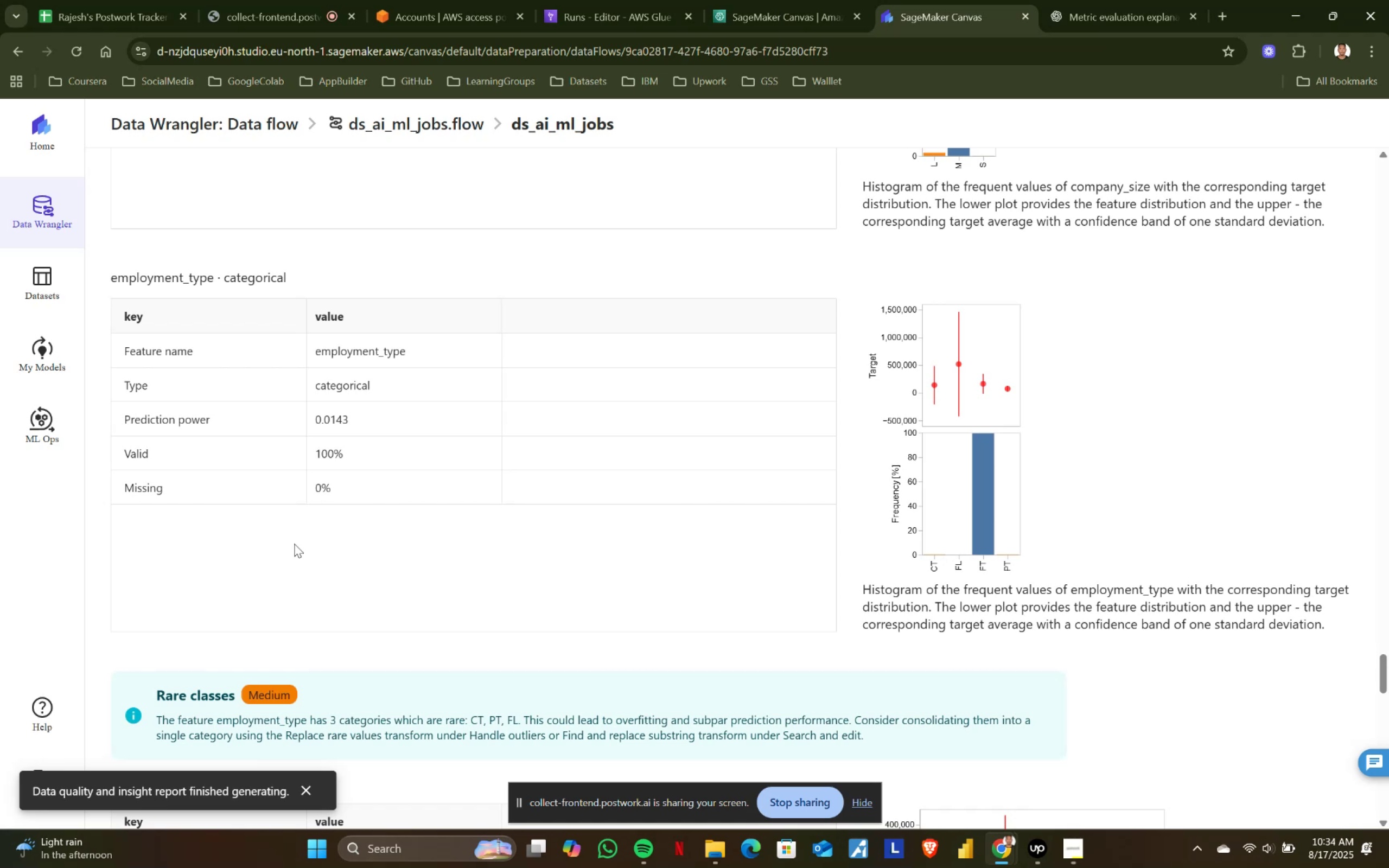 
left_click_drag(start_coordinate=[341, 489], to_coordinate=[104, 276])
 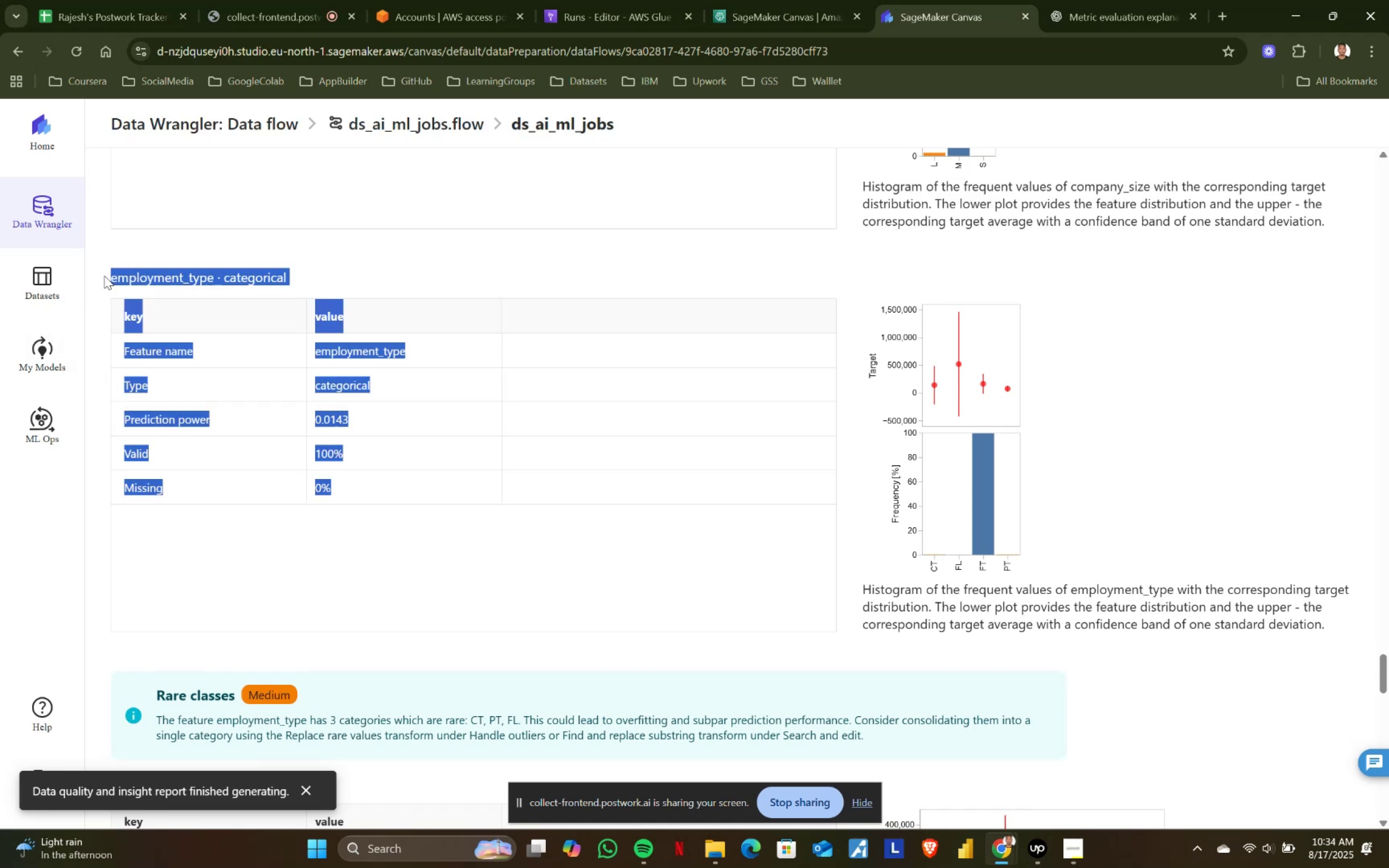 
left_click([104, 276])
 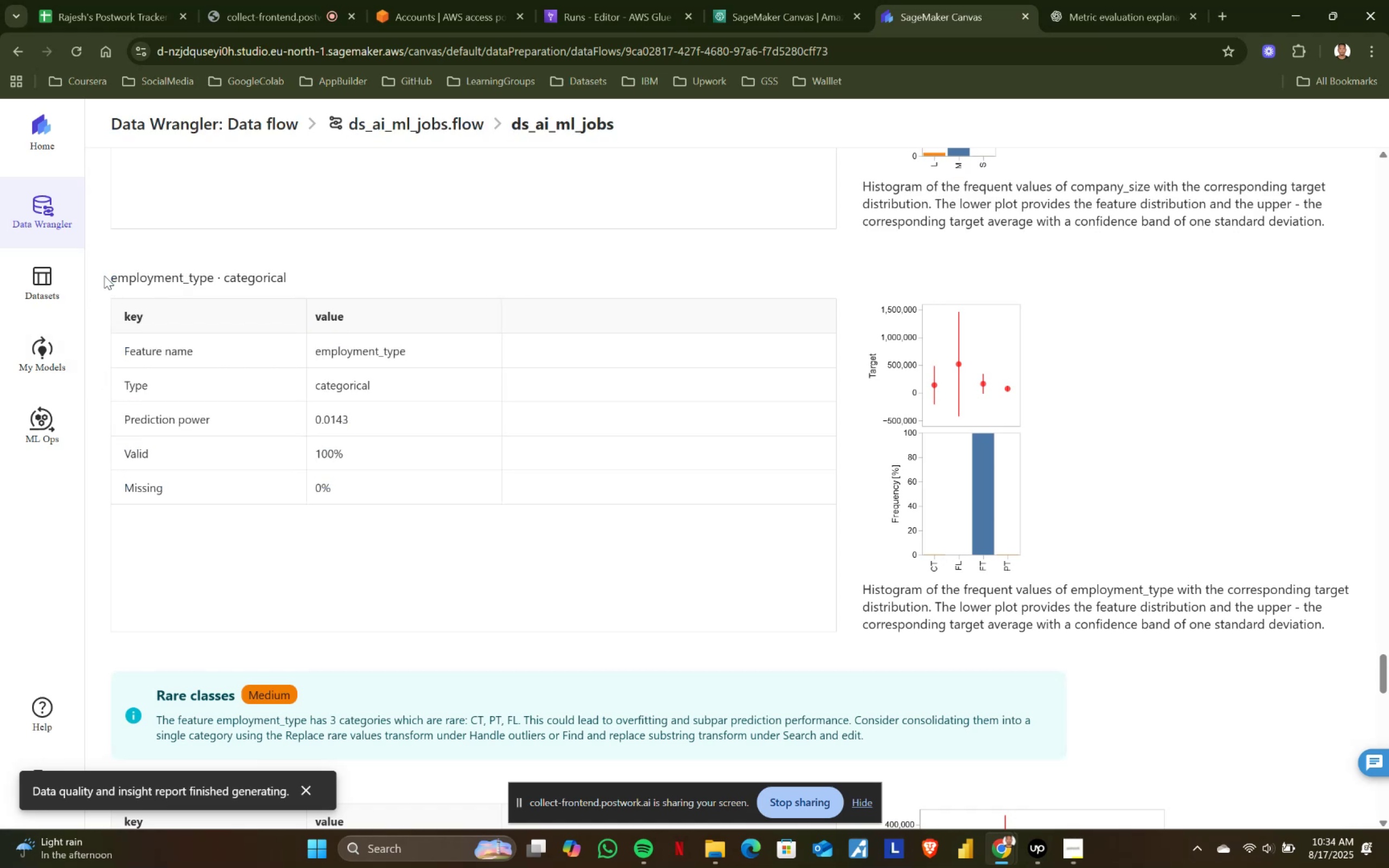 
left_click_drag(start_coordinate=[104, 276], to_coordinate=[344, 487])
 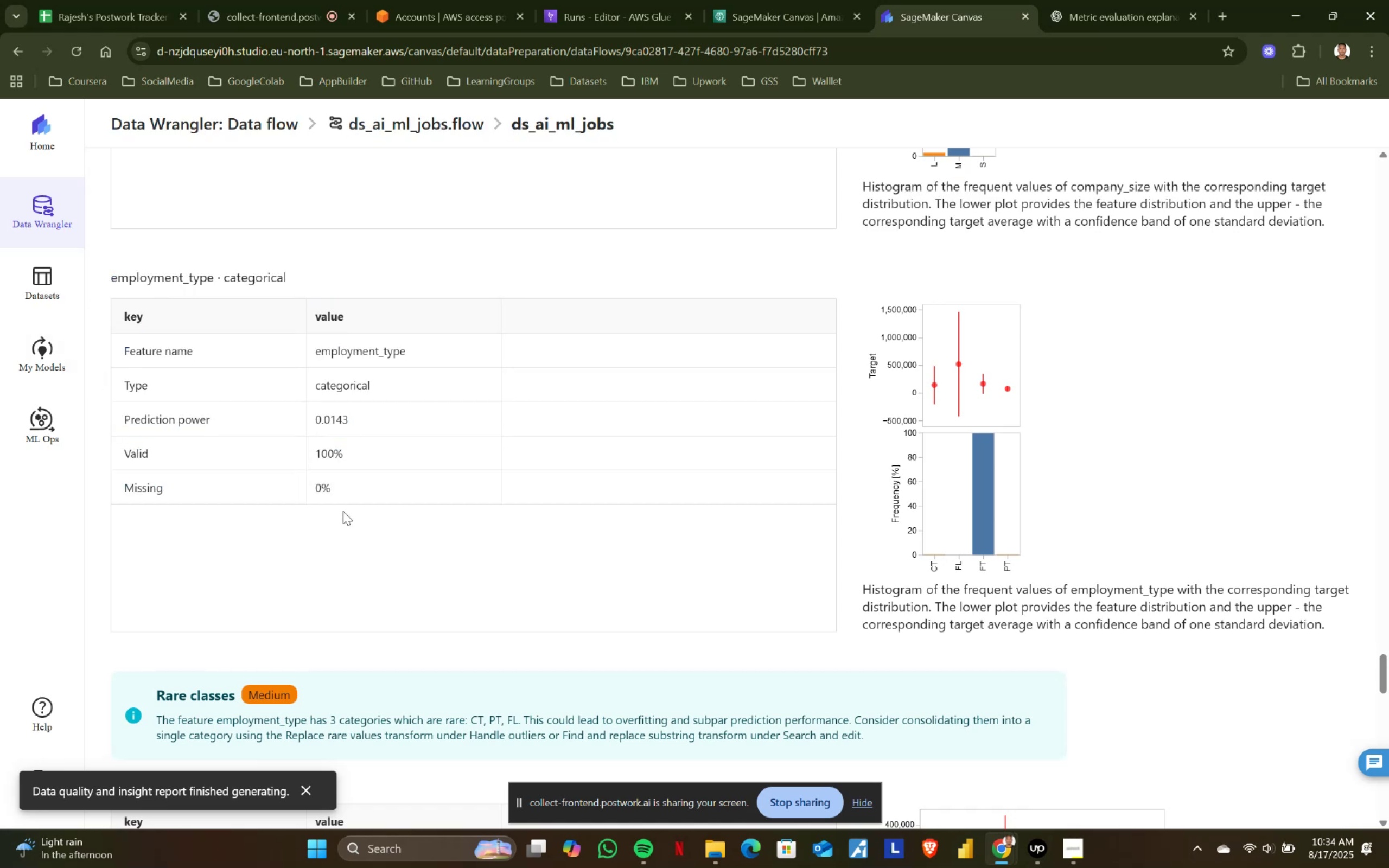 
double_click([342, 518])
 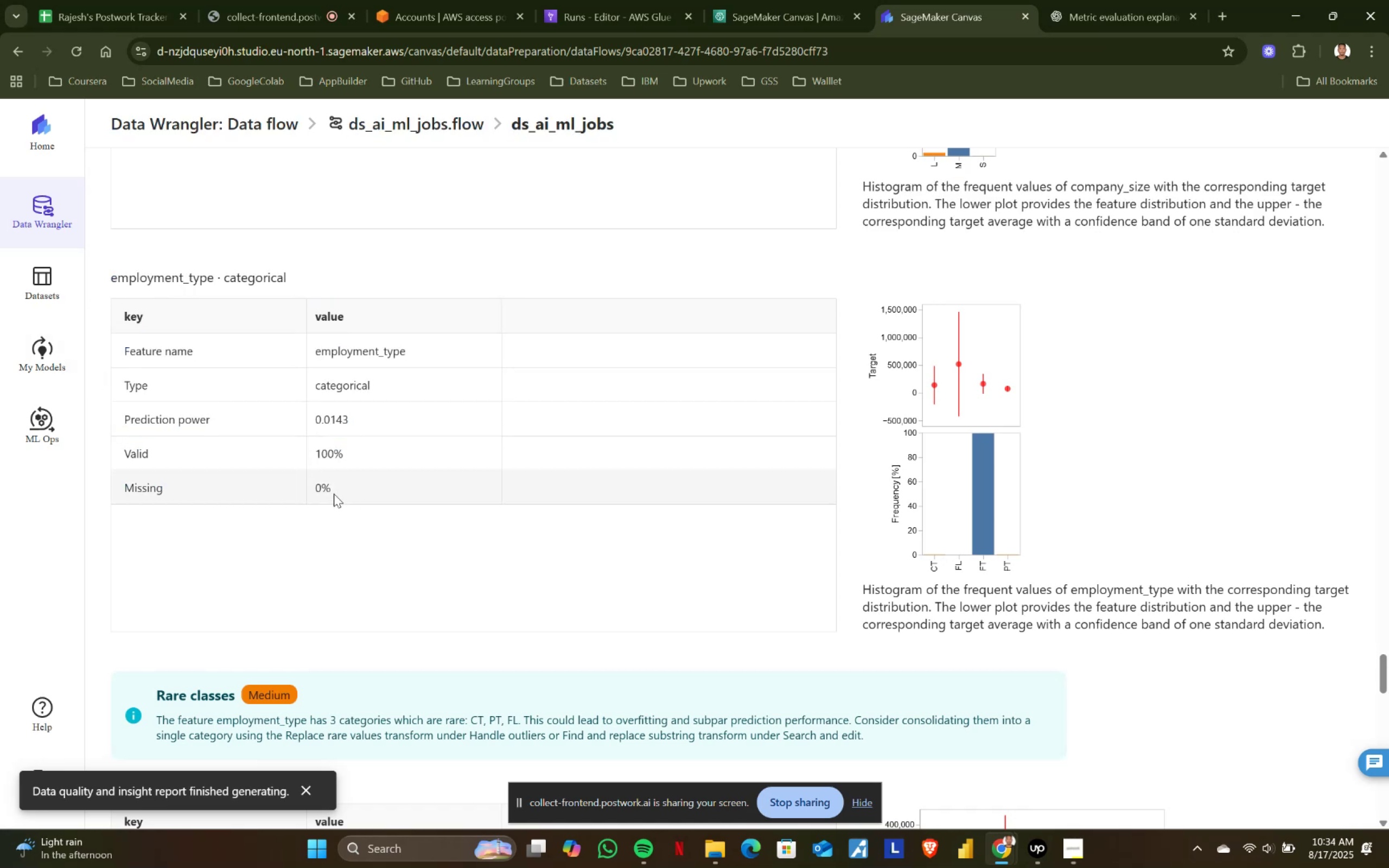 
left_click_drag(start_coordinate=[333, 487], to_coordinate=[113, 275])
 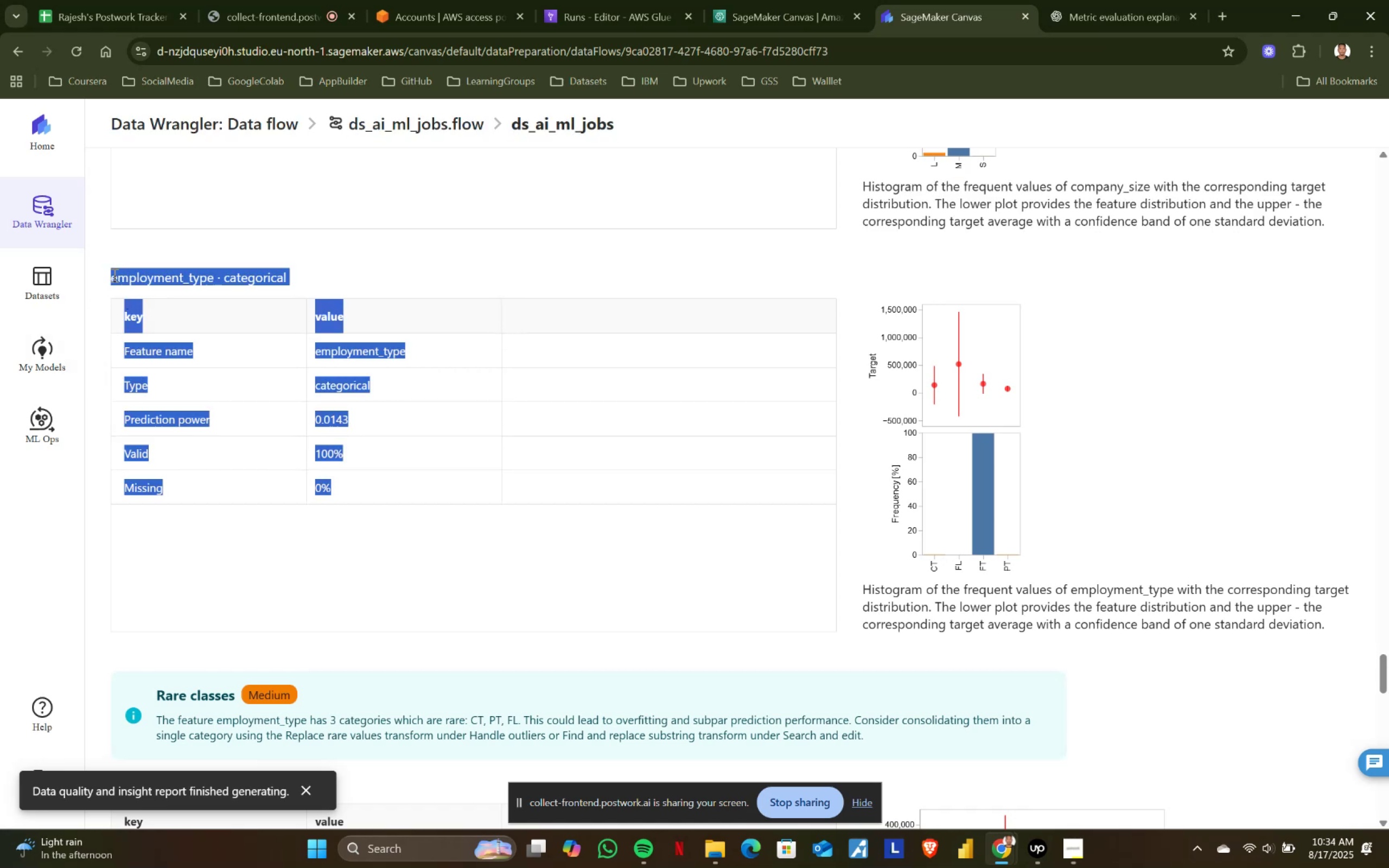 
left_click([113, 275])
 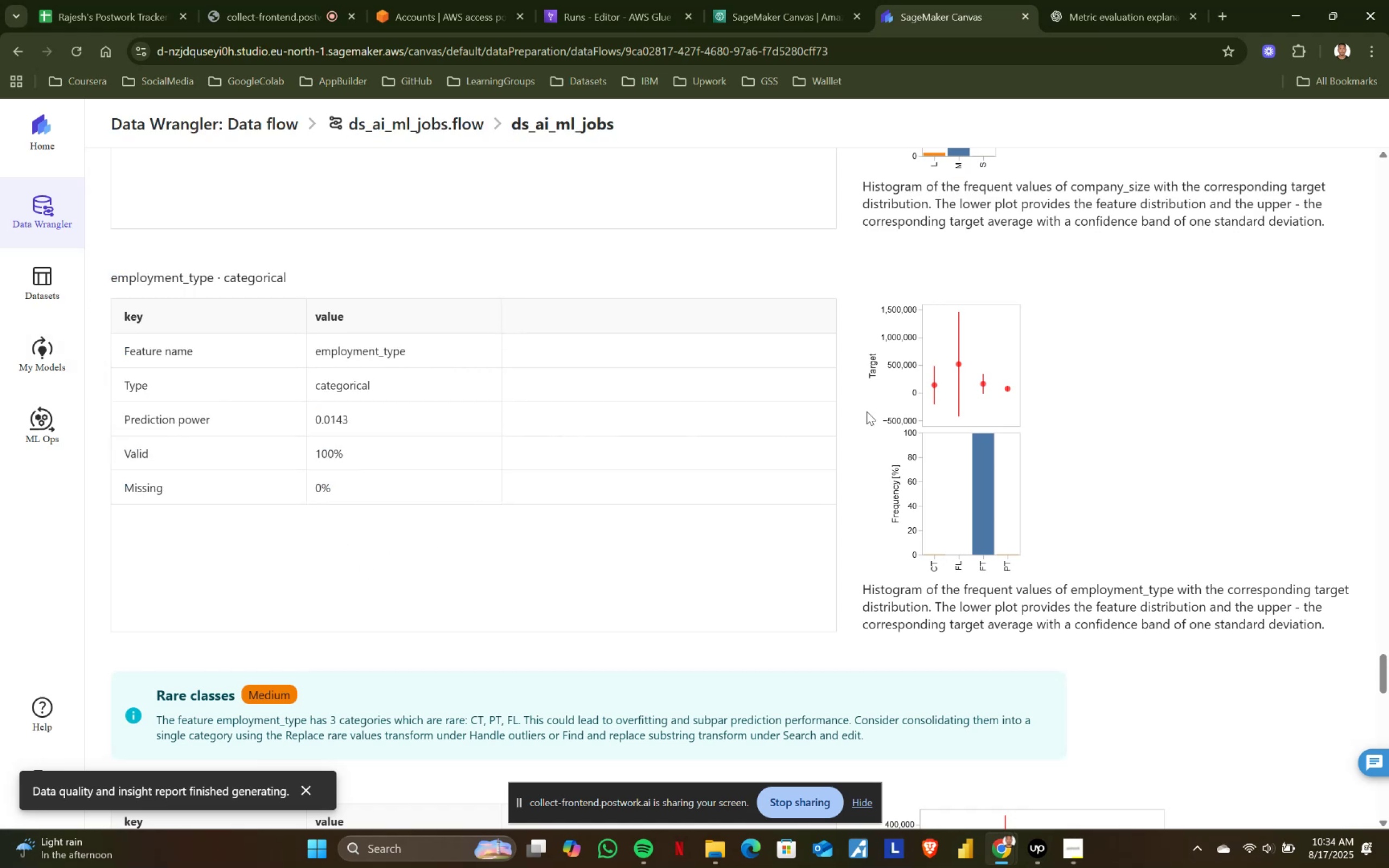 
scroll: coordinate [938, 382], scroll_direction: up, amount: 3.0
 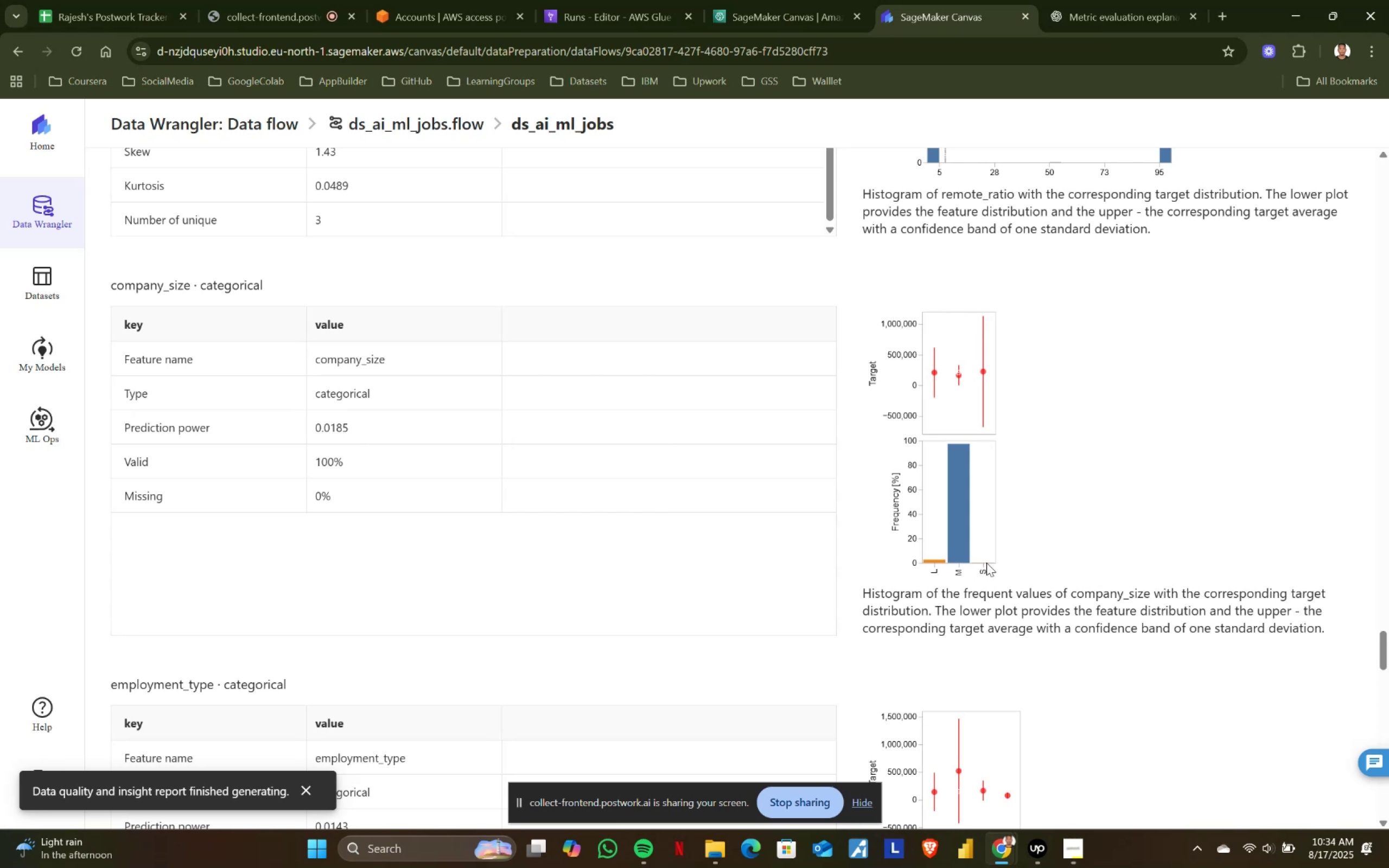 
wait(6.3)
 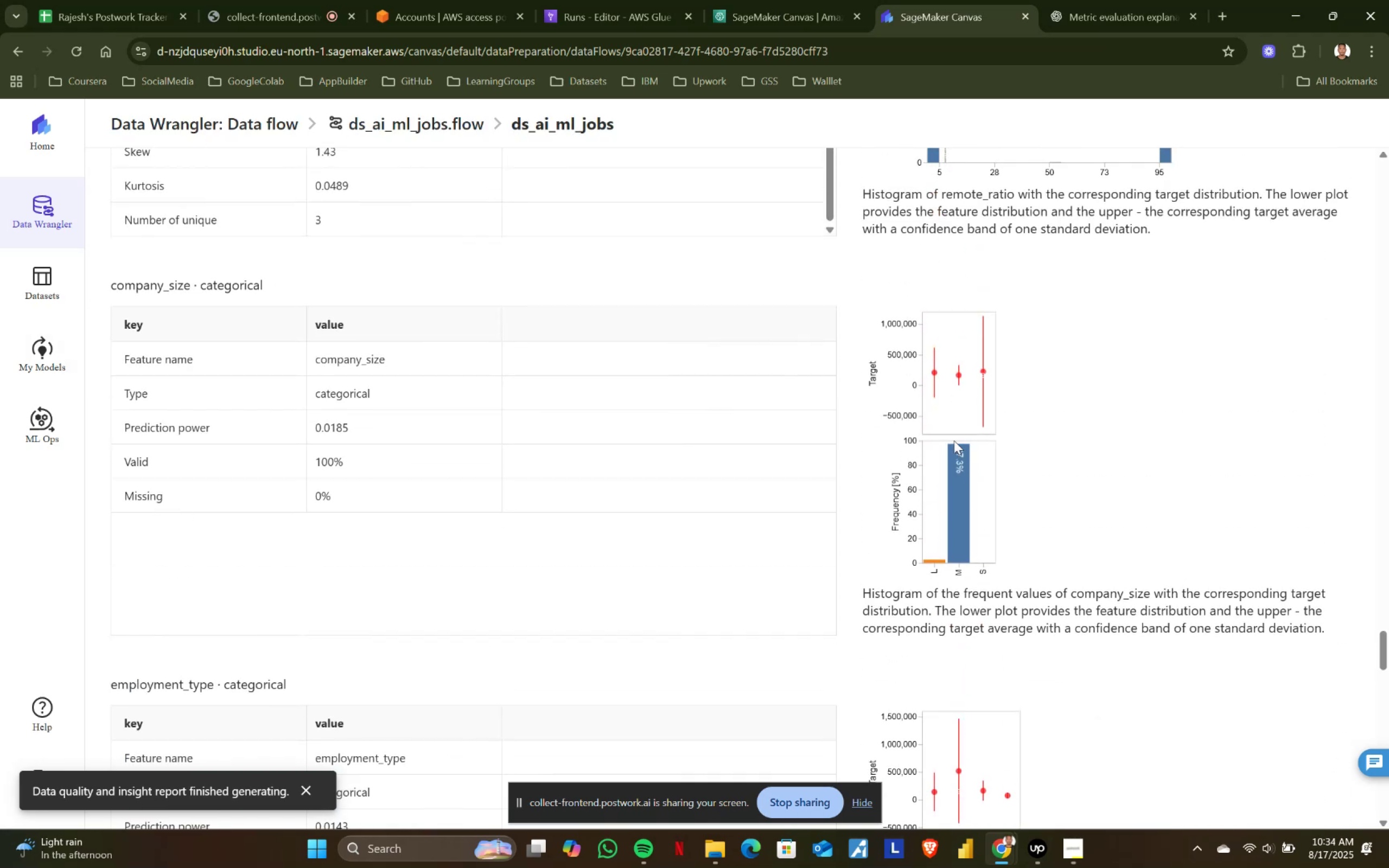 
scroll: coordinate [849, 588], scroll_direction: down, amount: 4.0
 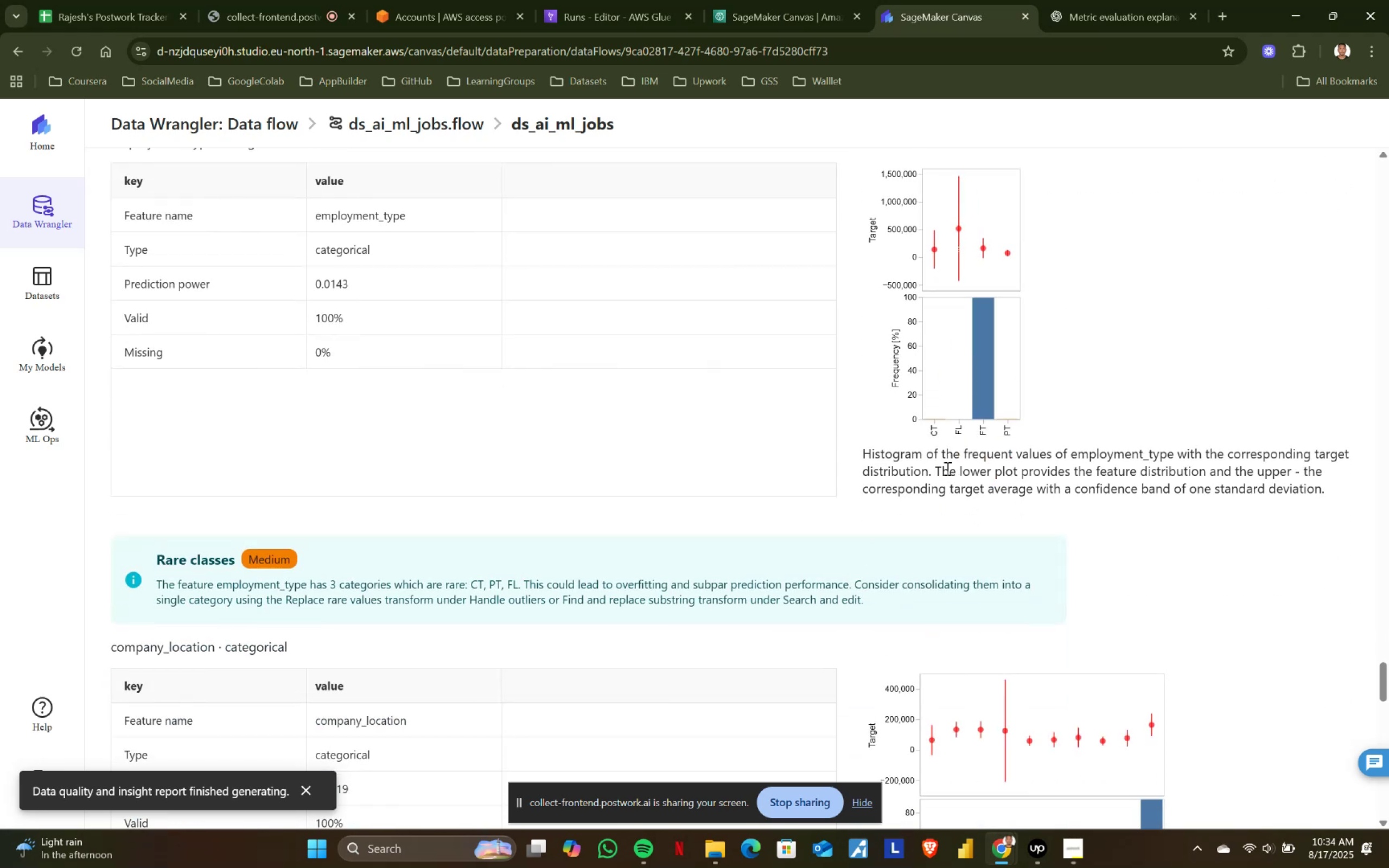 
scroll: coordinate [969, 406], scroll_direction: up, amount: 3.0
 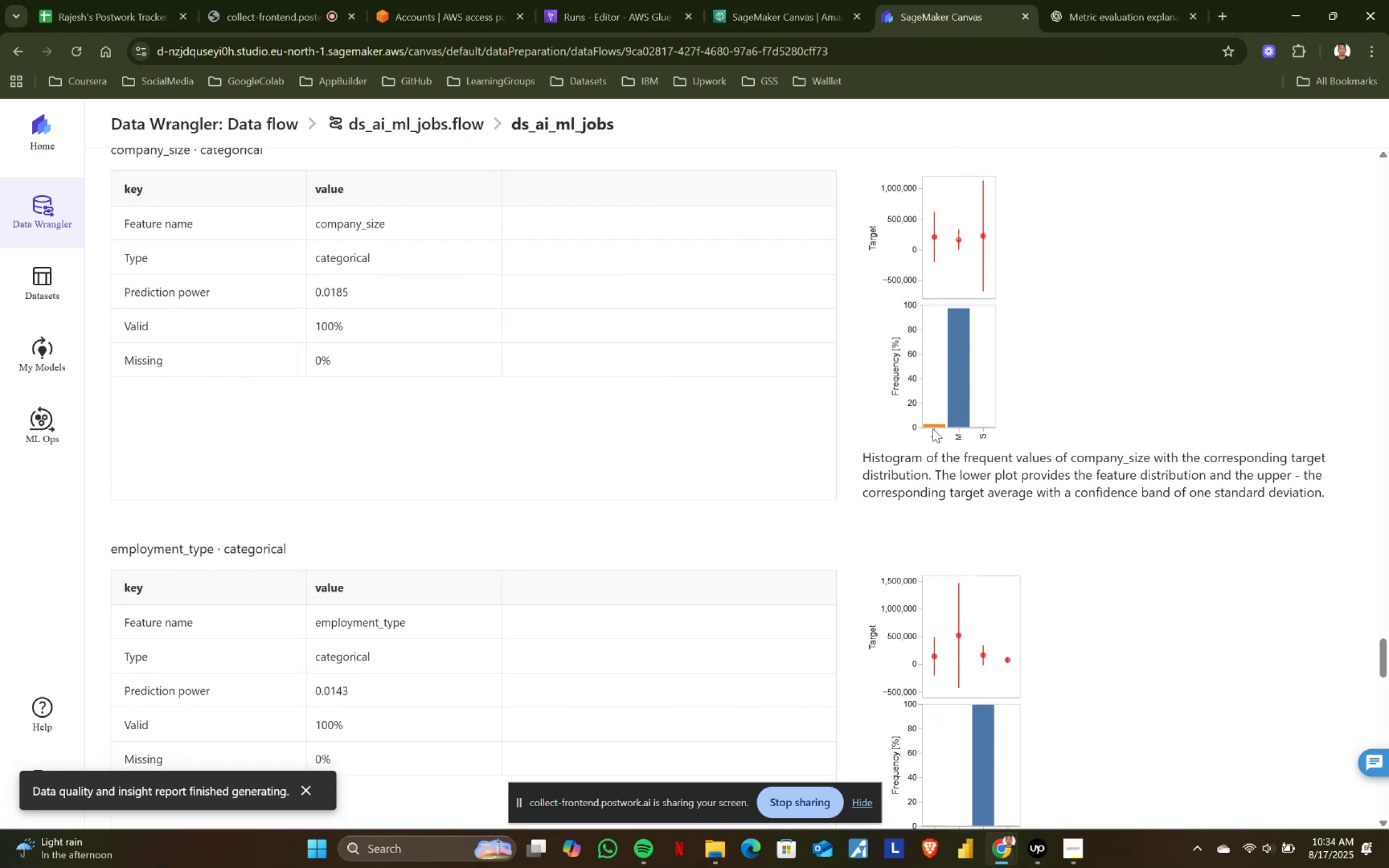 
scroll: coordinate [984, 591], scroll_direction: down, amount: 2.0
 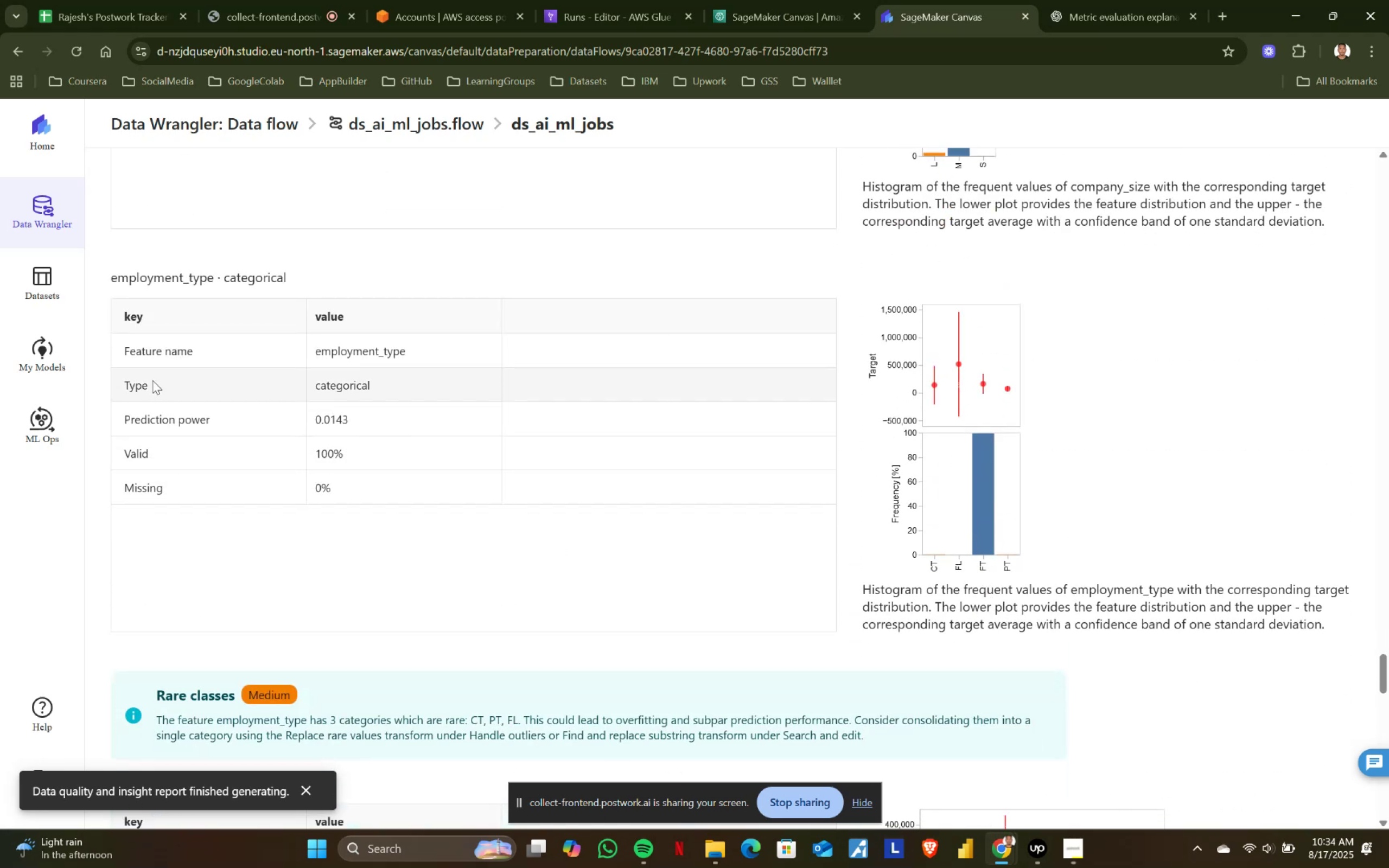 
left_click_drag(start_coordinate=[109, 268], to_coordinate=[372, 285])
 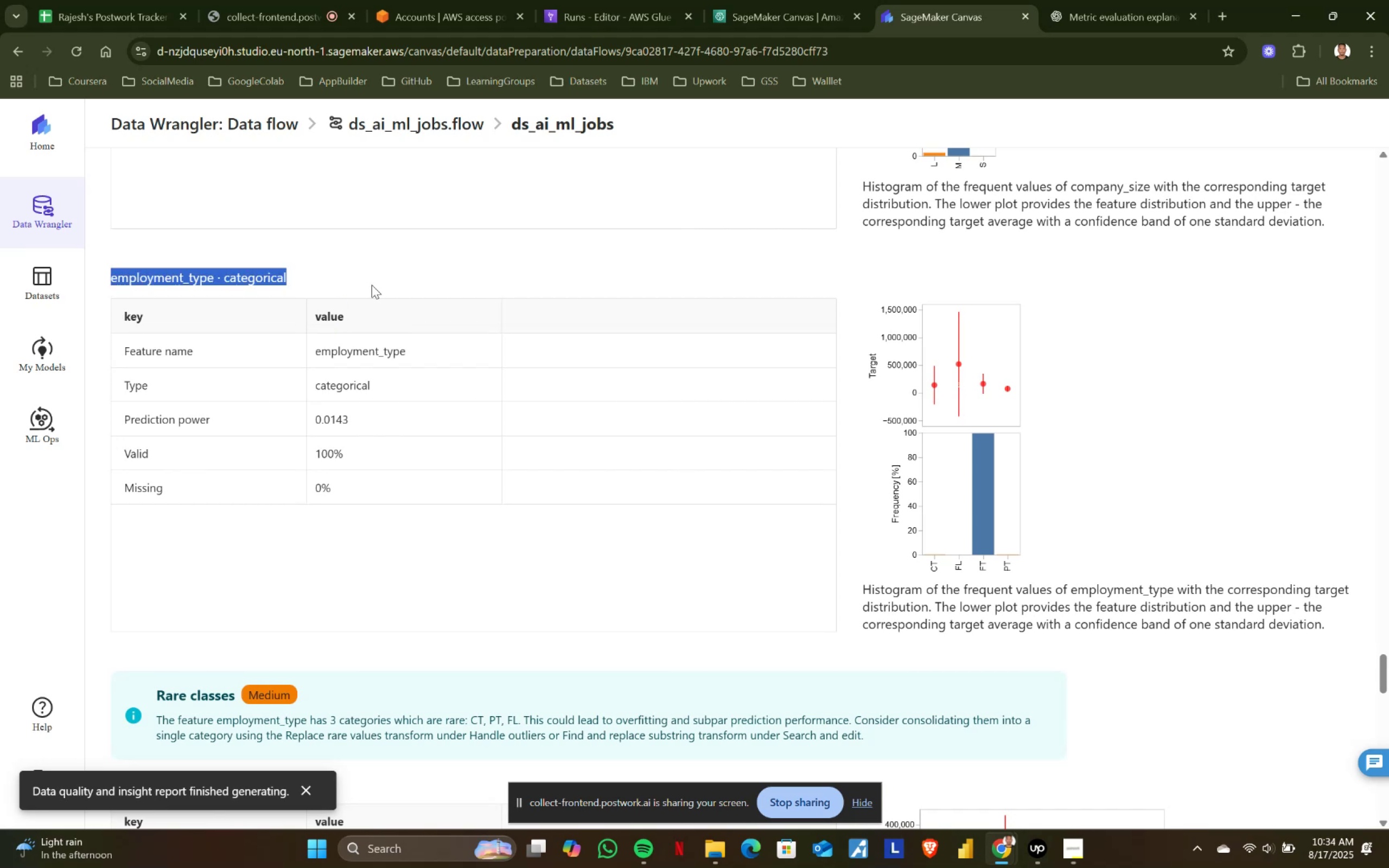 
left_click([372, 285])
 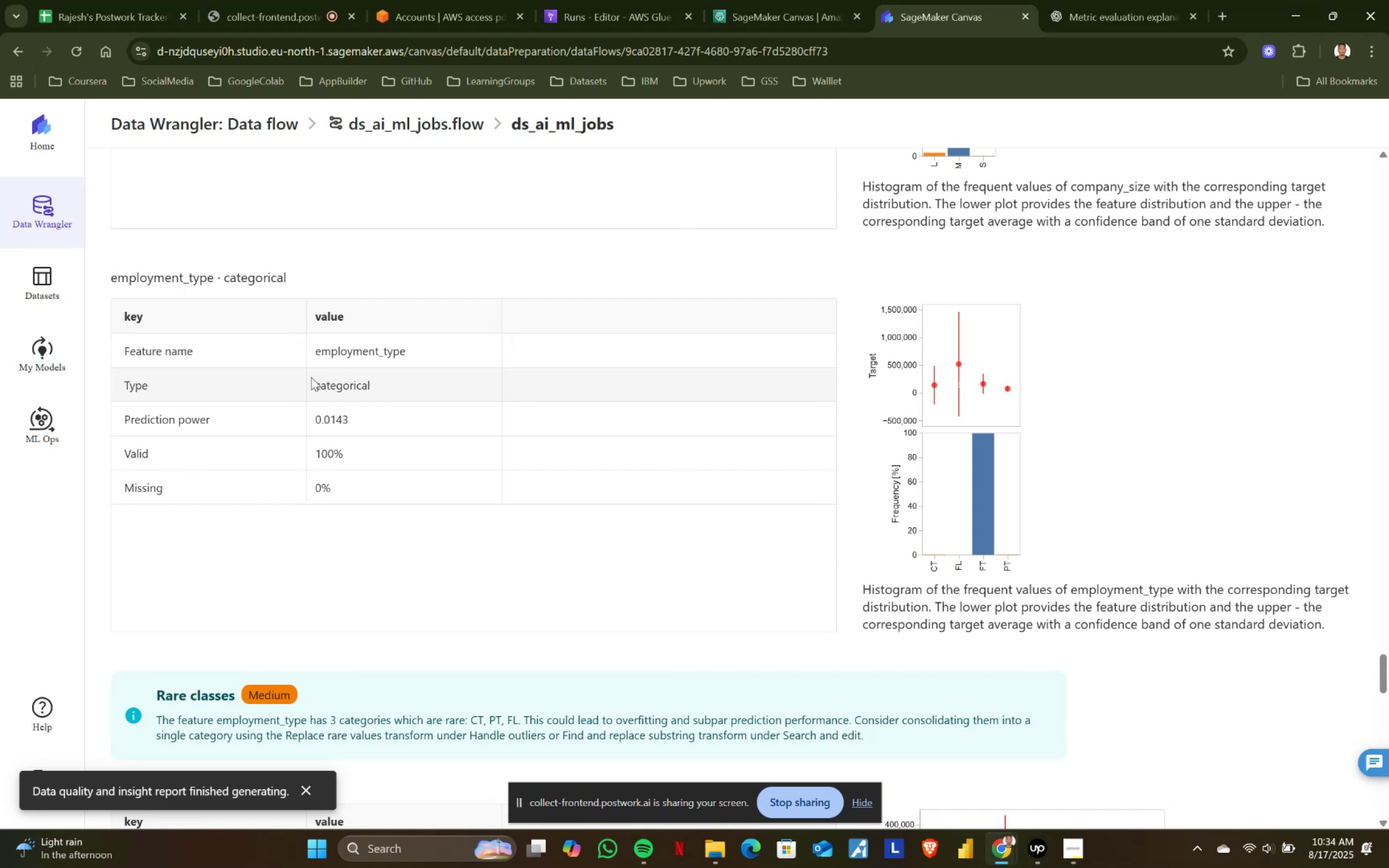 
left_click_drag(start_coordinate=[319, 426], to_coordinate=[388, 425])
 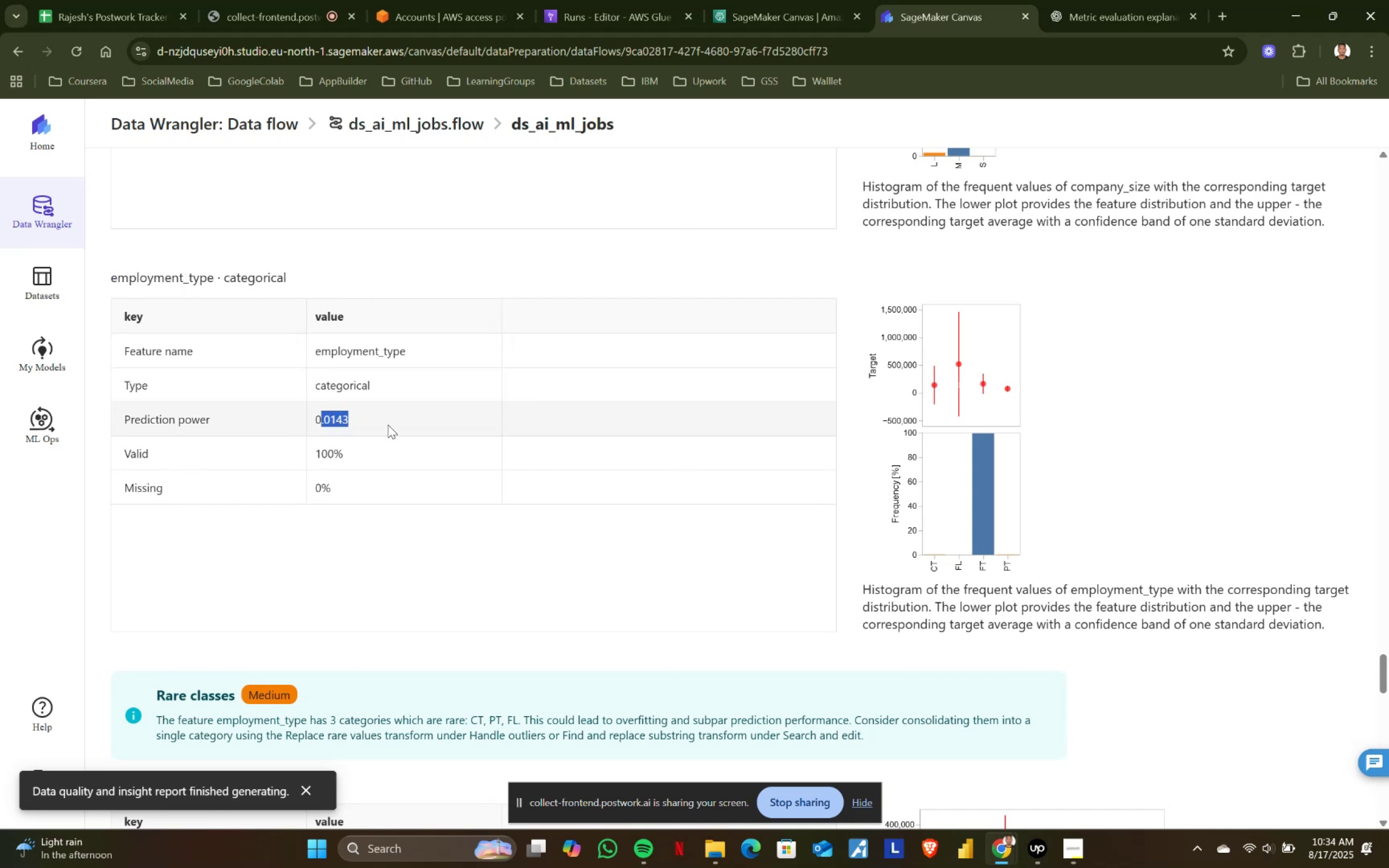 
double_click([388, 425])
 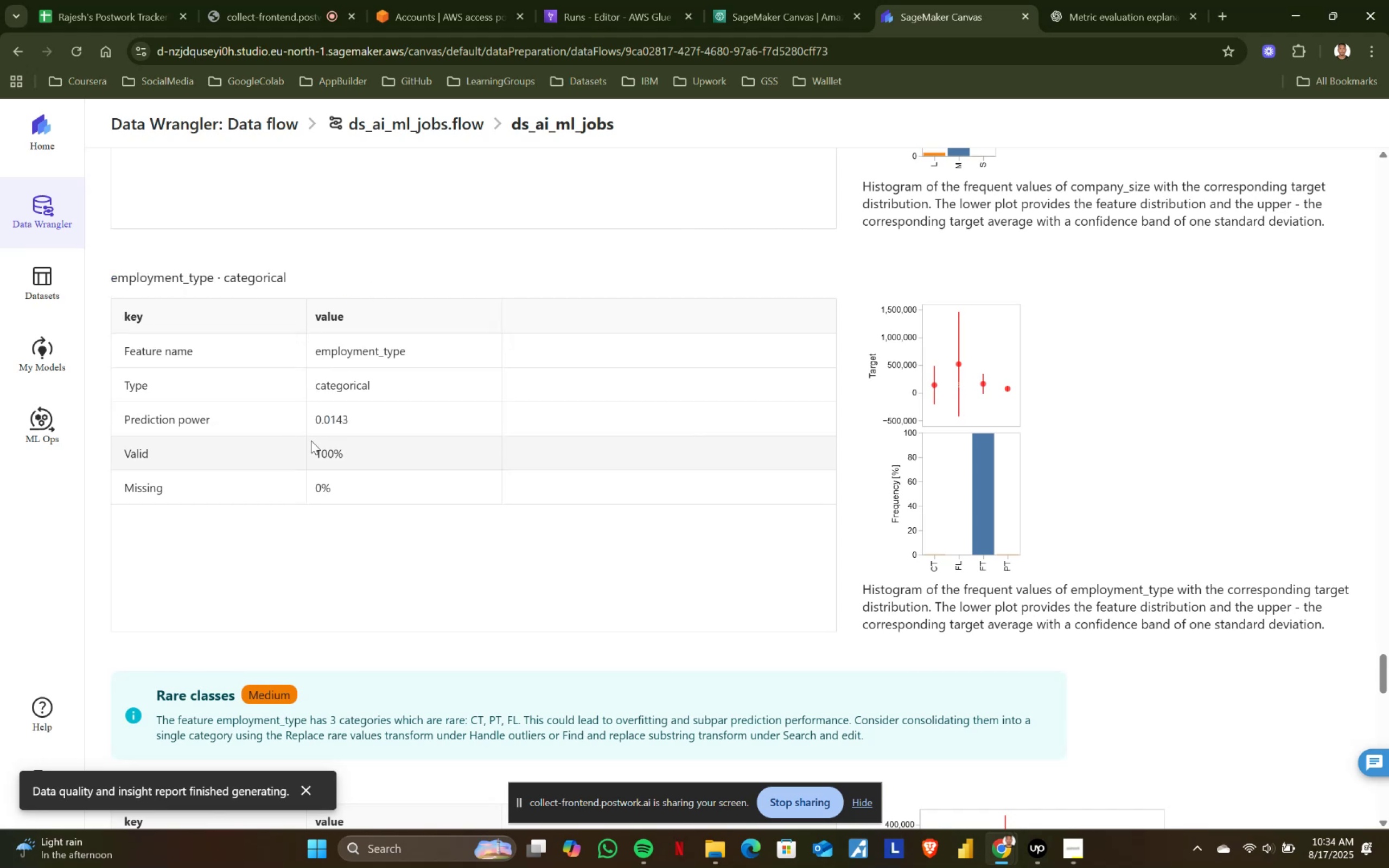 
left_click_drag(start_coordinate=[311, 441], to_coordinate=[376, 473])
 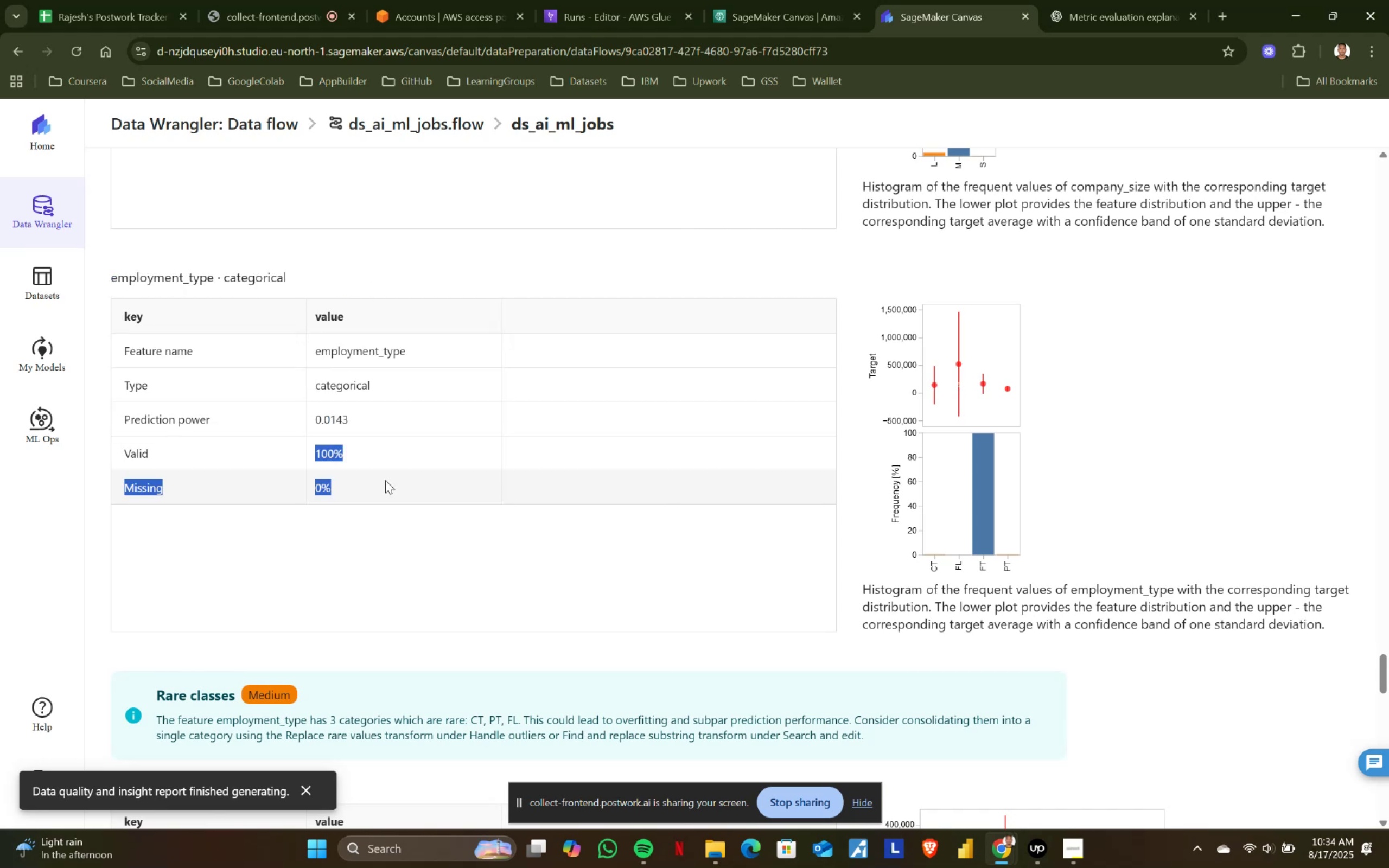 
left_click([385, 480])
 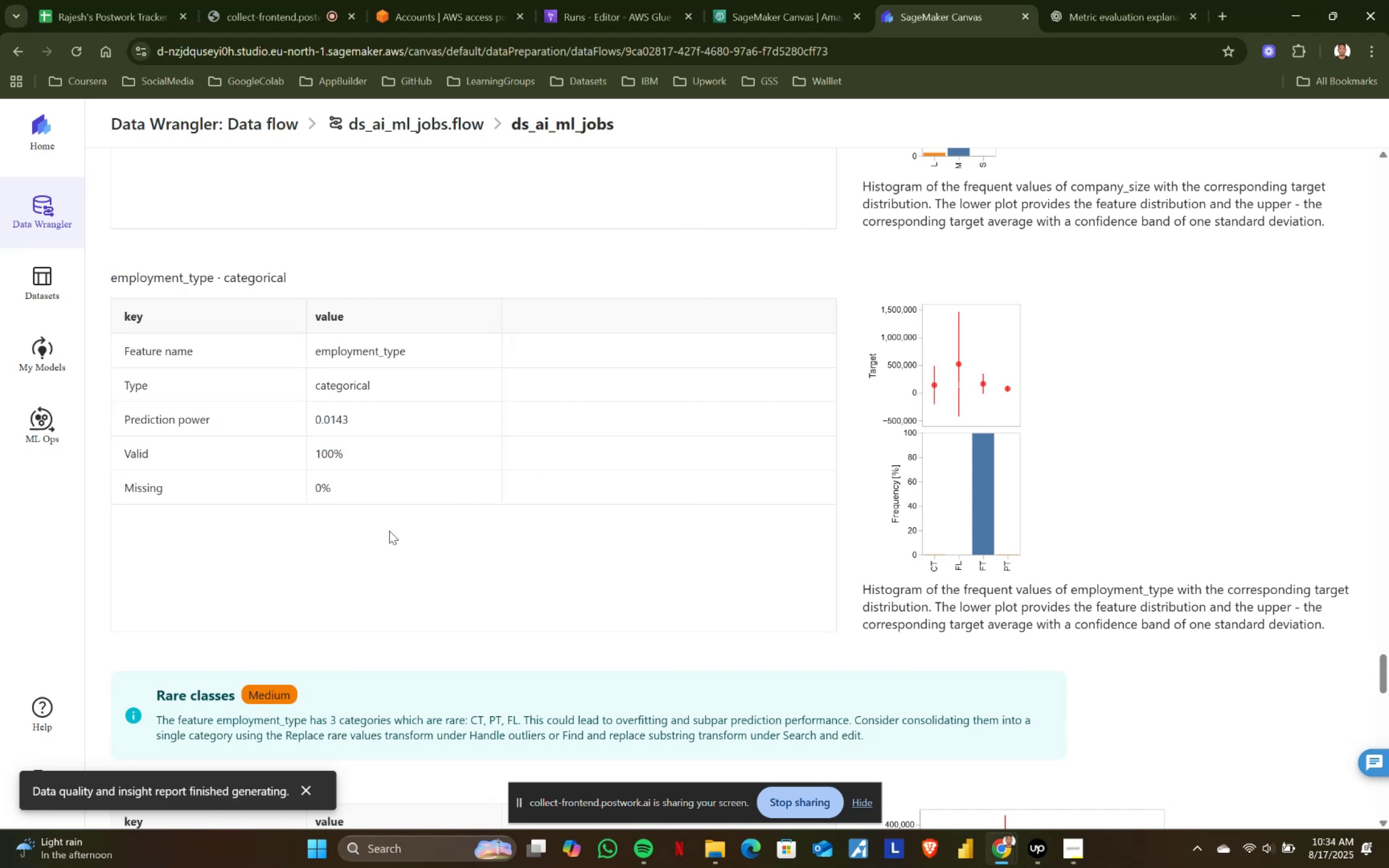 
scroll: coordinate [400, 587], scroll_direction: down, amount: 2.0
 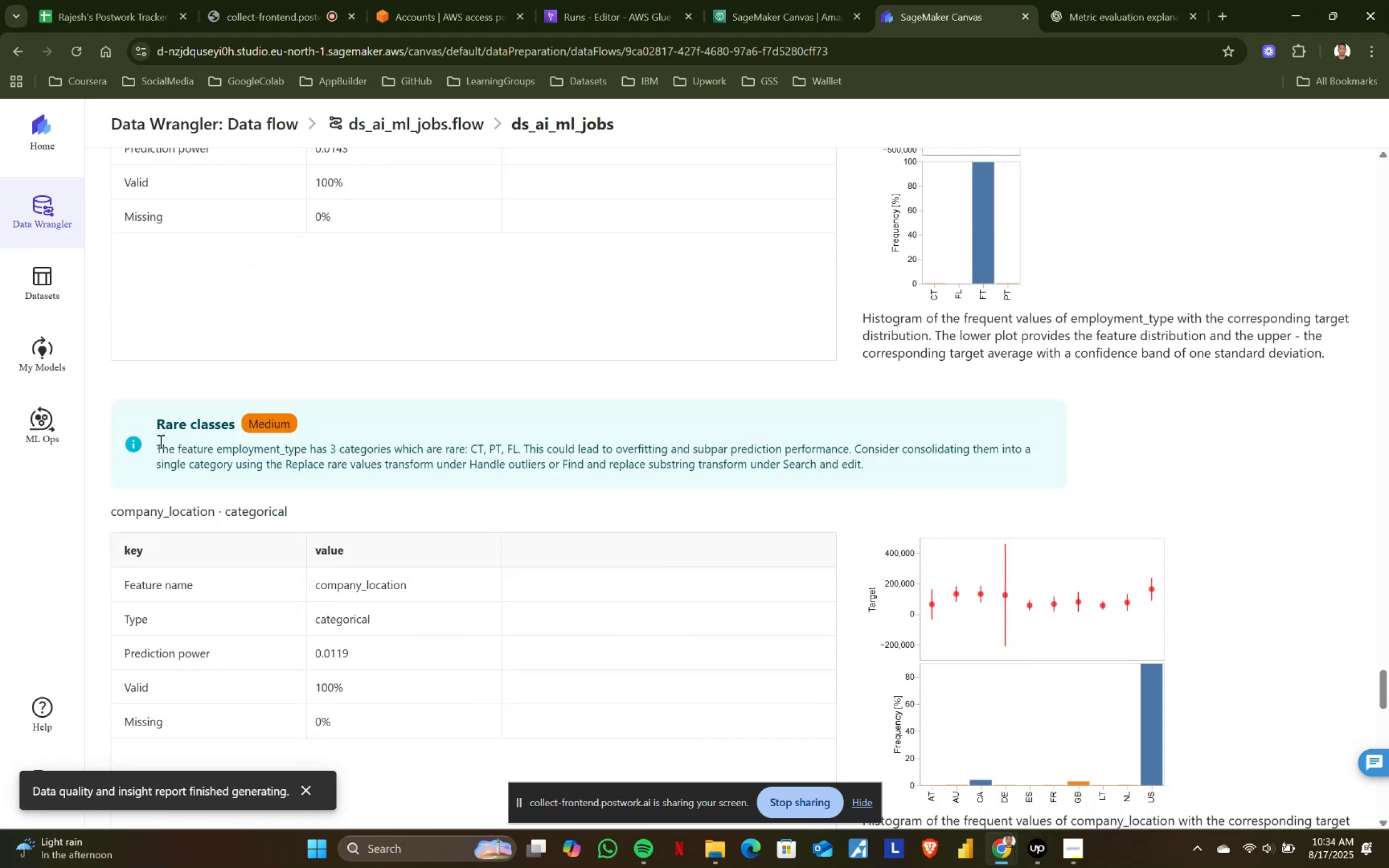 
left_click_drag(start_coordinate=[151, 441], to_coordinate=[955, 473])
 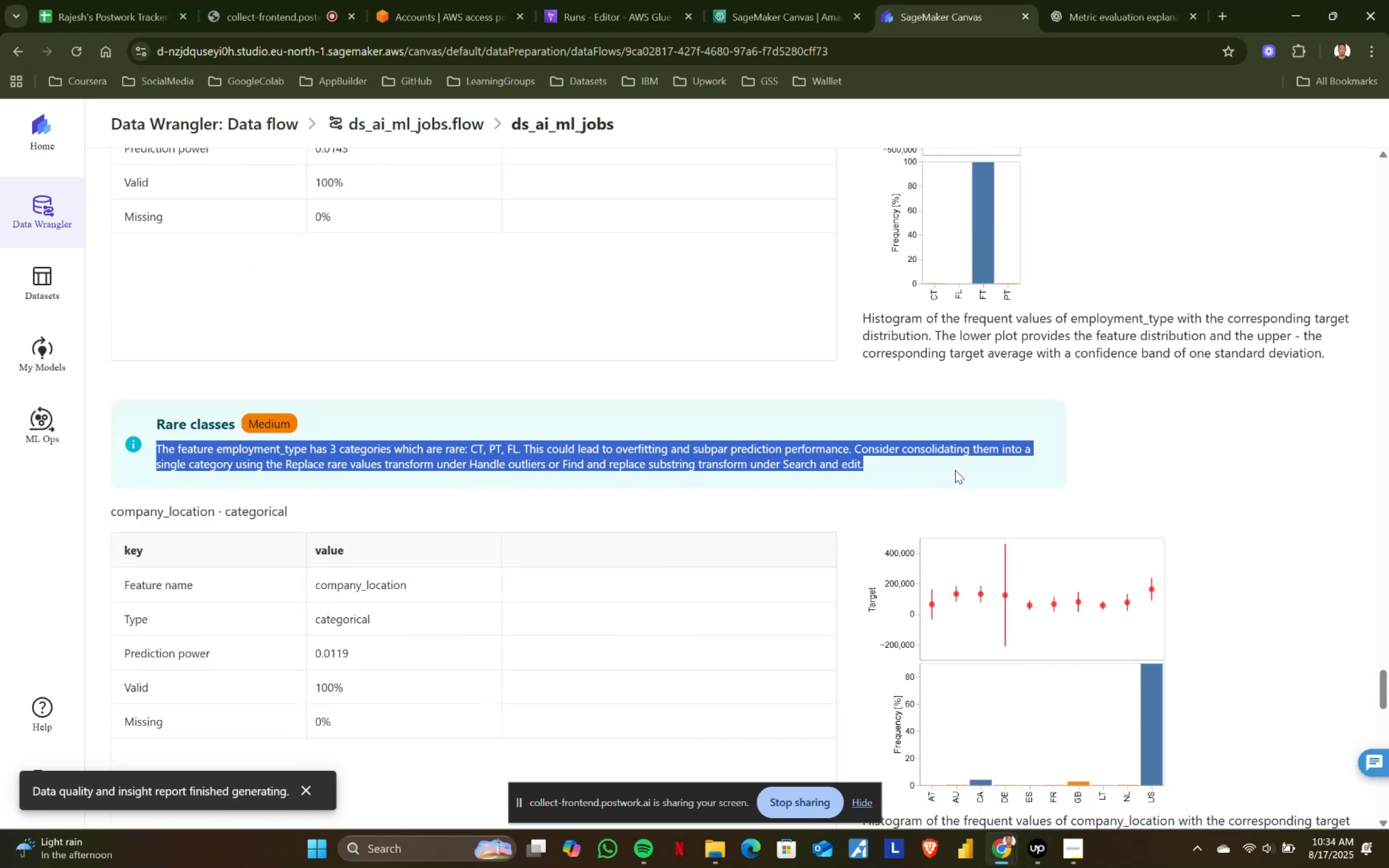 
left_click([955, 470])
 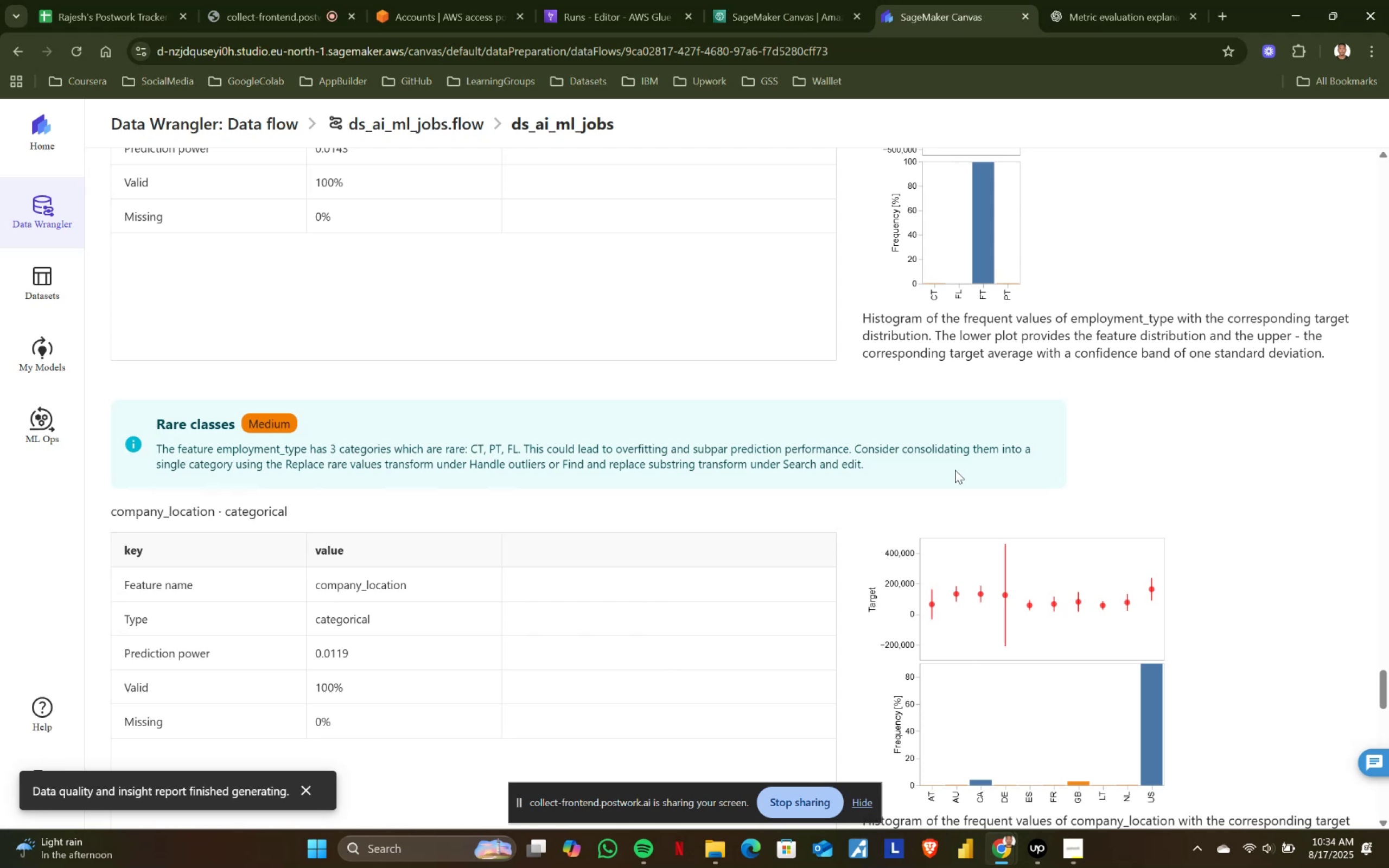 
wait(11.48)
 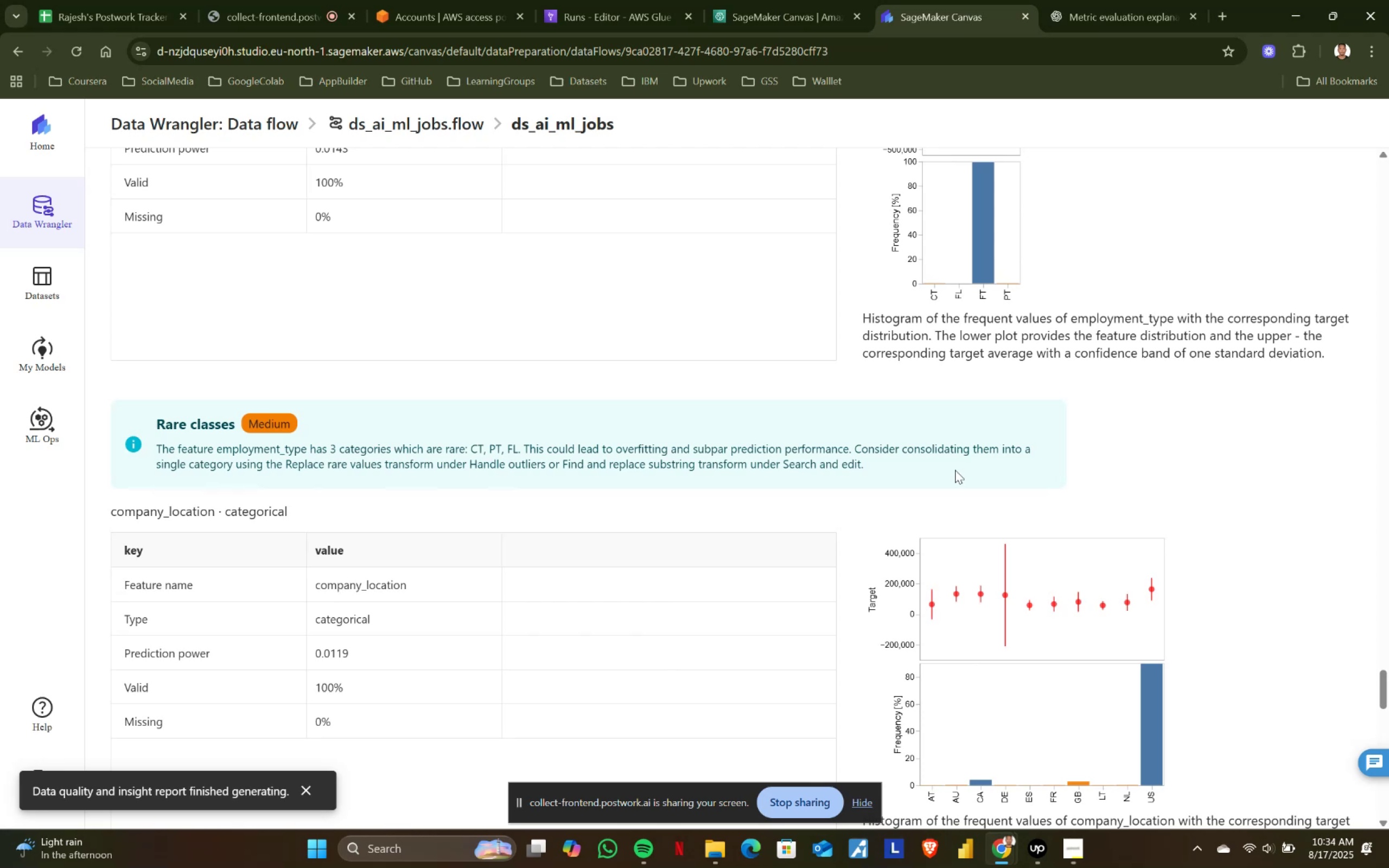 
left_click_drag(start_coordinate=[154, 441], to_coordinate=[913, 462])
 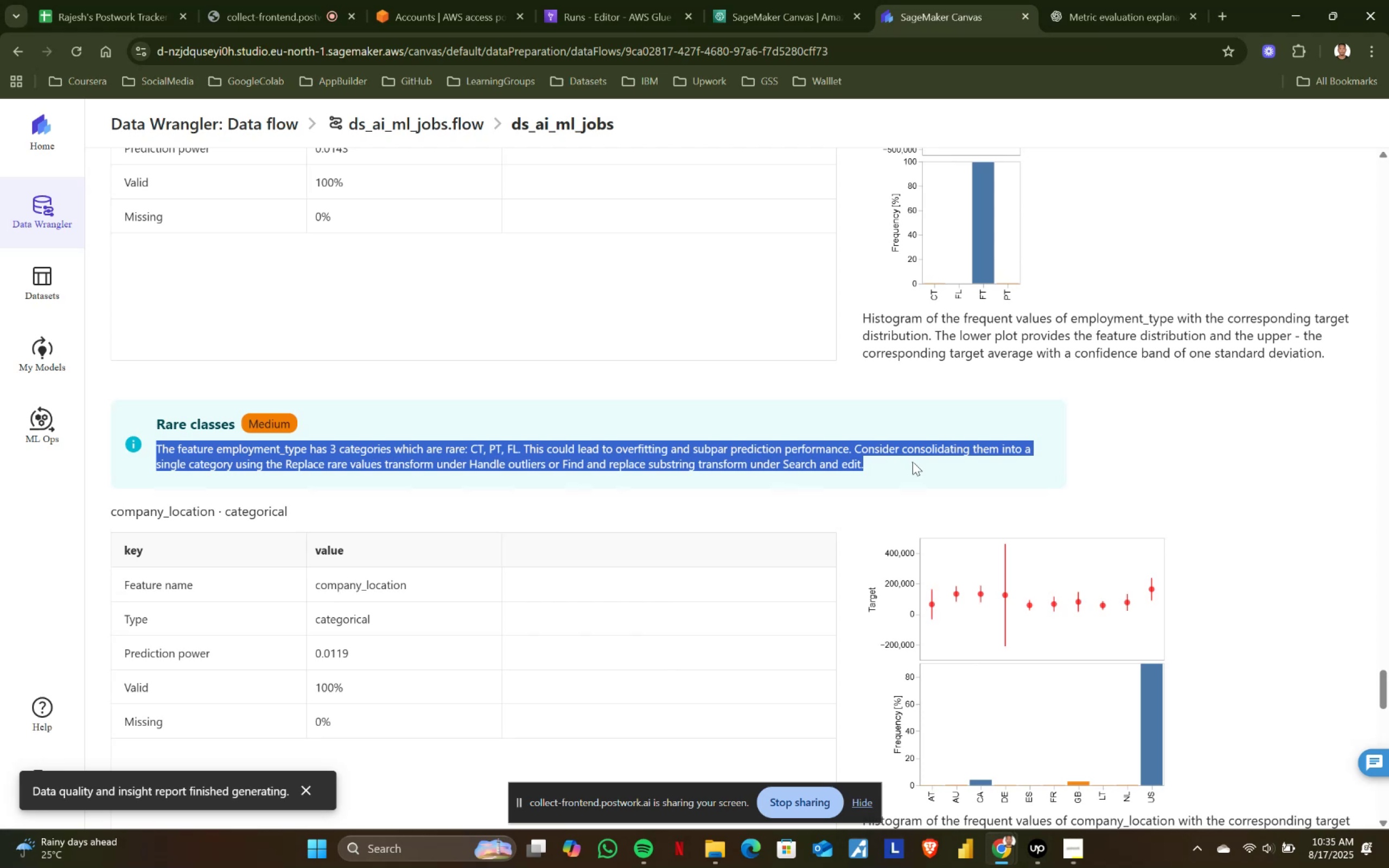 
left_click([913, 462])
 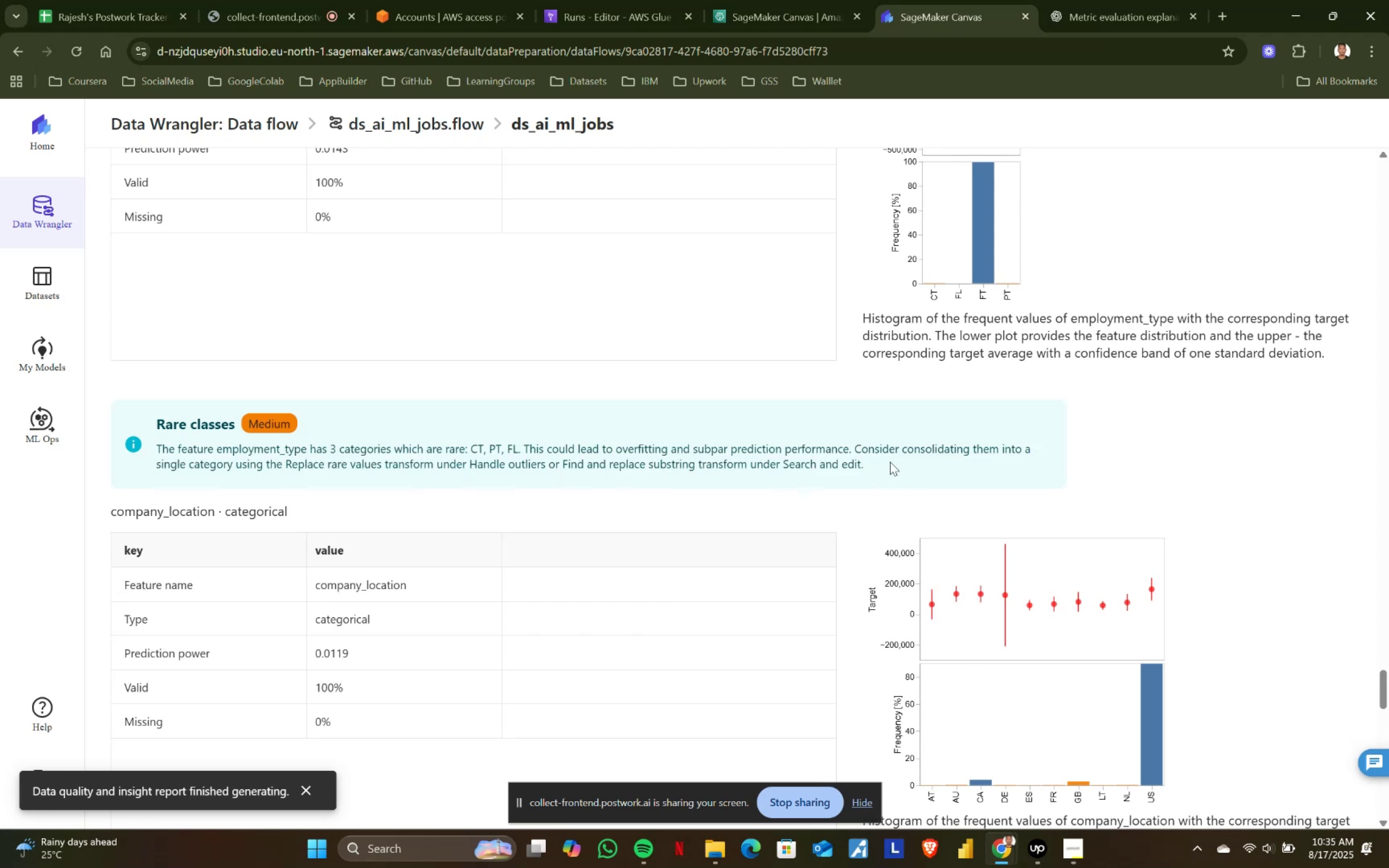 
left_click_drag(start_coordinate=[887, 462], to_coordinate=[154, 422])
 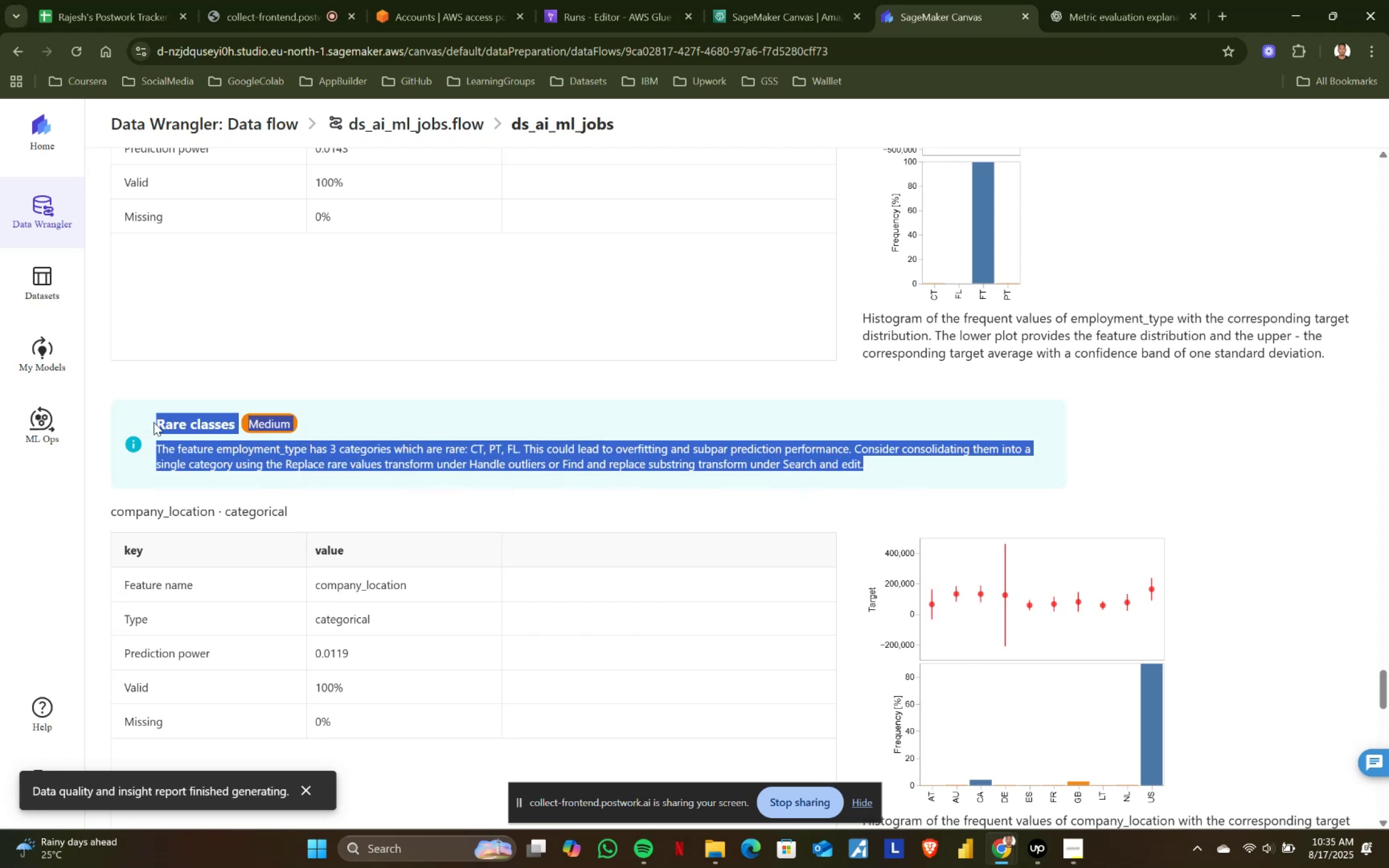 
left_click([154, 422])
 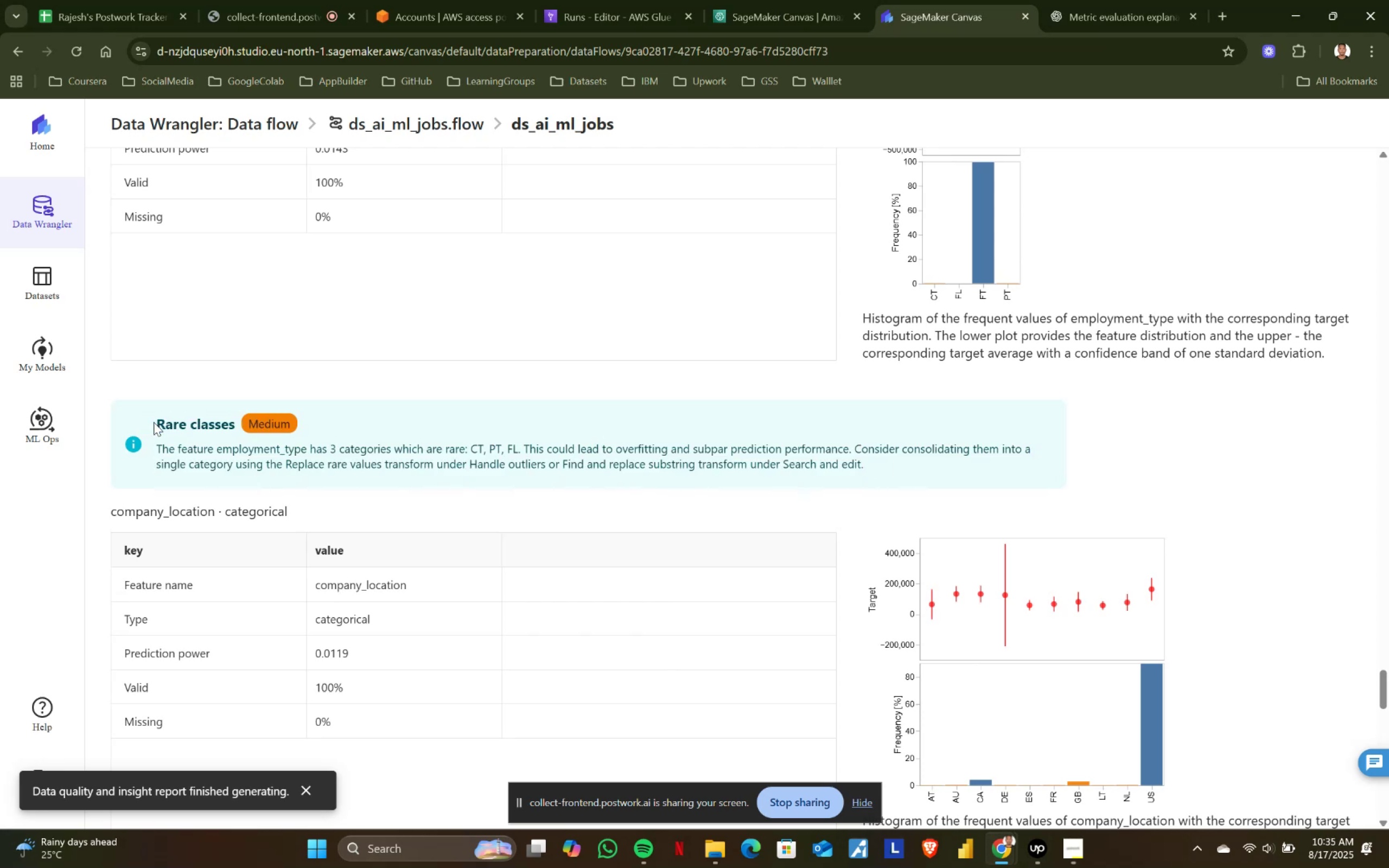 
left_click_drag(start_coordinate=[154, 422], to_coordinate=[915, 479])
 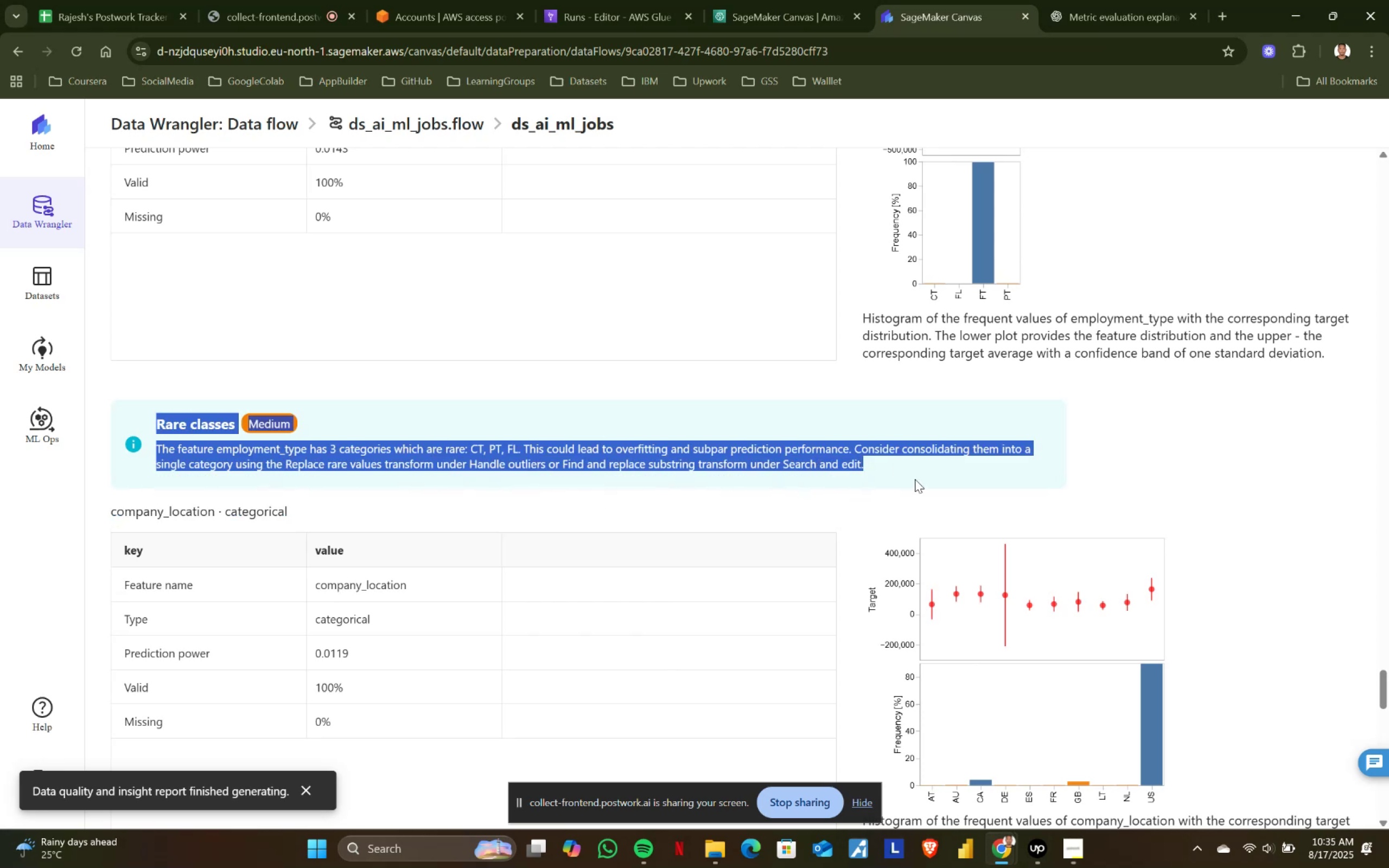 
left_click([915, 479])
 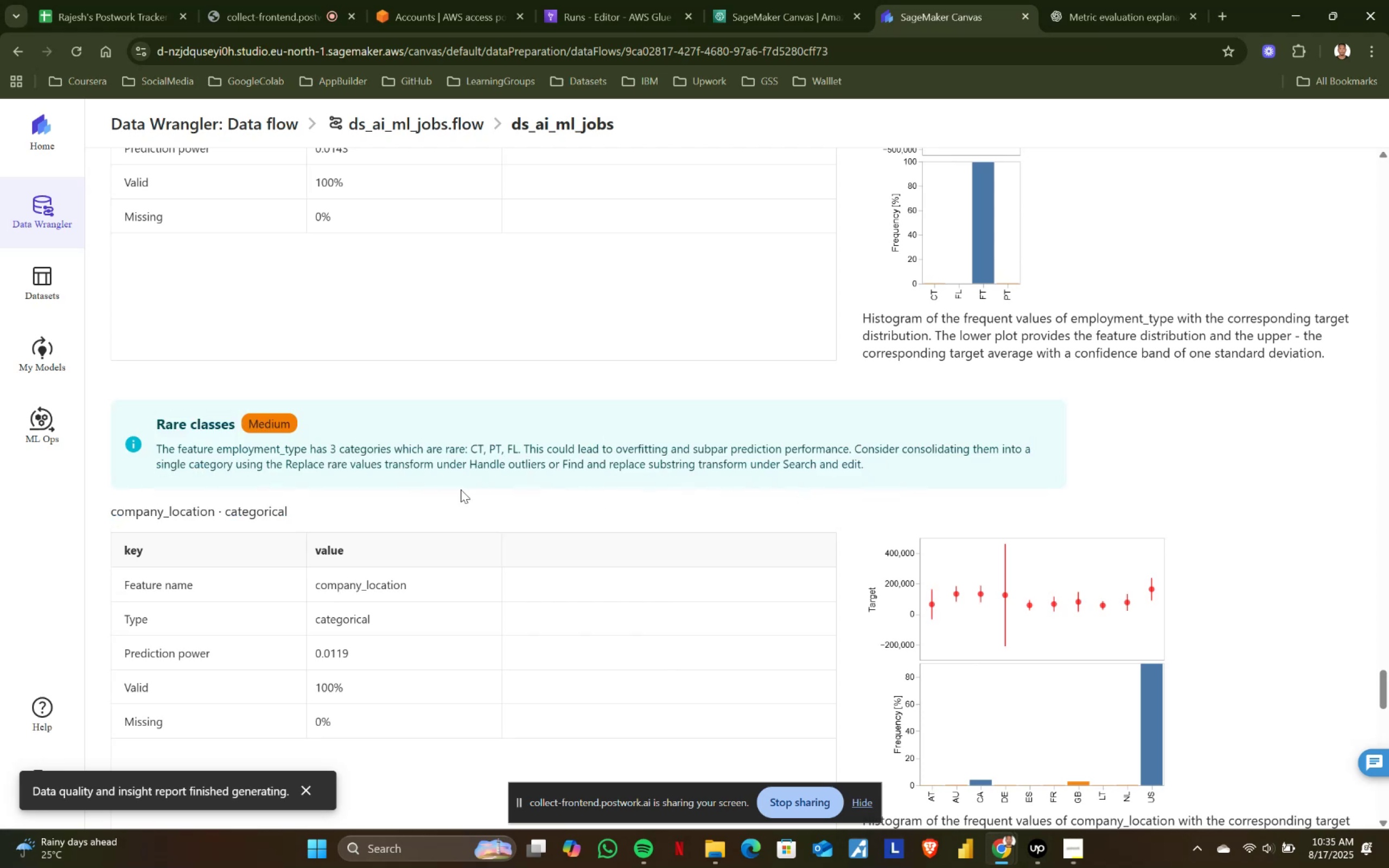 
left_click([461, 489])
 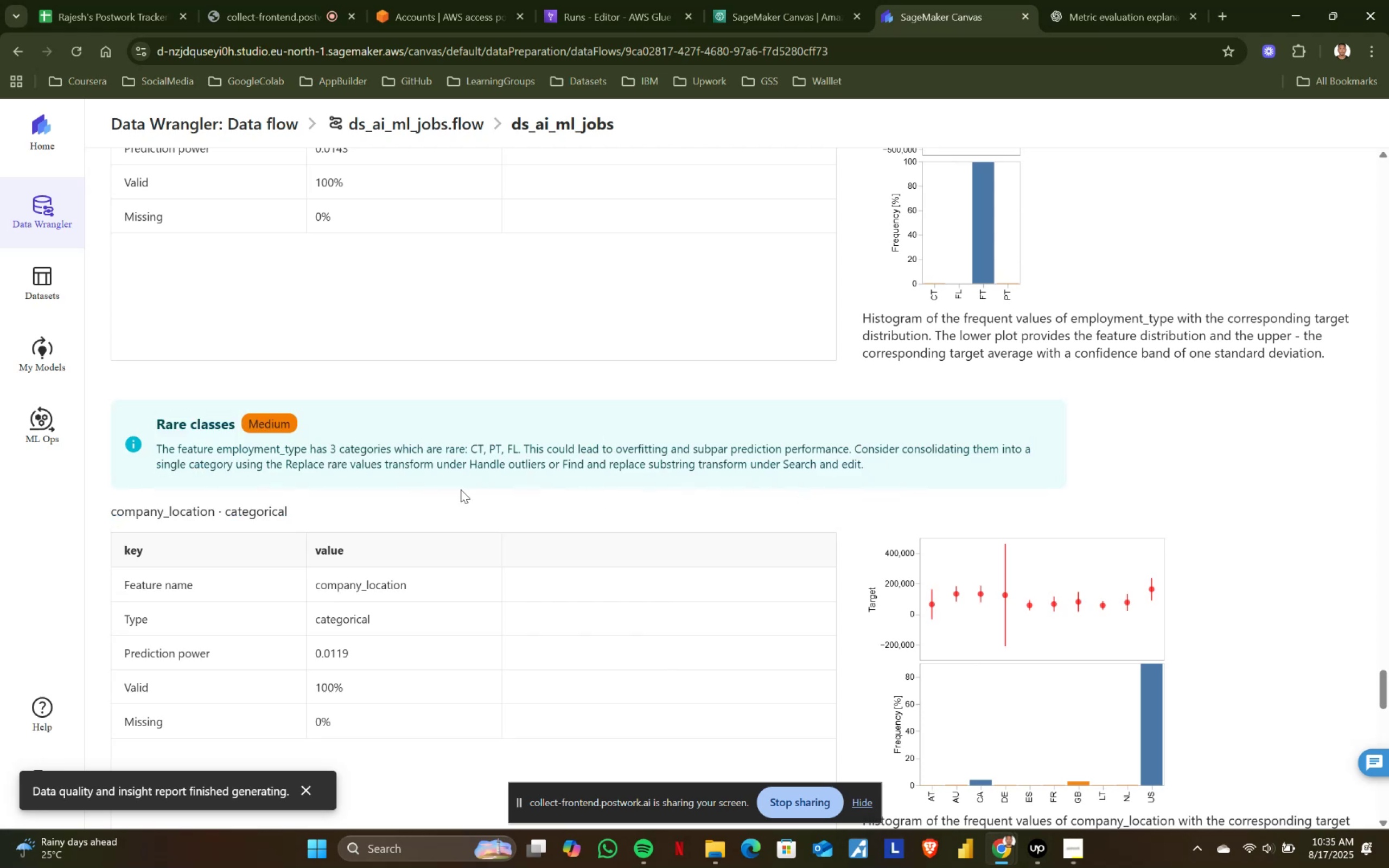 
scroll: coordinate [461, 489], scroll_direction: down, amount: 1.0
 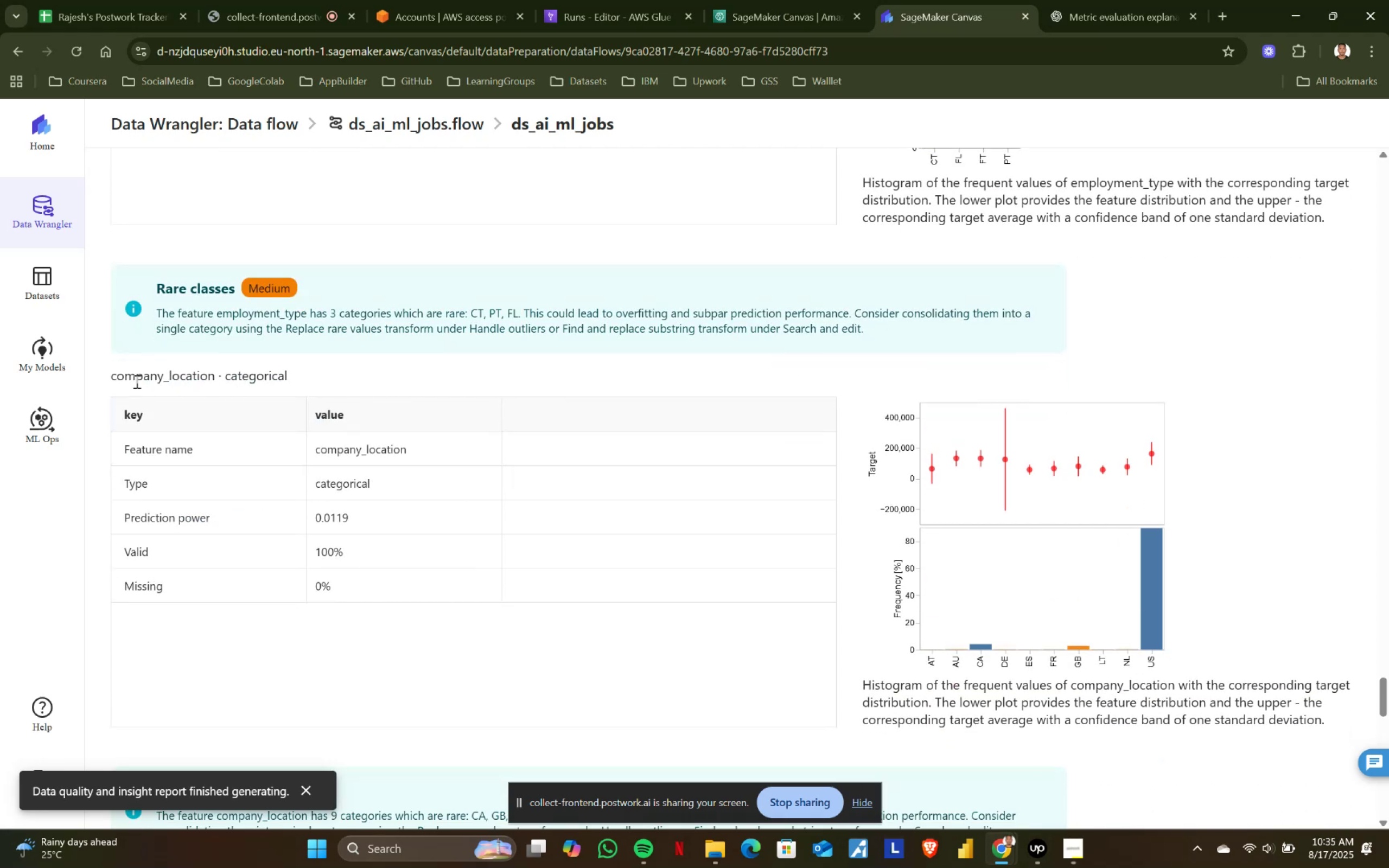 
left_click_drag(start_coordinate=[103, 374], to_coordinate=[365, 376])
 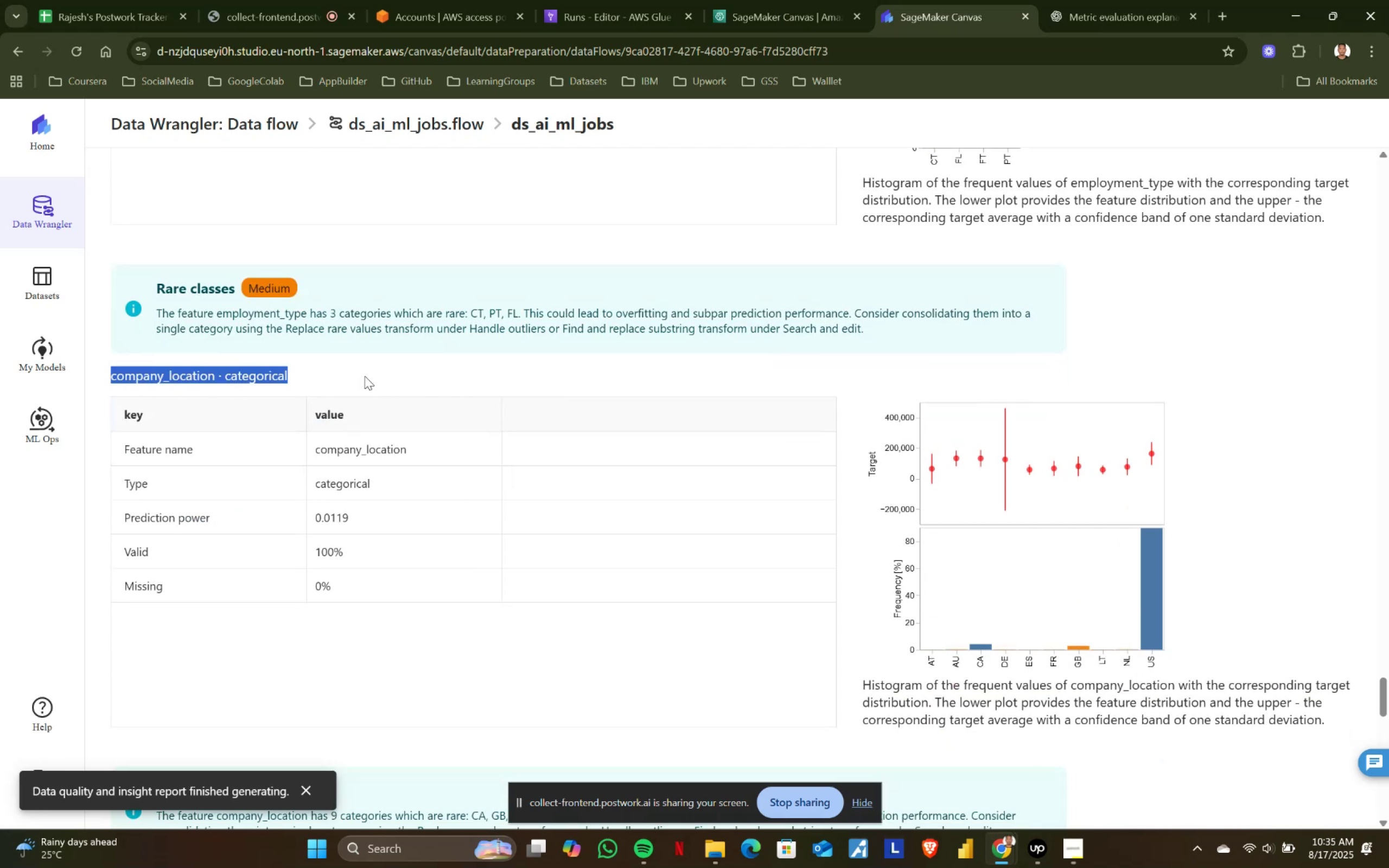 
double_click([365, 376])
 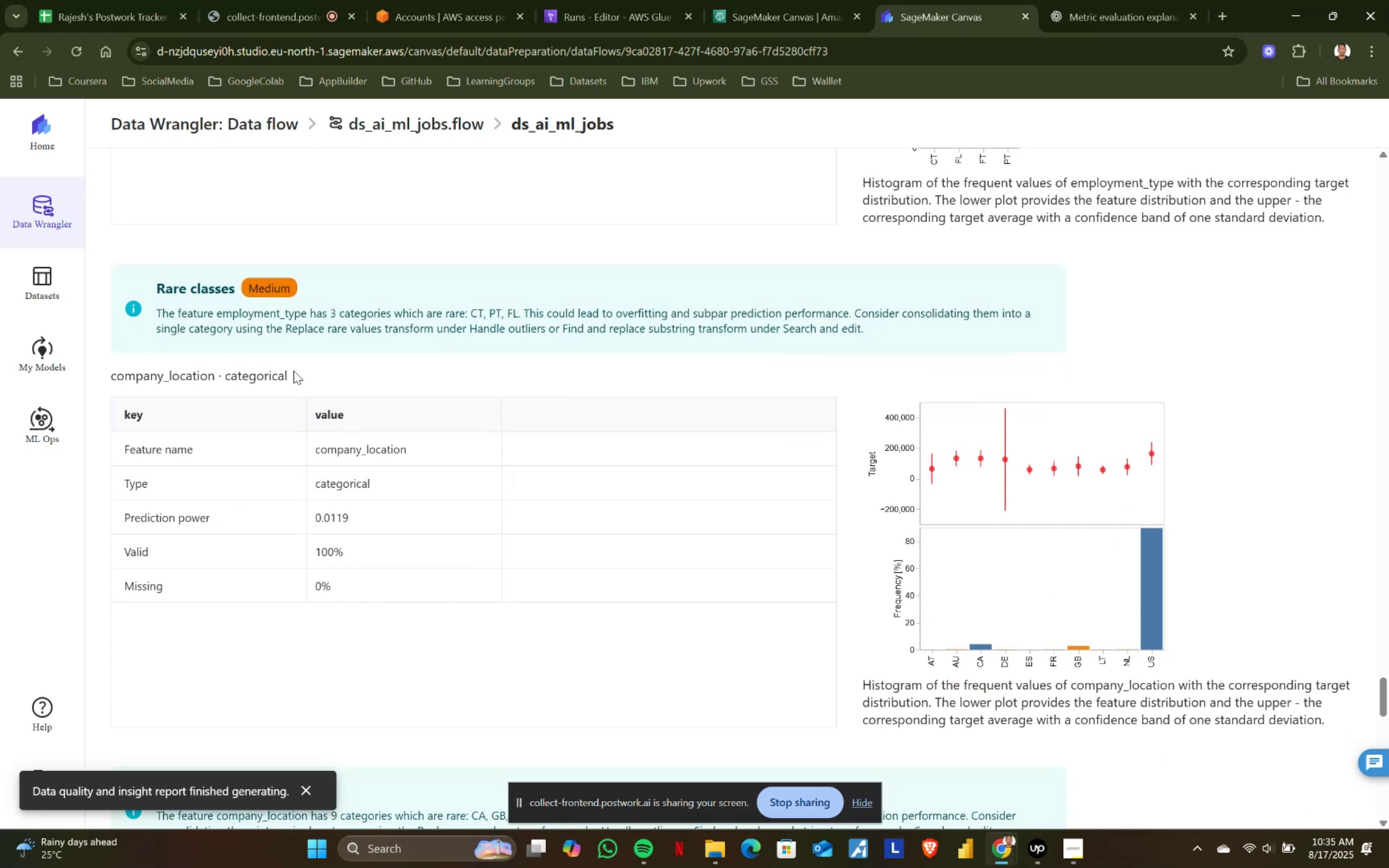 
left_click_drag(start_coordinate=[297, 372], to_coordinate=[138, 280])
 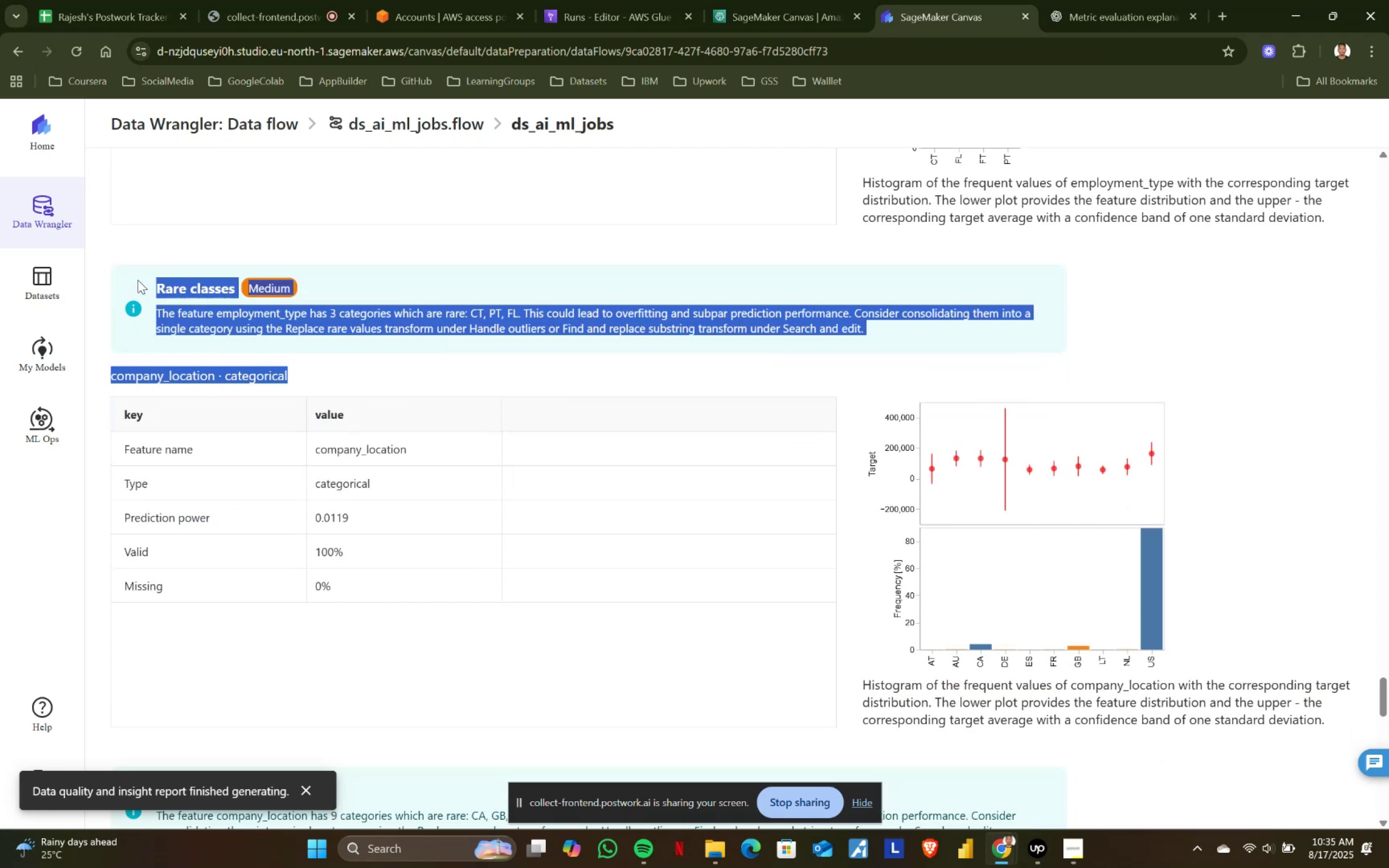 
left_click([138, 280])
 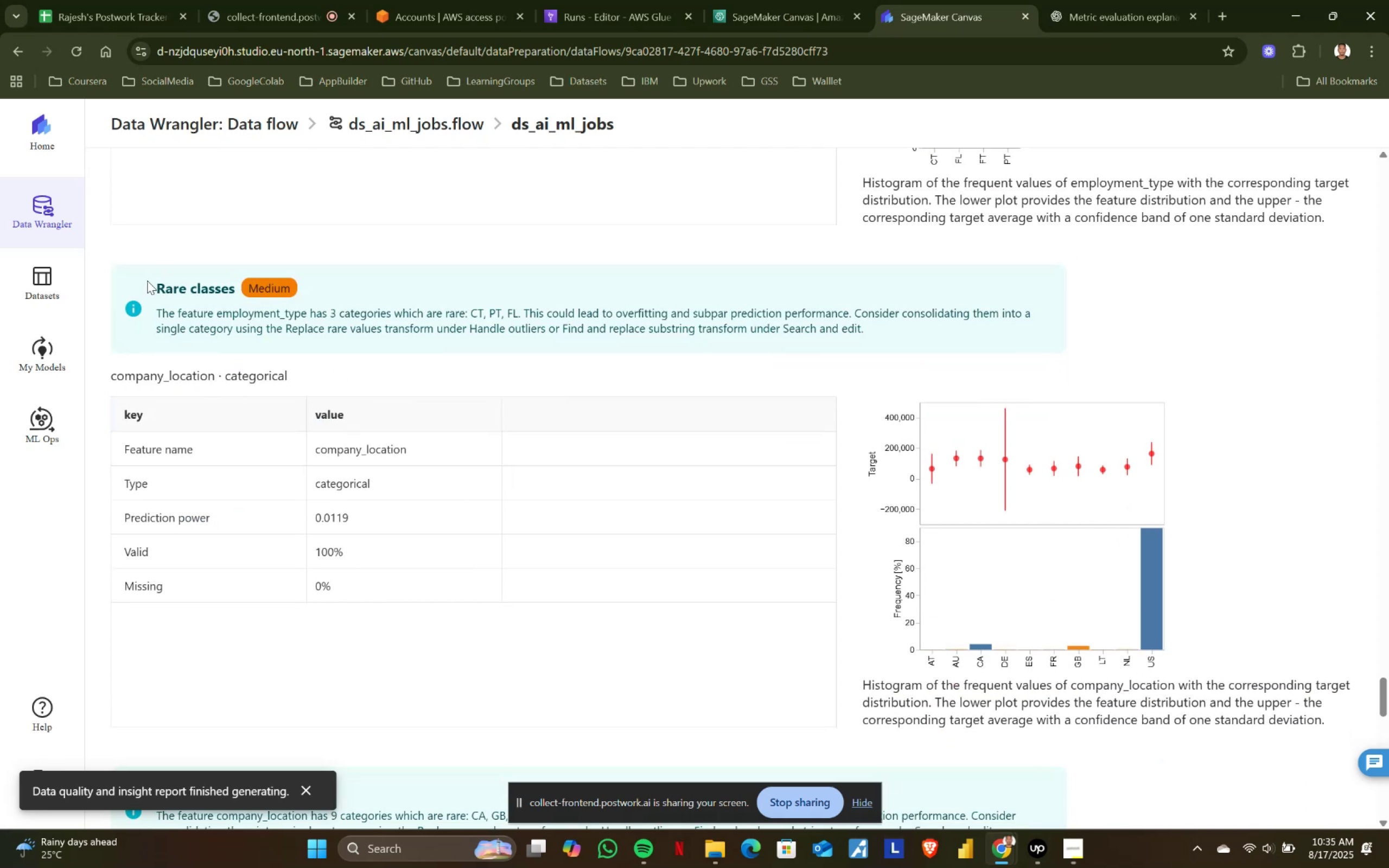 
left_click_drag(start_coordinate=[149, 280], to_coordinate=[332, 393])
 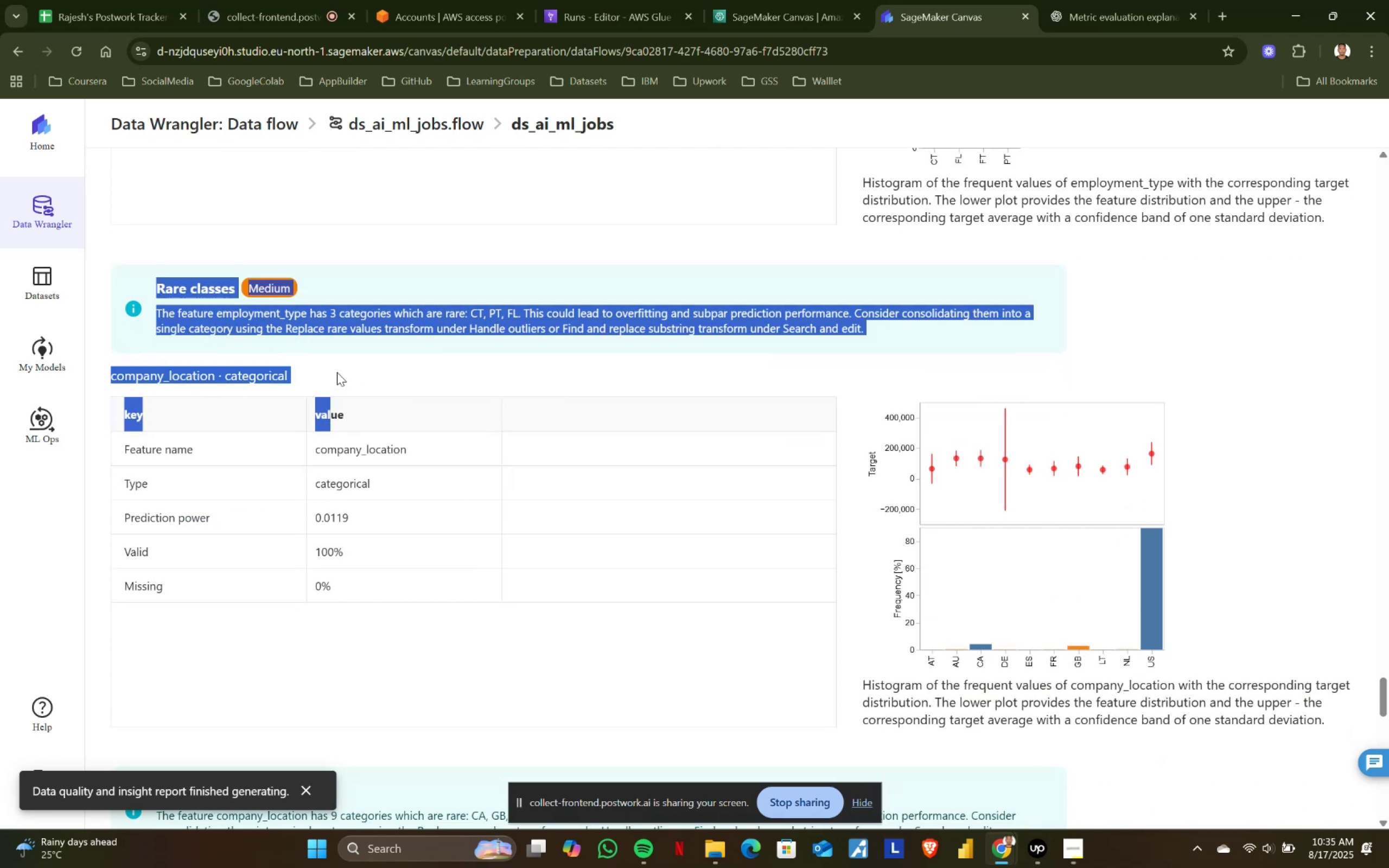 
left_click([337, 372])
 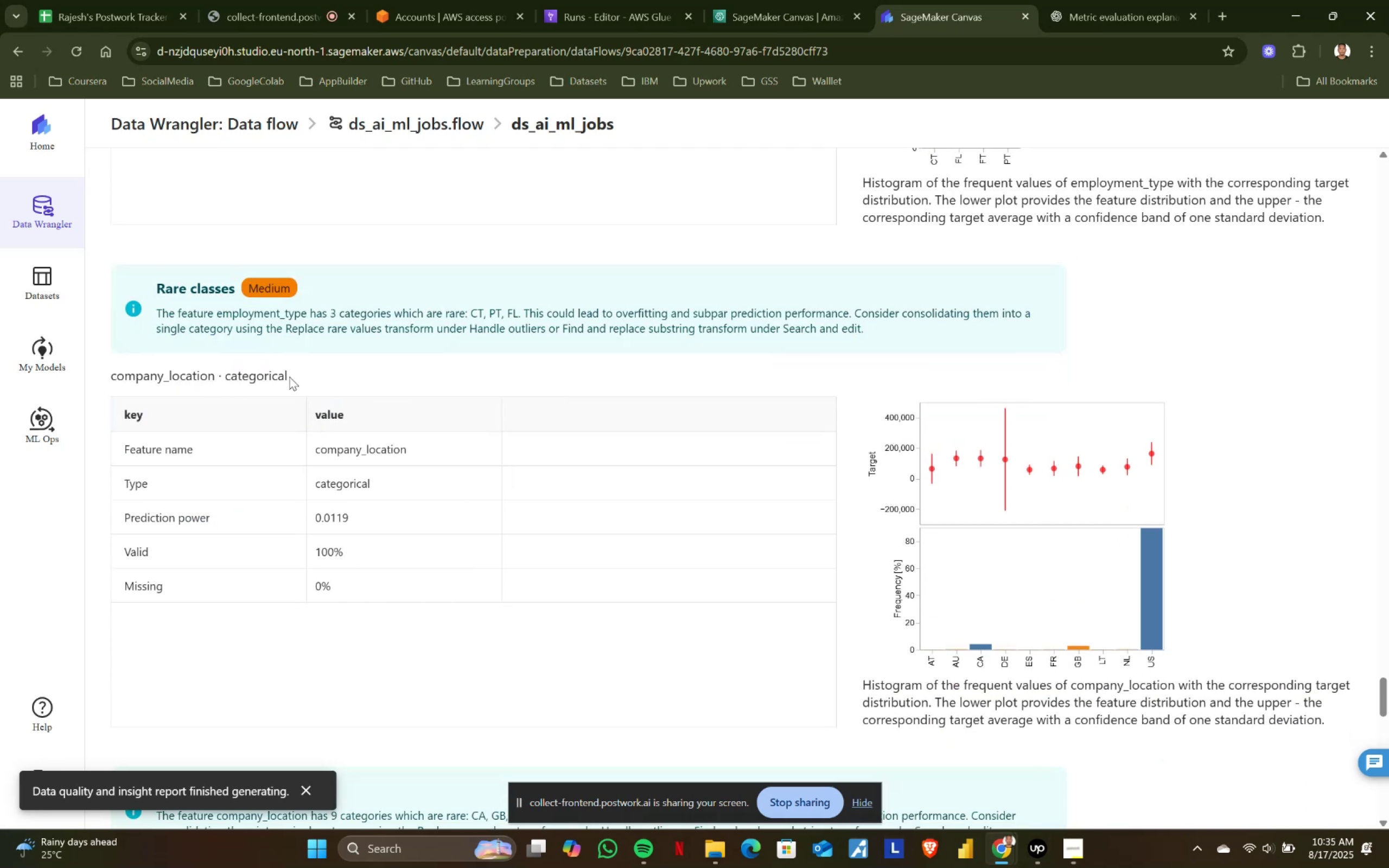 
left_click_drag(start_coordinate=[305, 375], to_coordinate=[156, 294])
 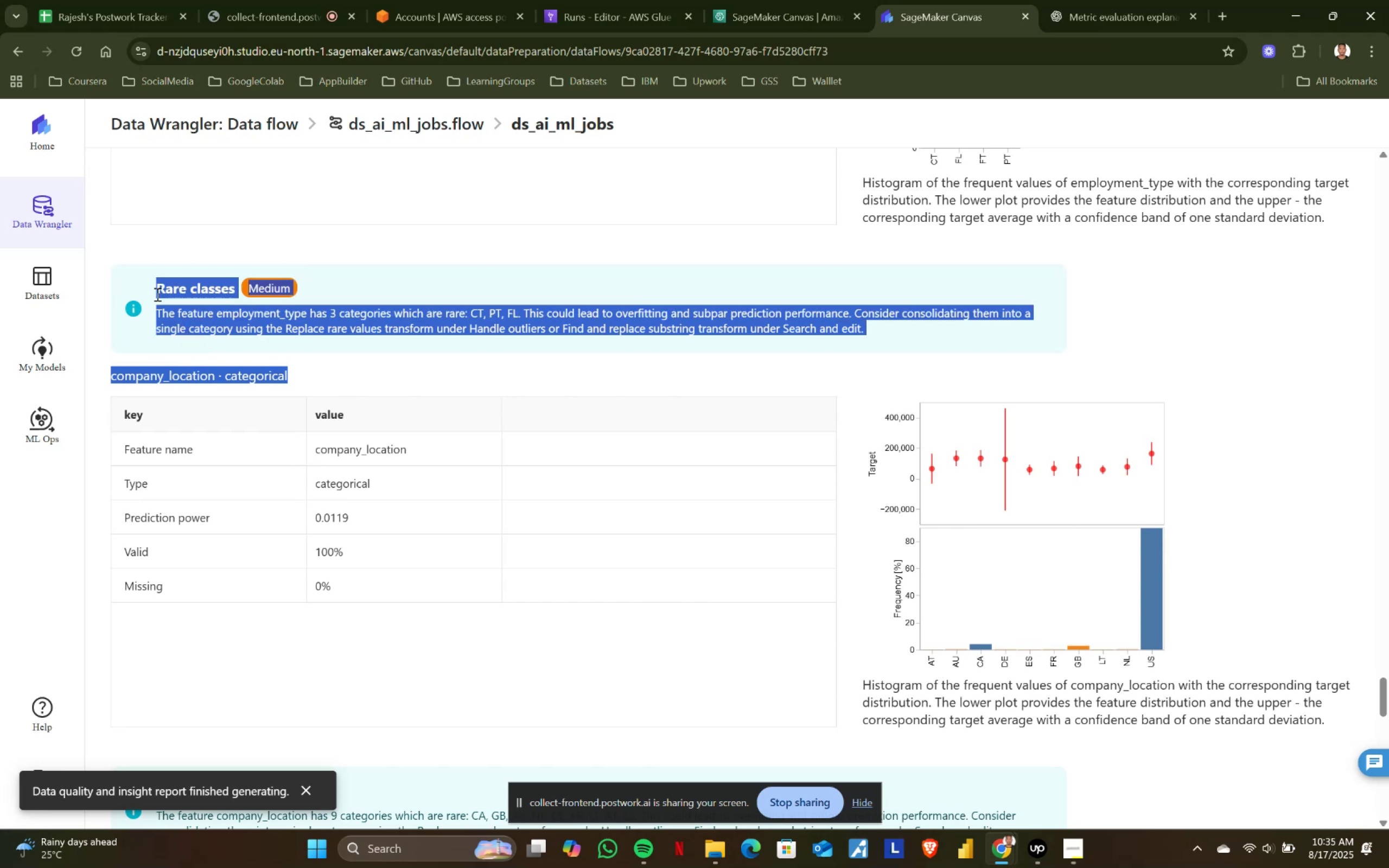 
left_click([156, 294])
 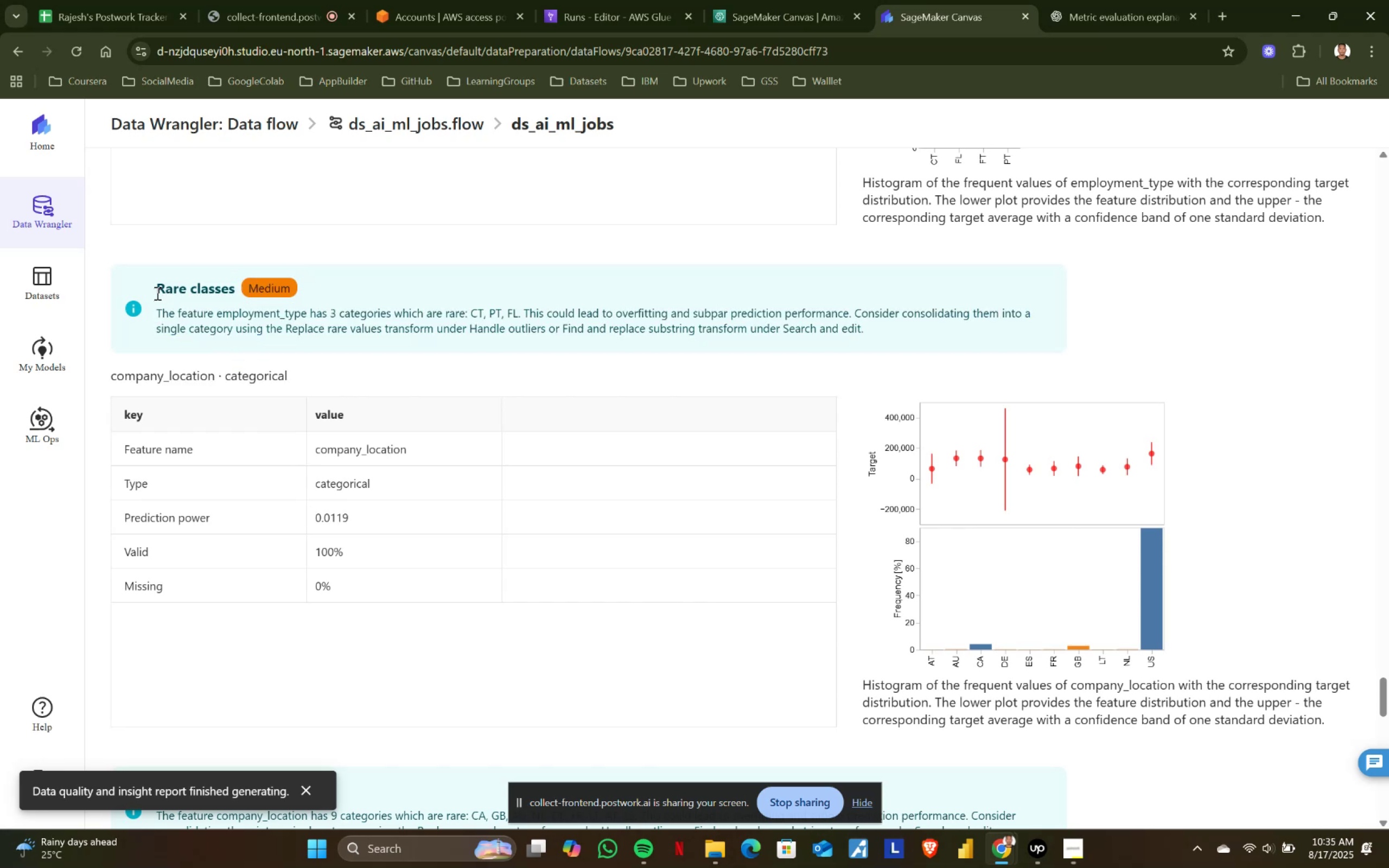 
left_click_drag(start_coordinate=[156, 293], to_coordinate=[300, 372])
 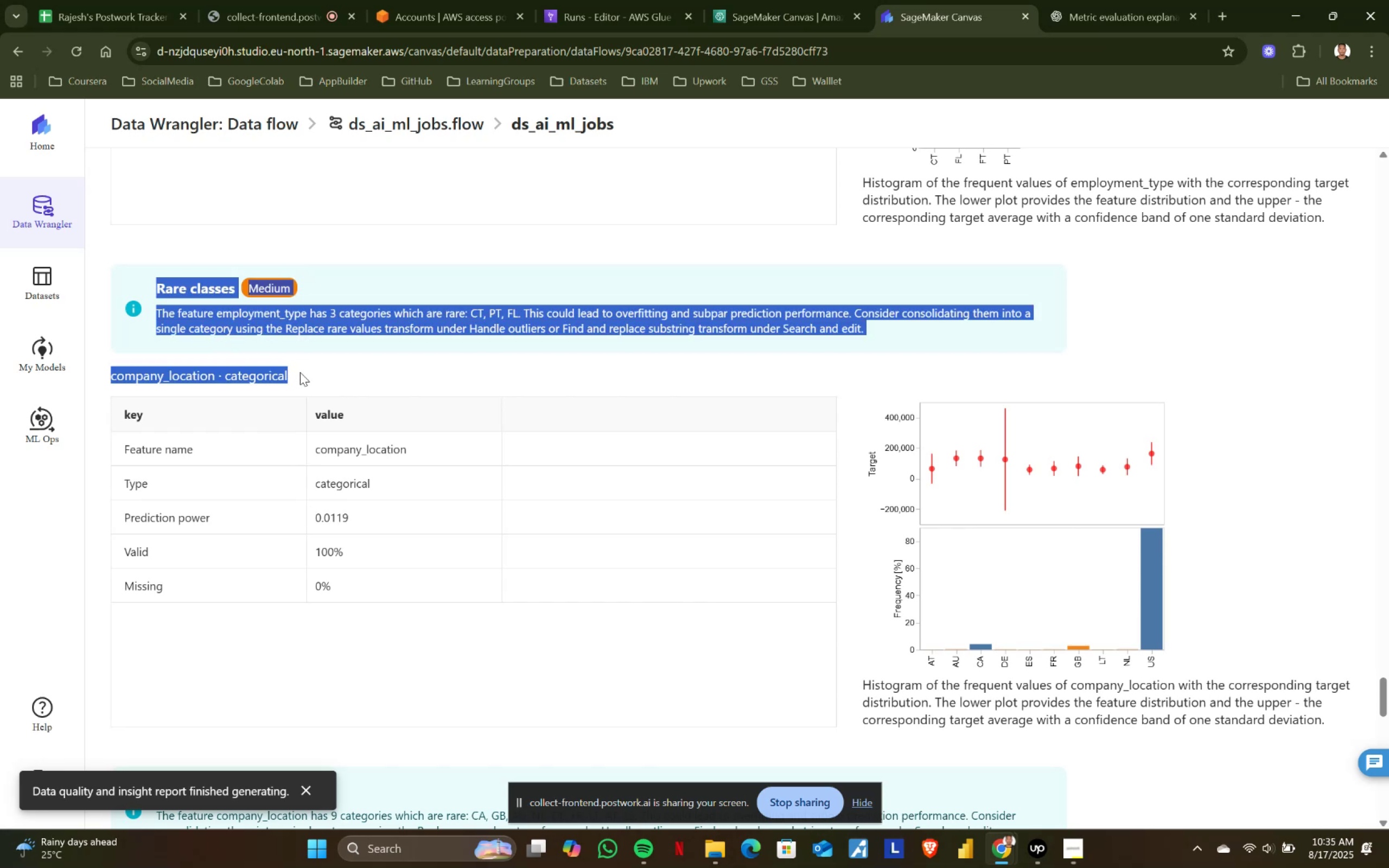 
left_click([300, 372])
 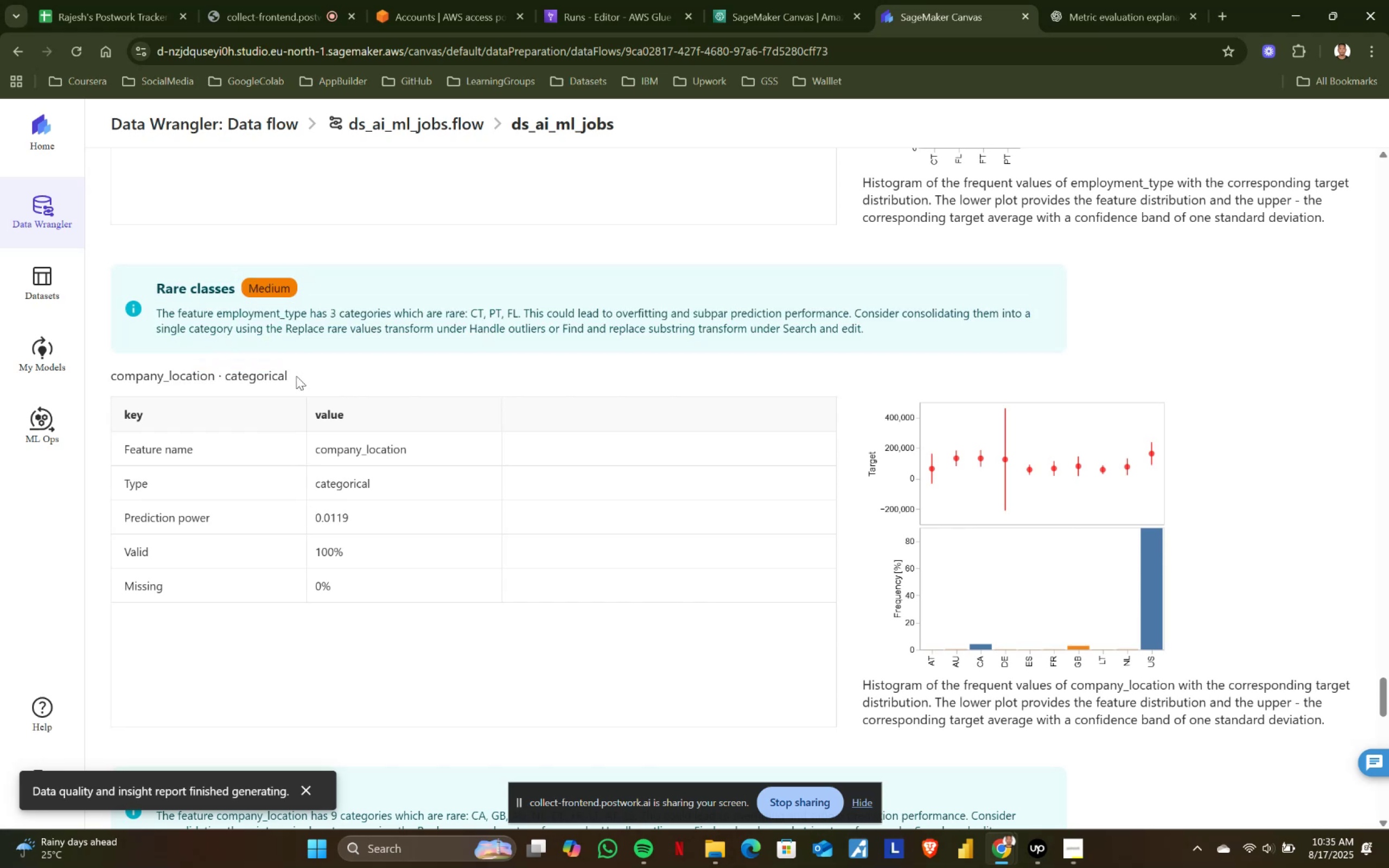 
left_click_drag(start_coordinate=[295, 377], to_coordinate=[154, 281])
 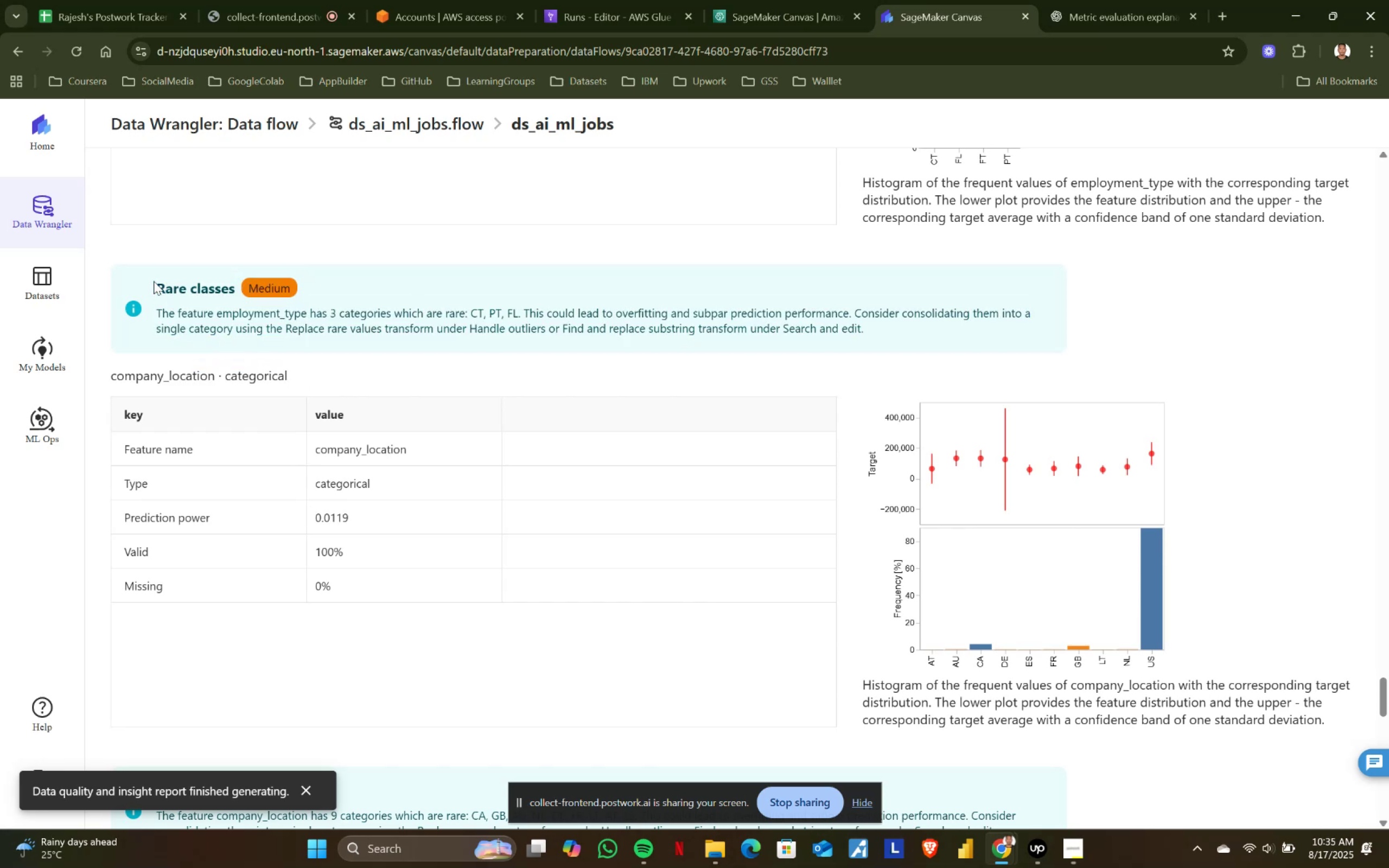 
double_click([154, 281])
 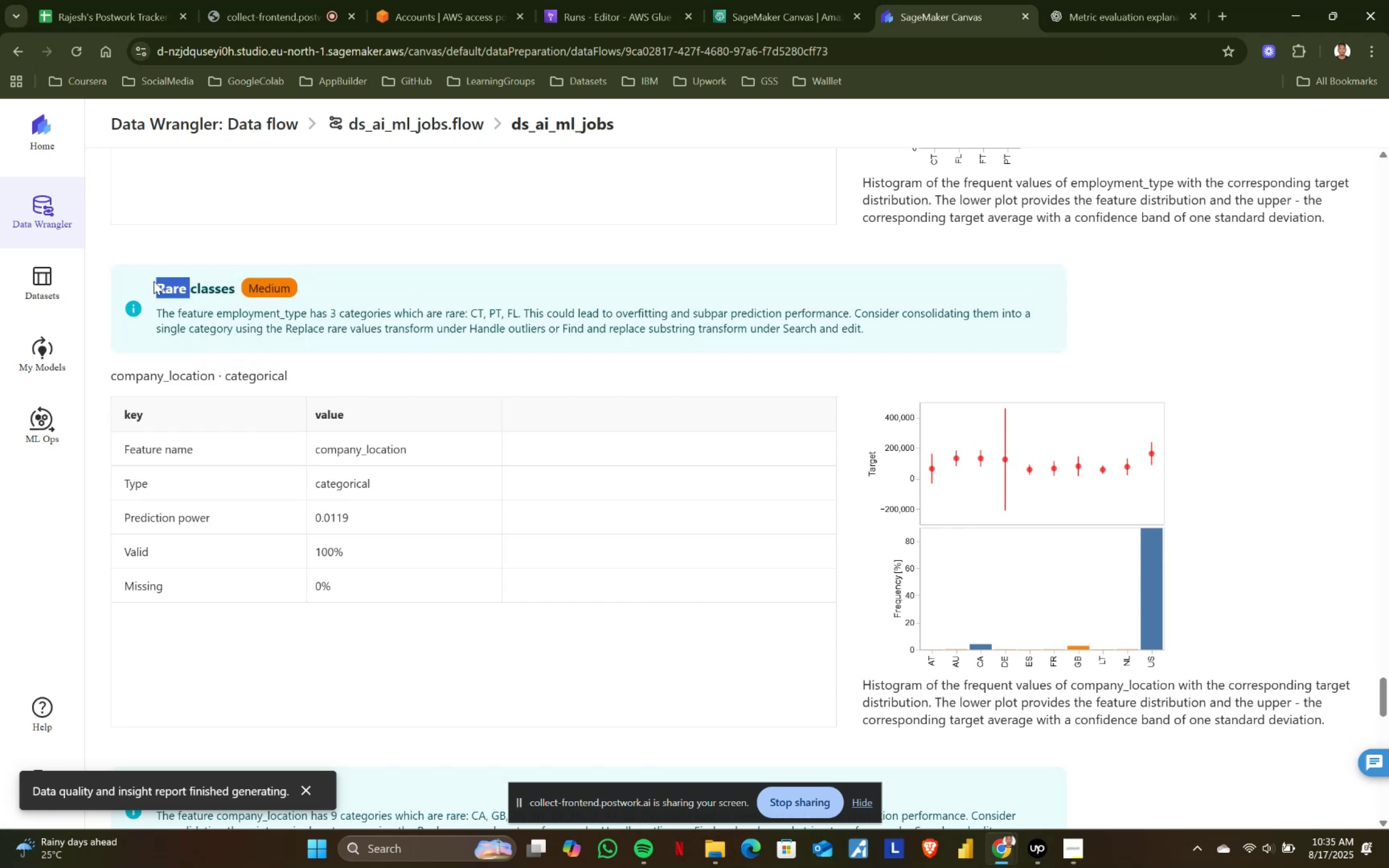 
triple_click([154, 281])
 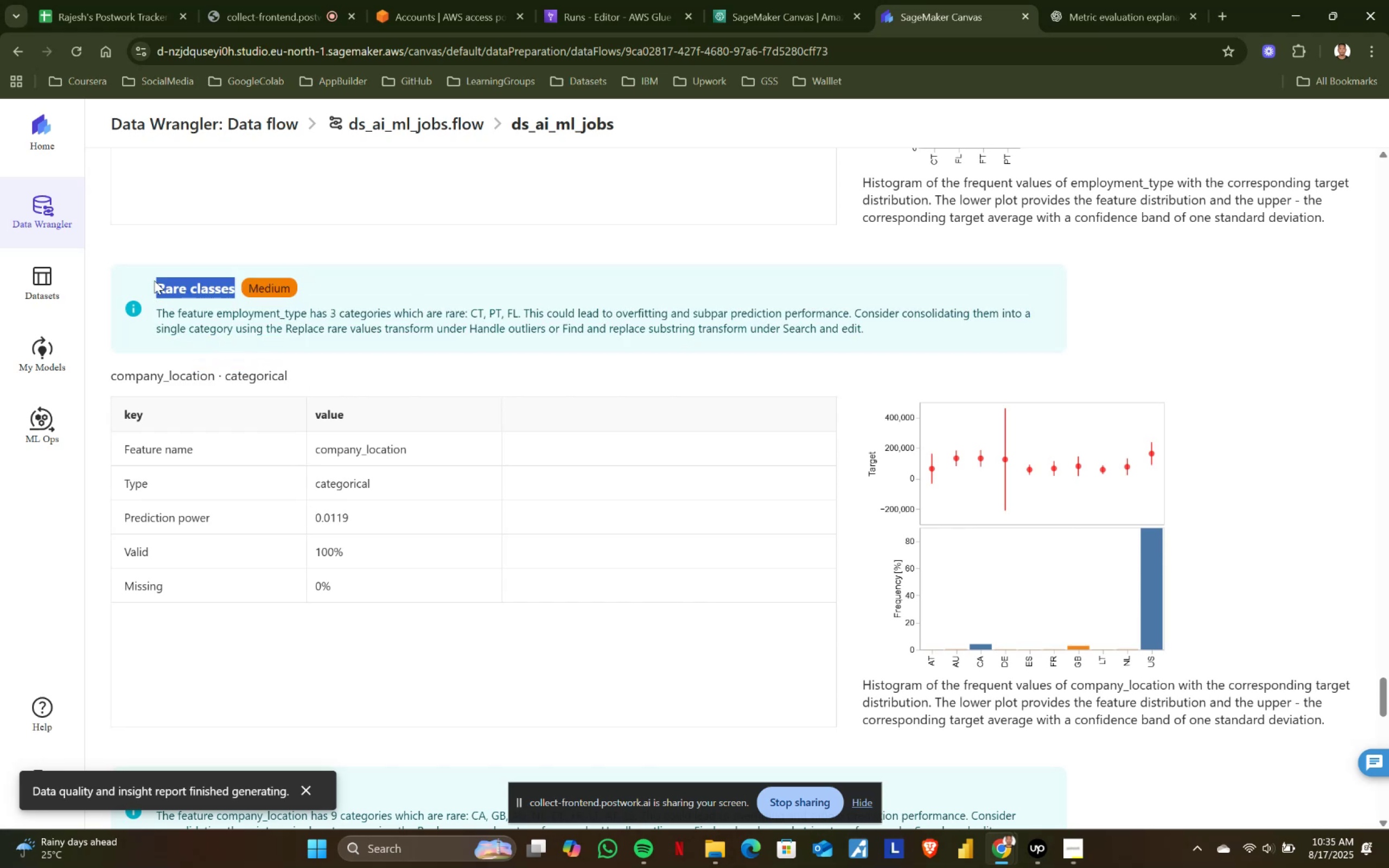 
triple_click([154, 280])
 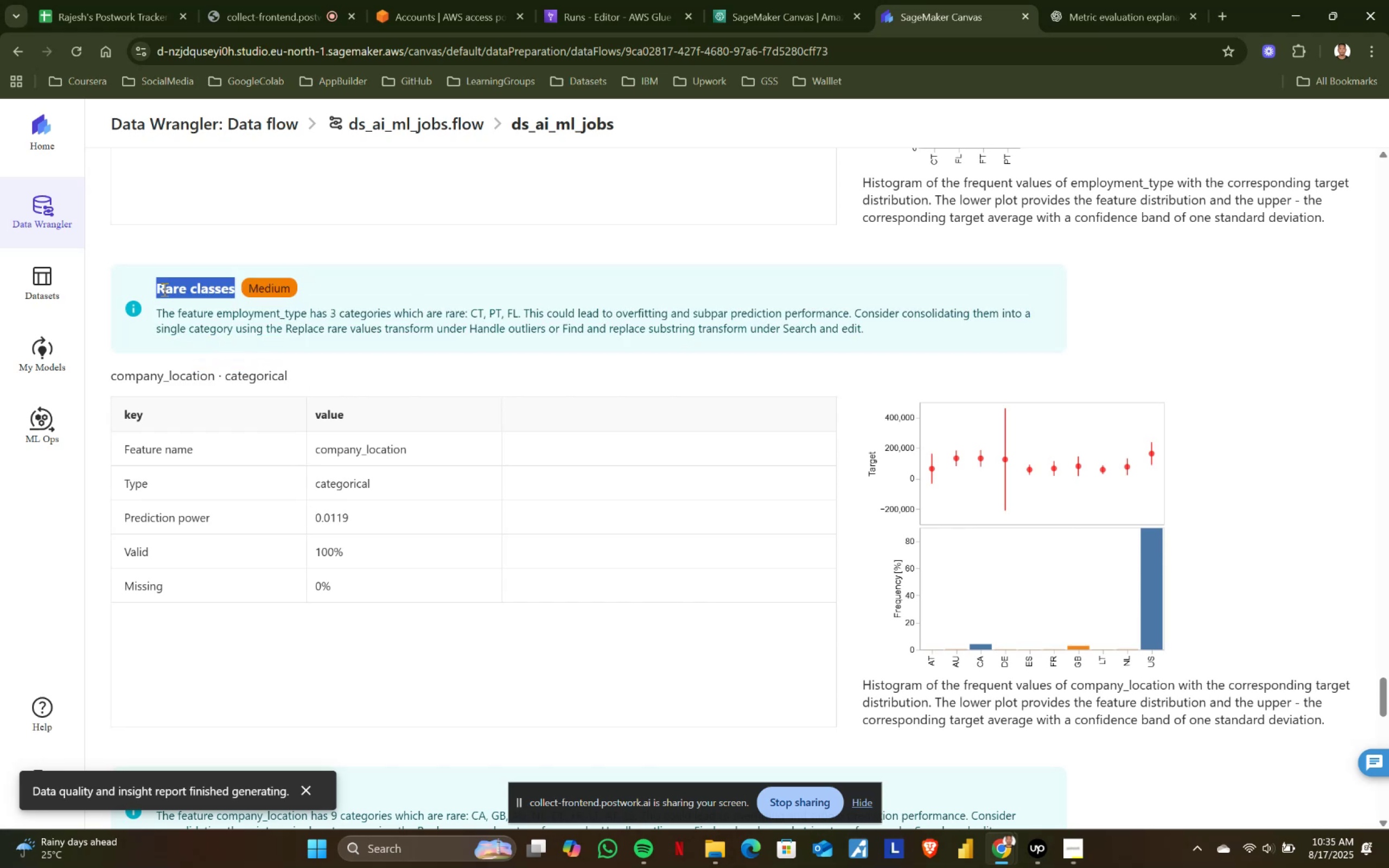 
left_click([159, 280])
 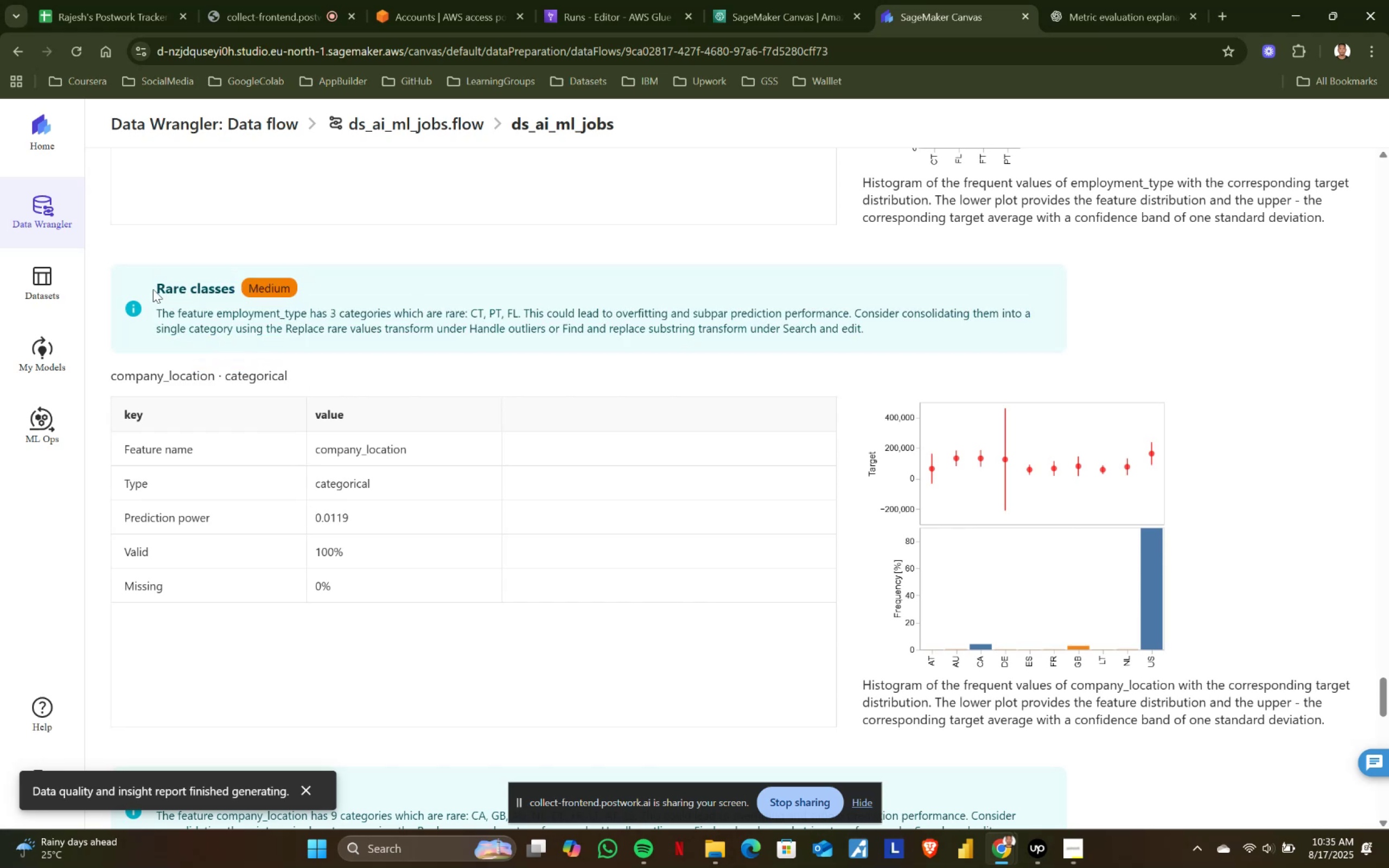 
left_click_drag(start_coordinate=[154, 285], to_coordinate=[302, 372])
 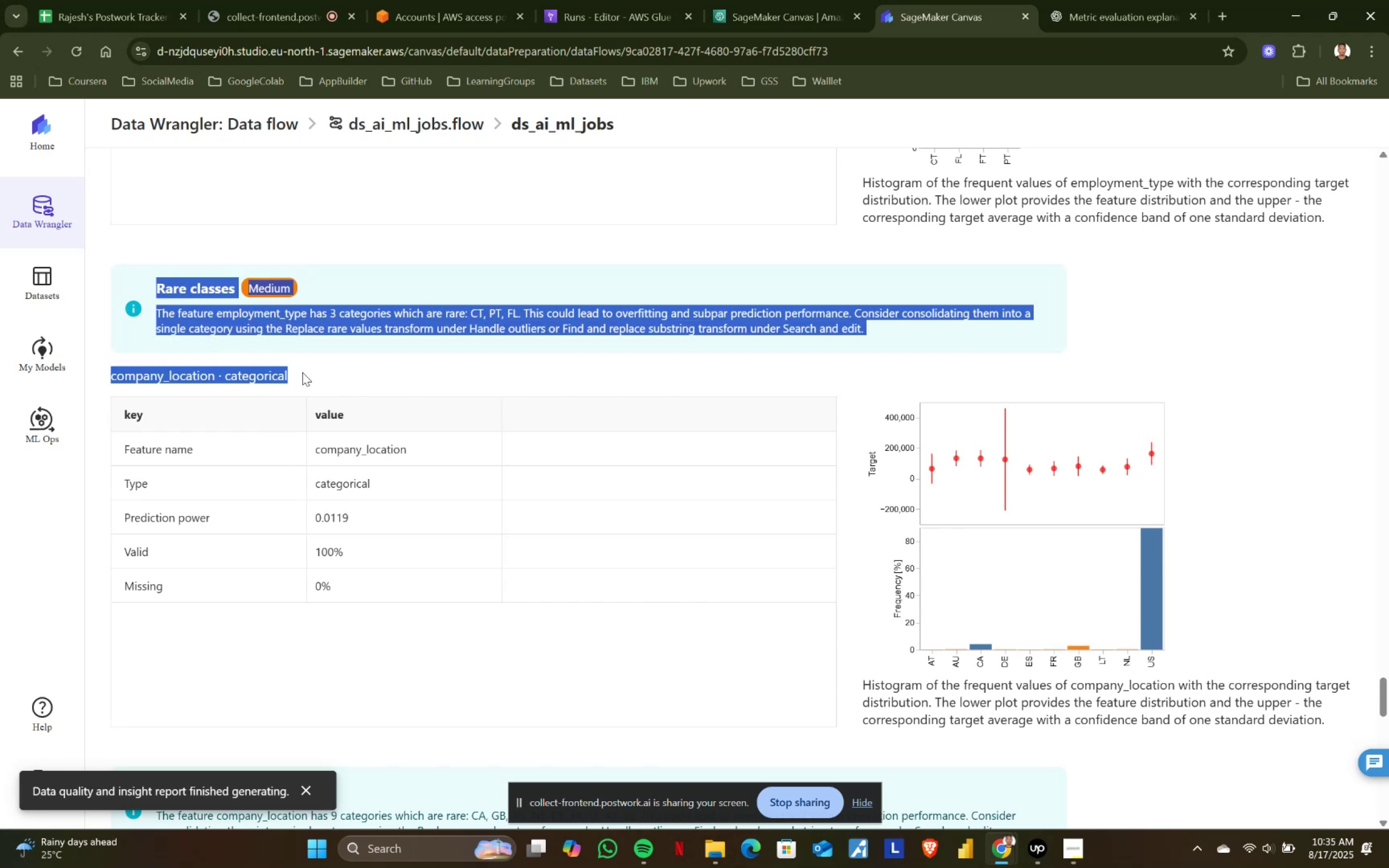 
left_click([302, 372])
 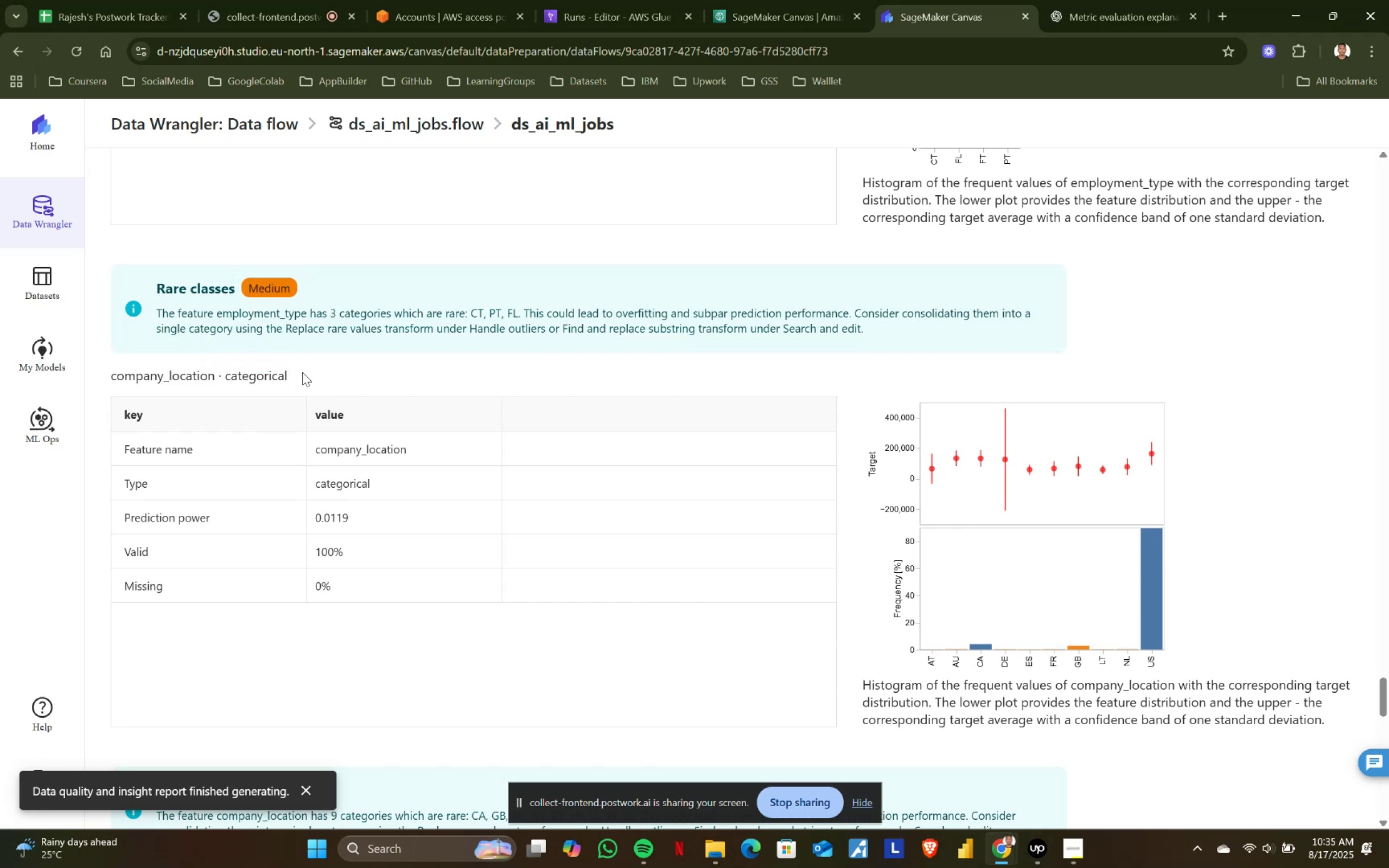 
left_click_drag(start_coordinate=[296, 376], to_coordinate=[154, 287])
 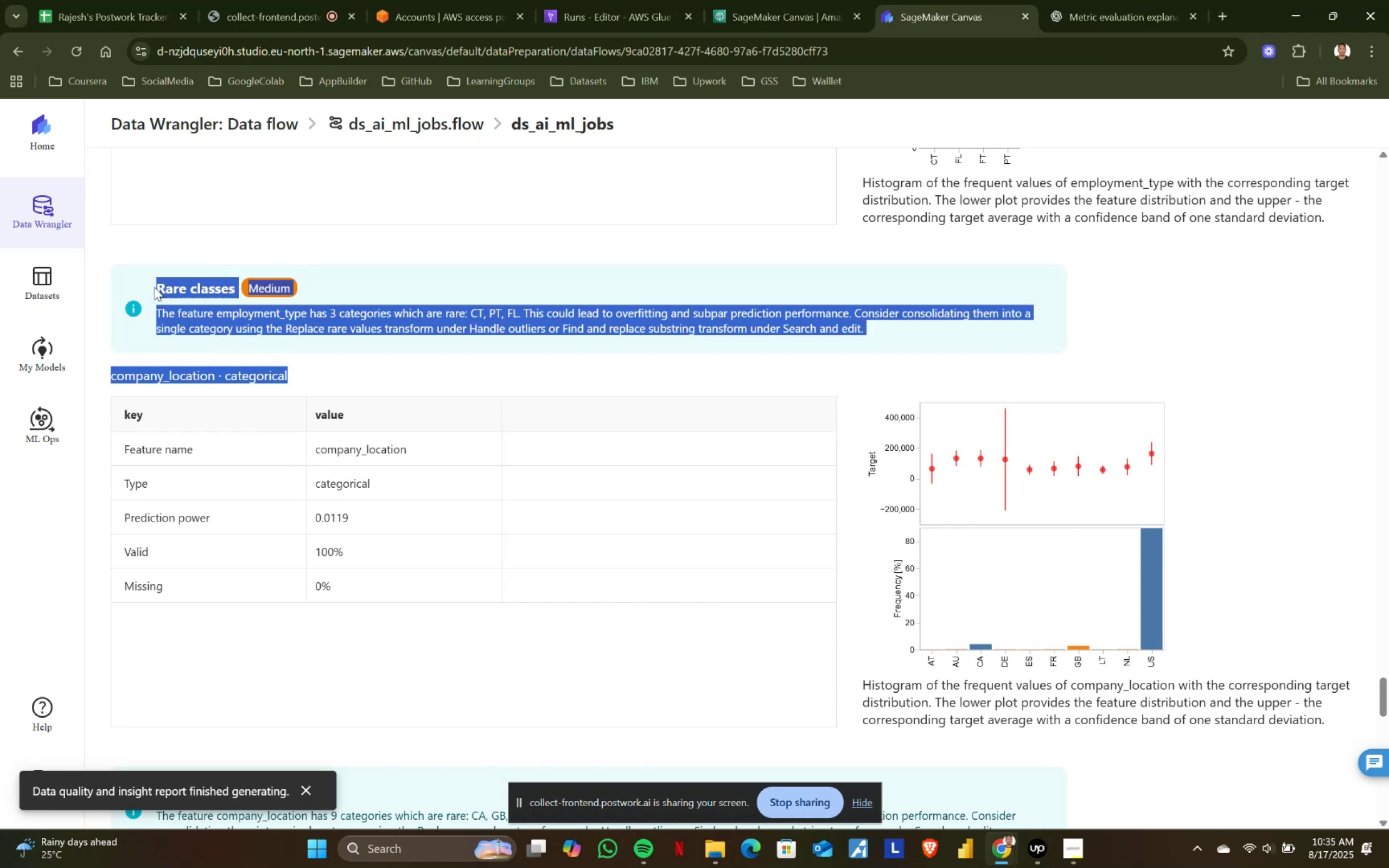 
left_click([154, 287])
 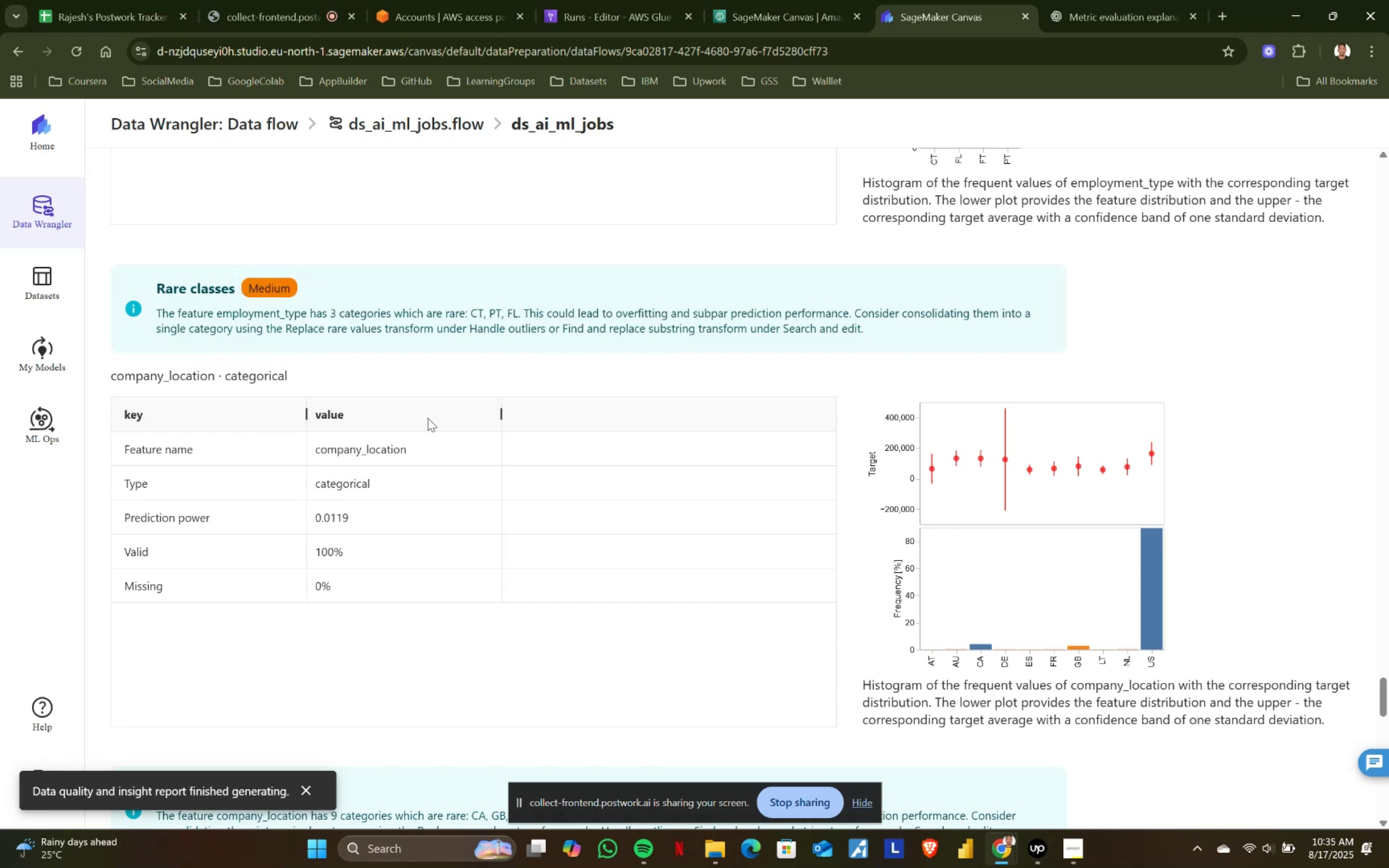 
left_click_drag(start_coordinate=[288, 374], to_coordinate=[139, 271])
 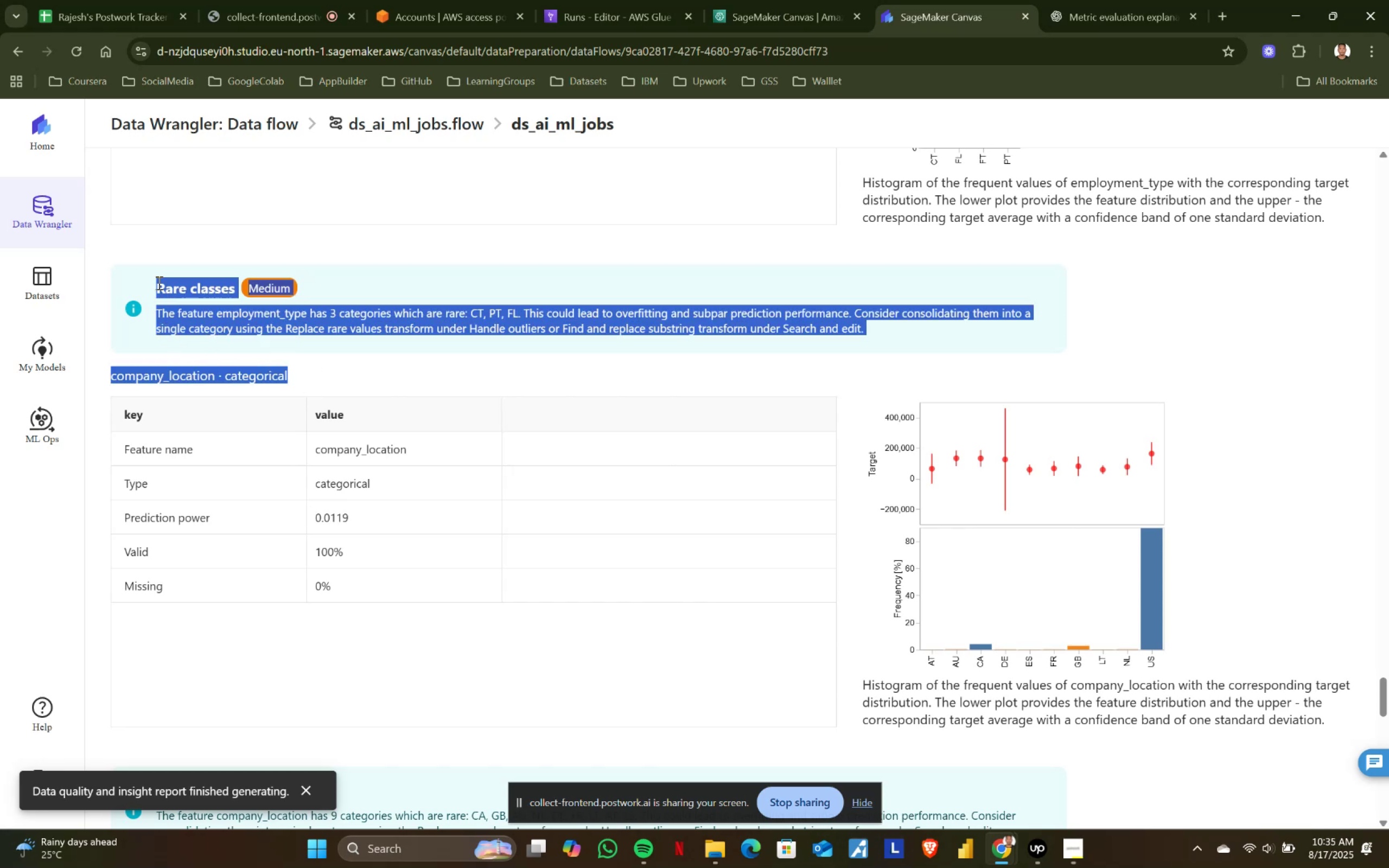 
left_click([158, 283])
 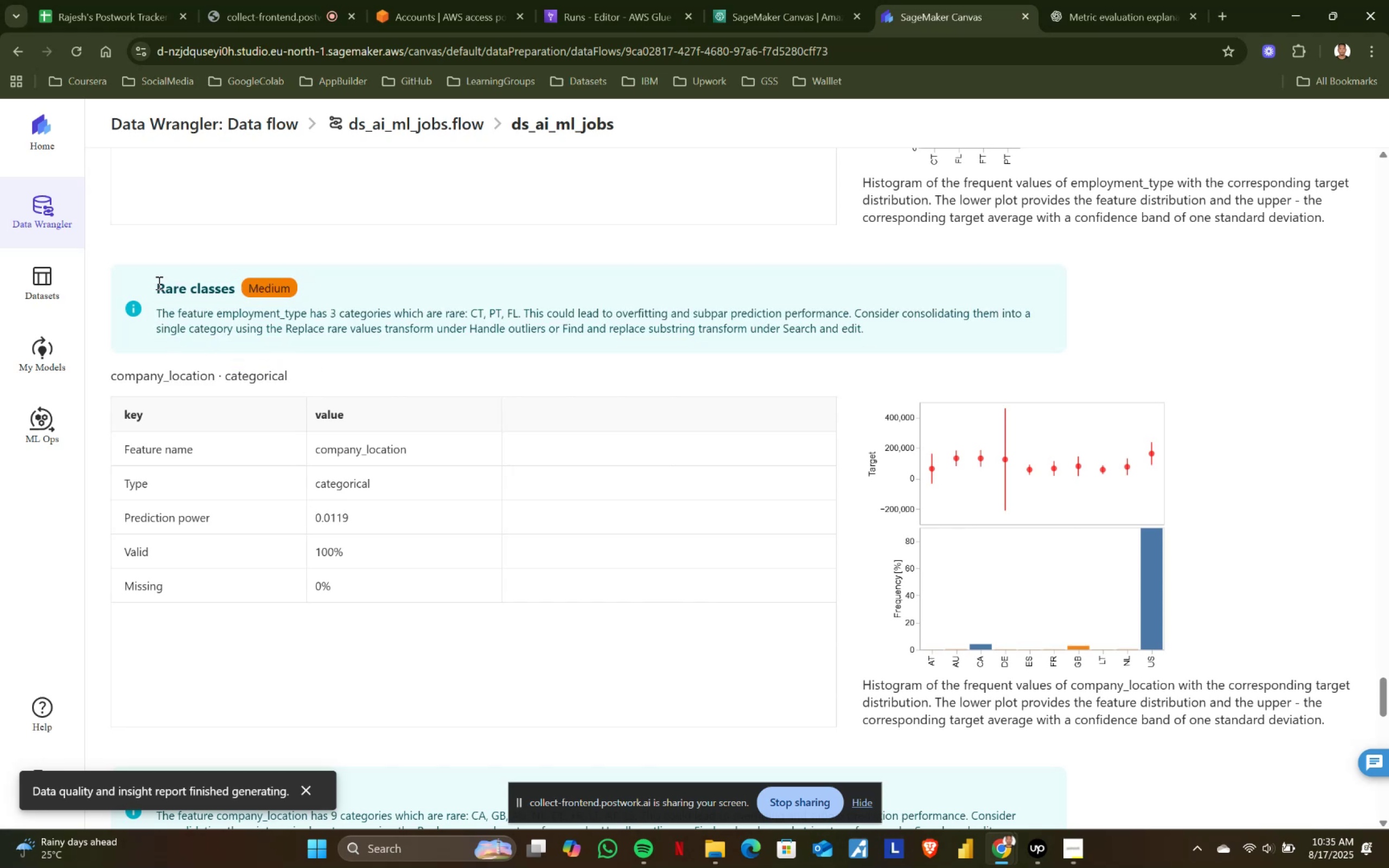 
left_click_drag(start_coordinate=[157, 282], to_coordinate=[320, 369])
 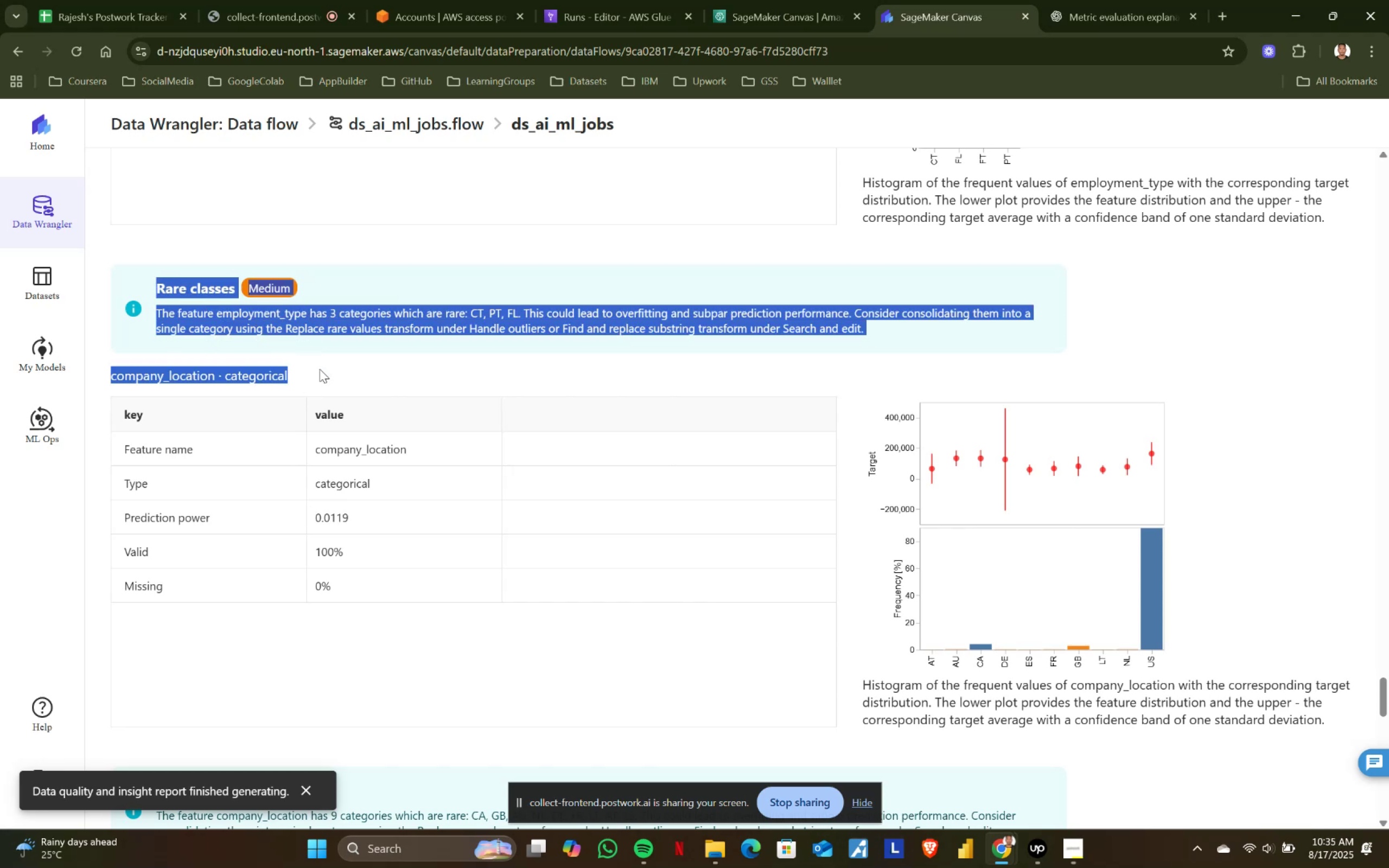 
left_click([320, 369])
 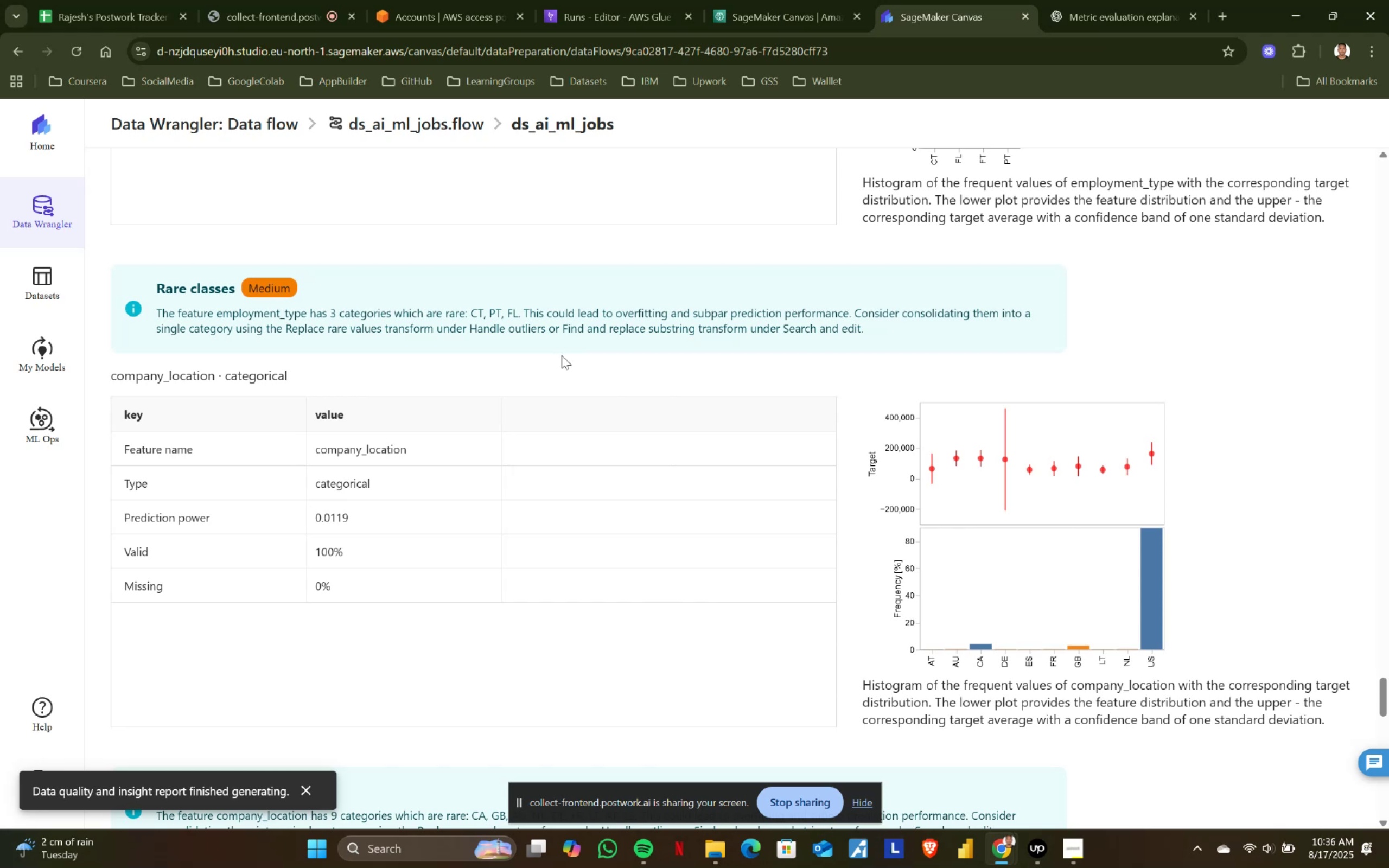 
wait(47.84)
 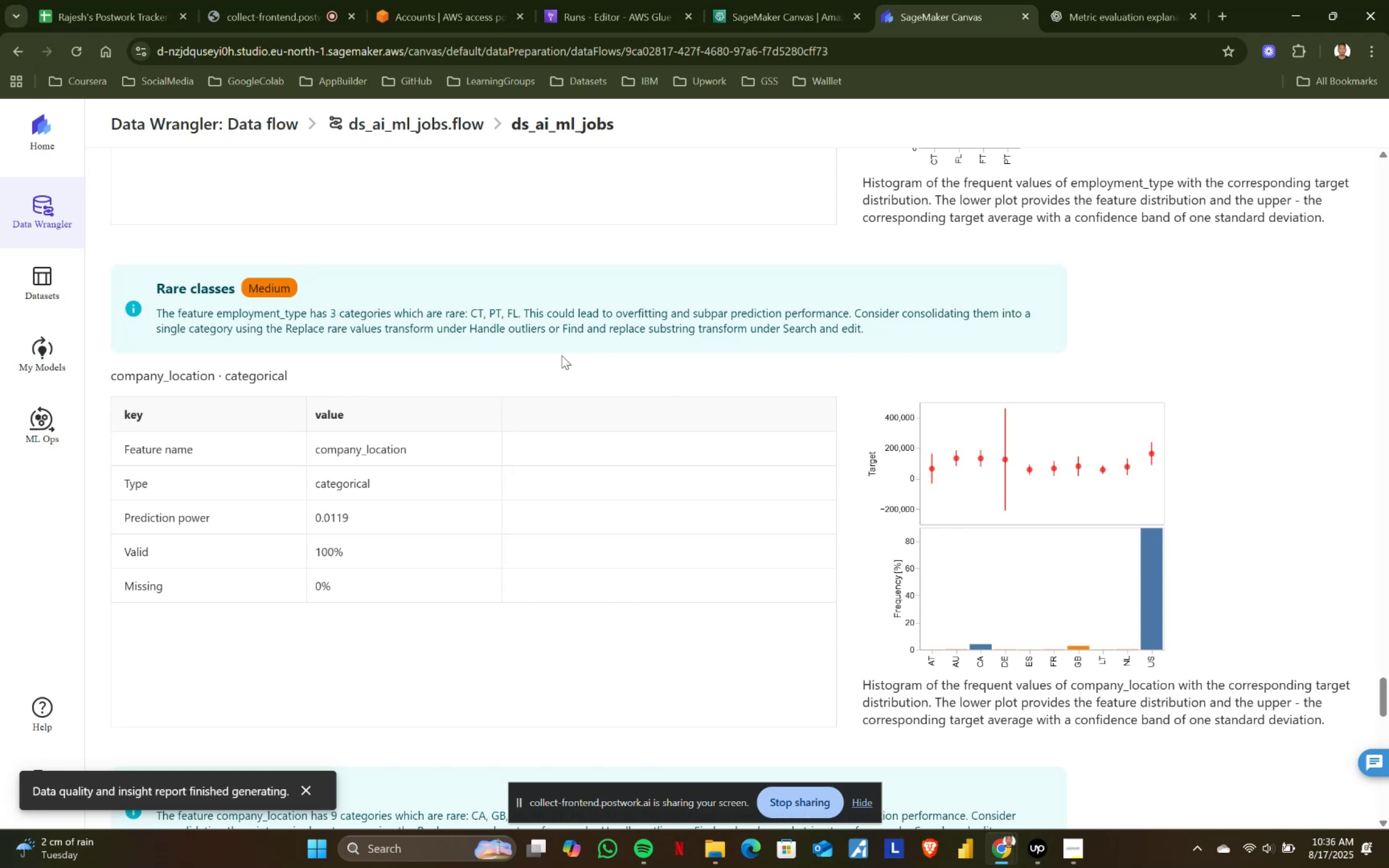 
scroll: coordinate [777, 617], scroll_direction: none, amount: 0.0
 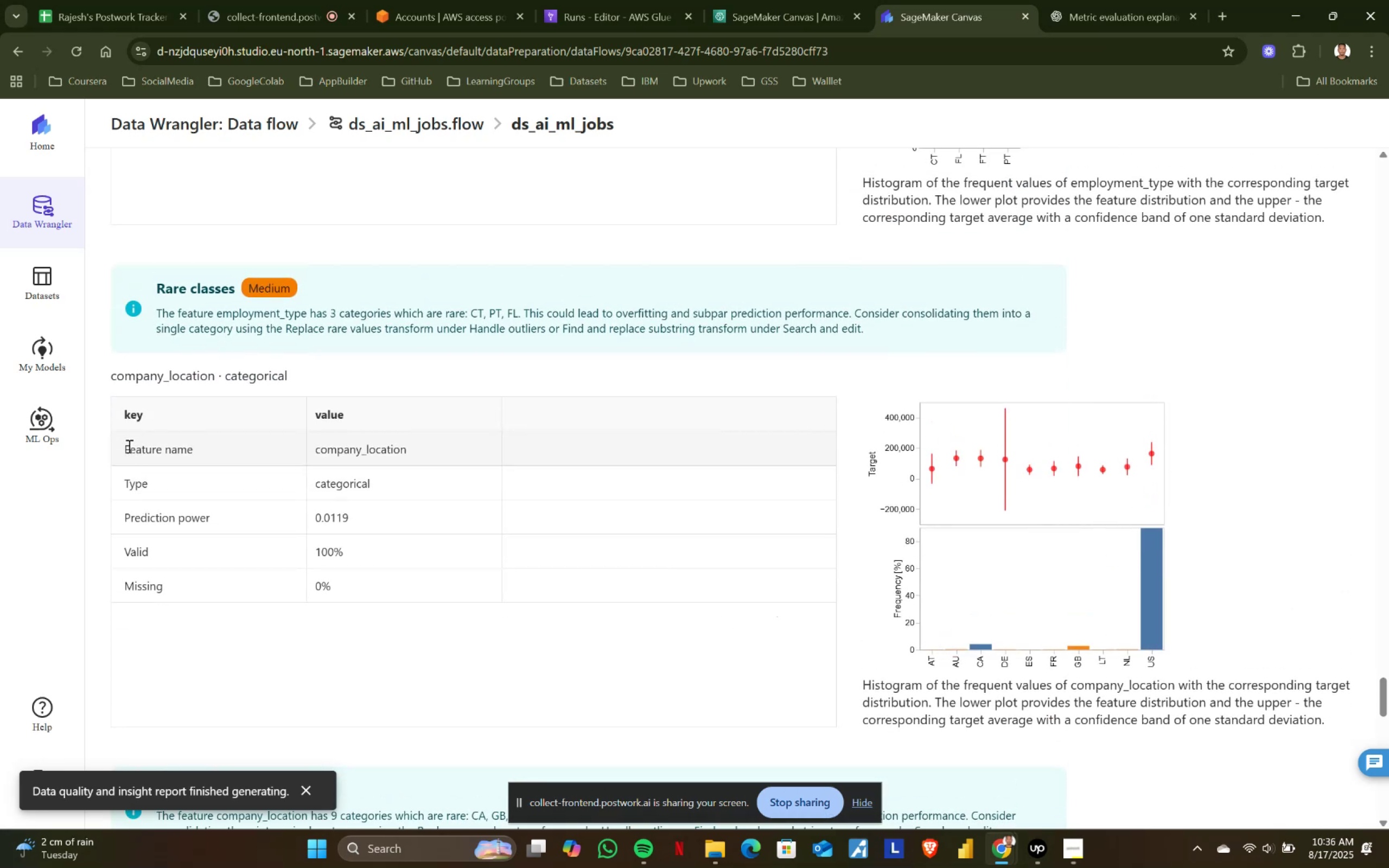 
left_click_drag(start_coordinate=[123, 444], to_coordinate=[371, 594])
 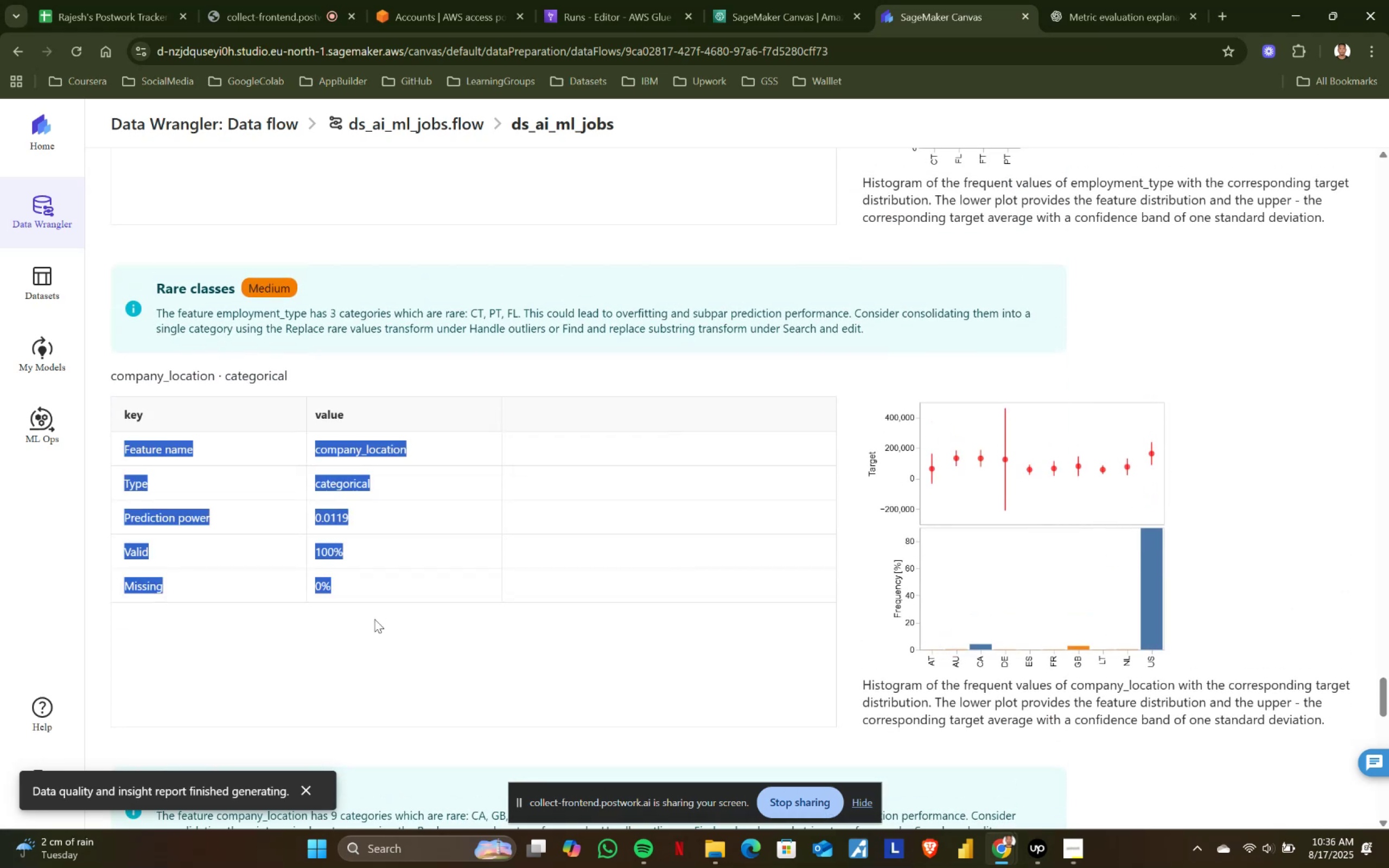 
left_click([374, 627])
 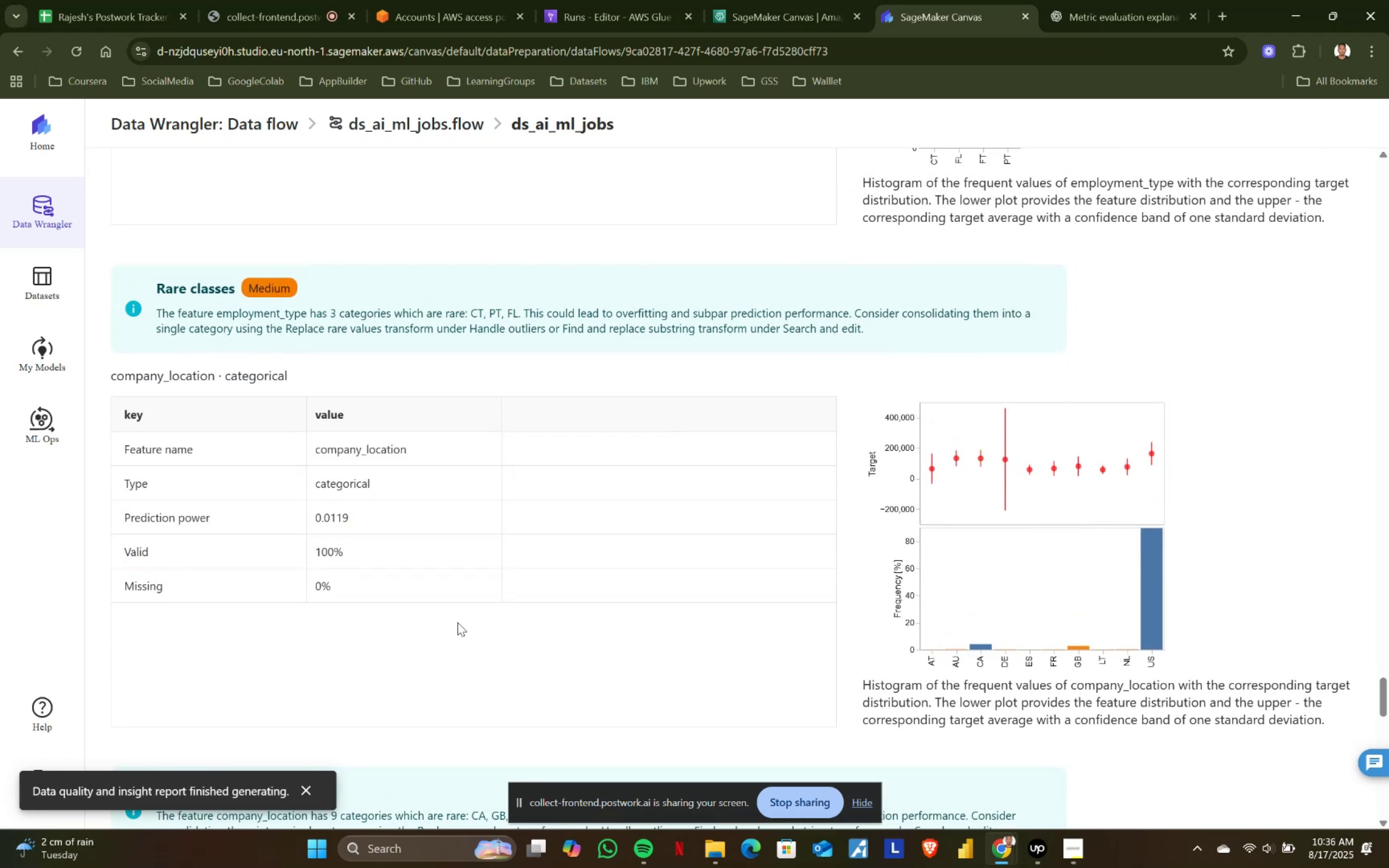 
scroll: coordinate [491, 622], scroll_direction: down, amount: 1.0
 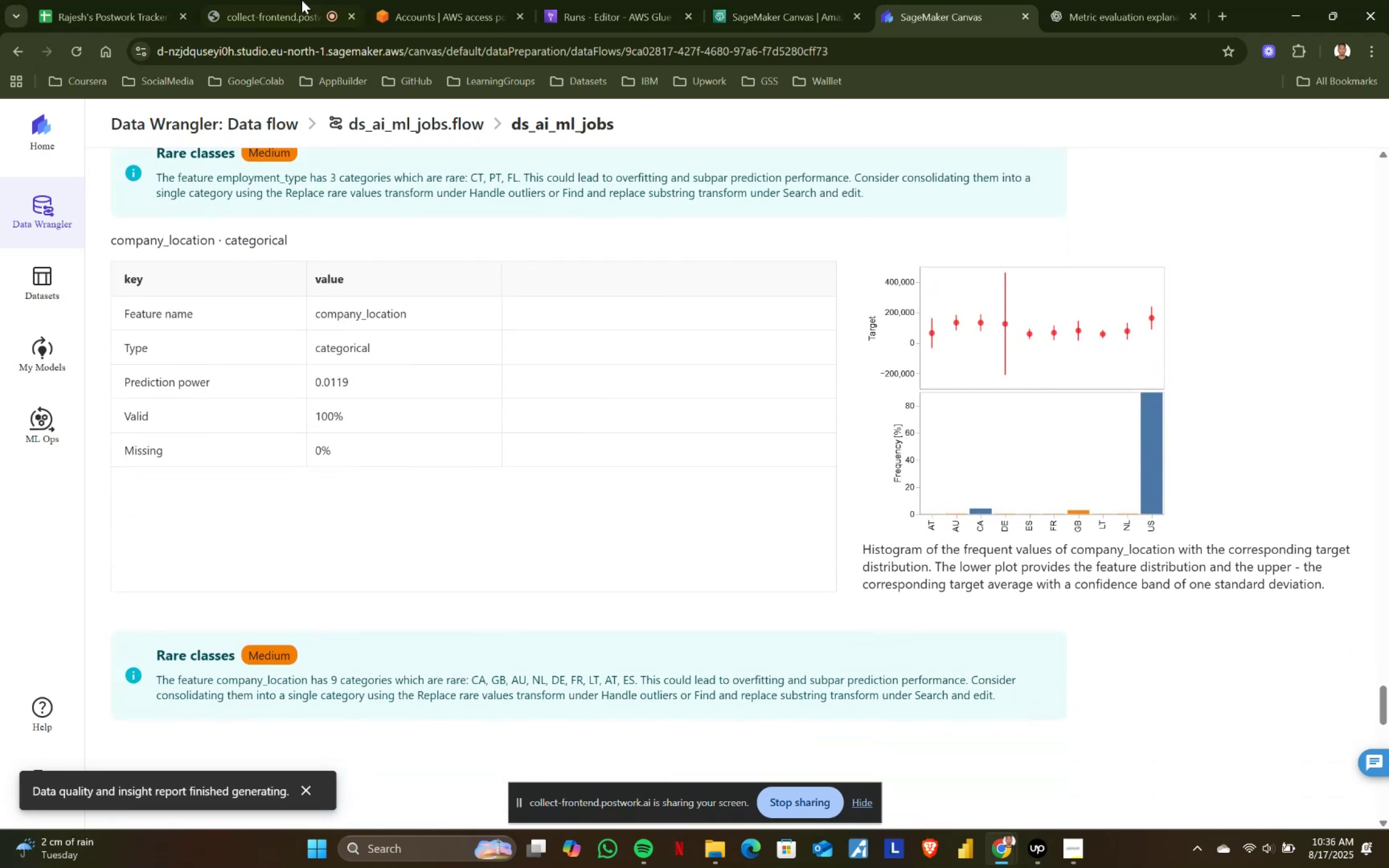 
left_click([265, 0])
 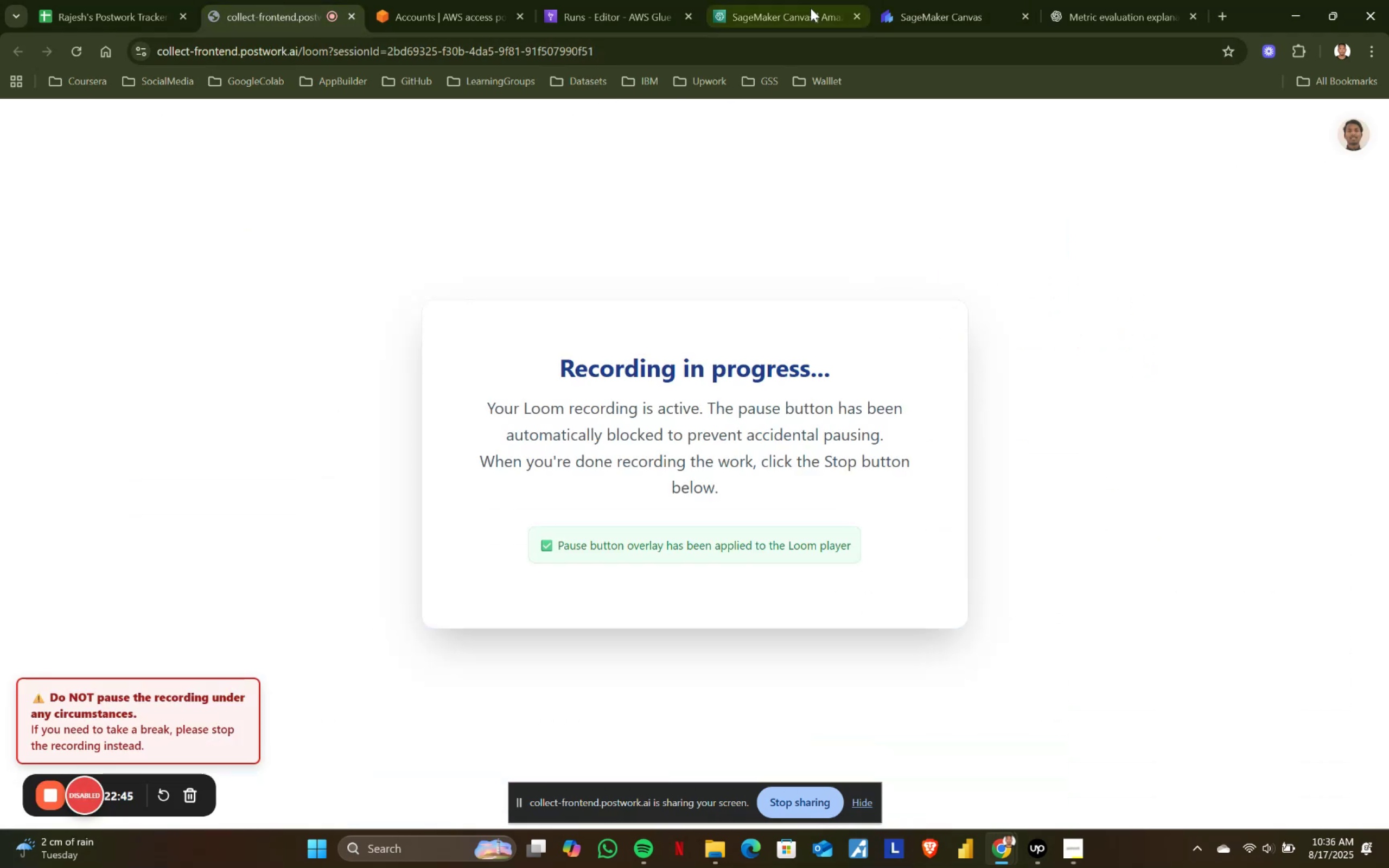 
left_click([787, 0])
 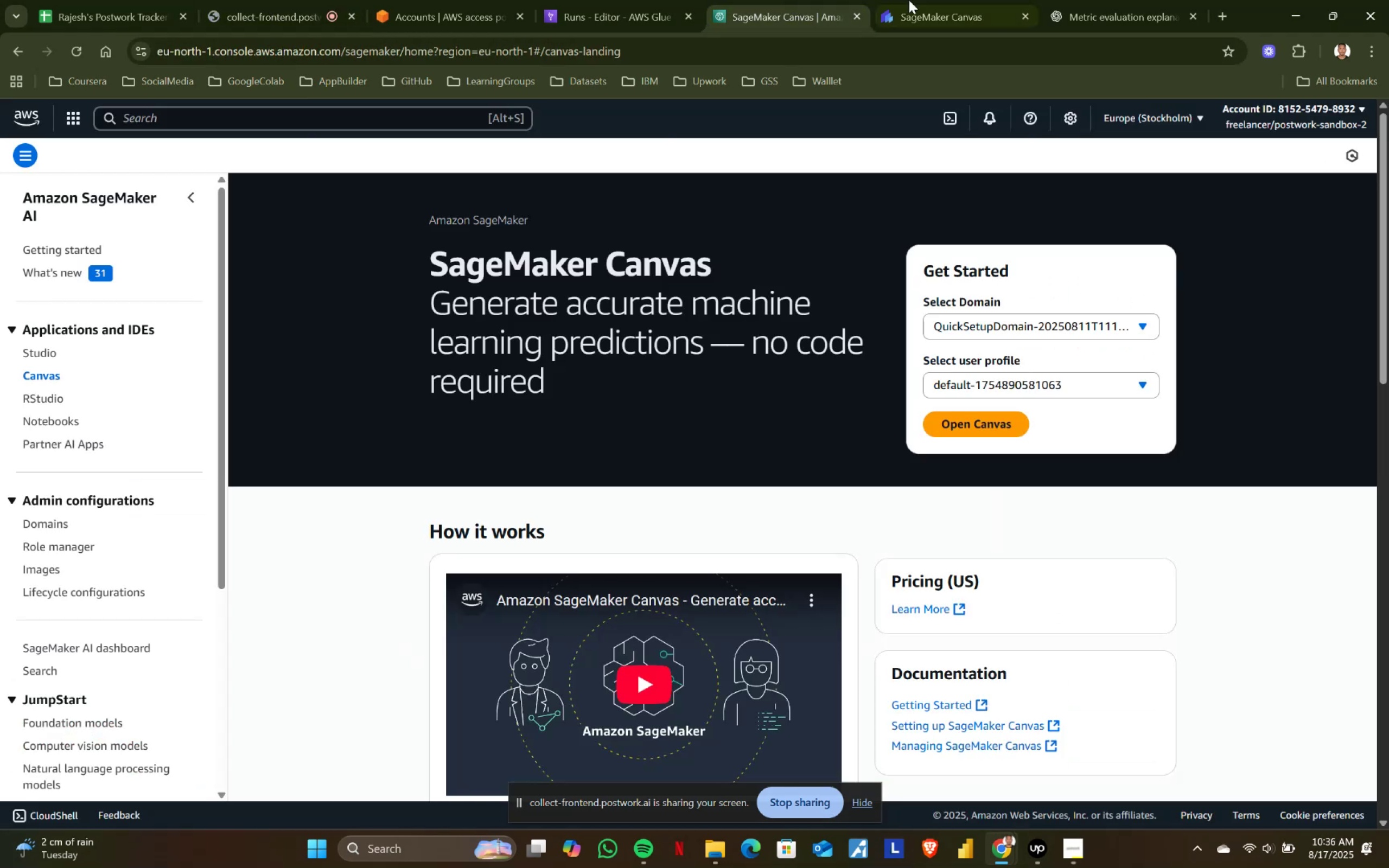 
left_click([916, 0])
 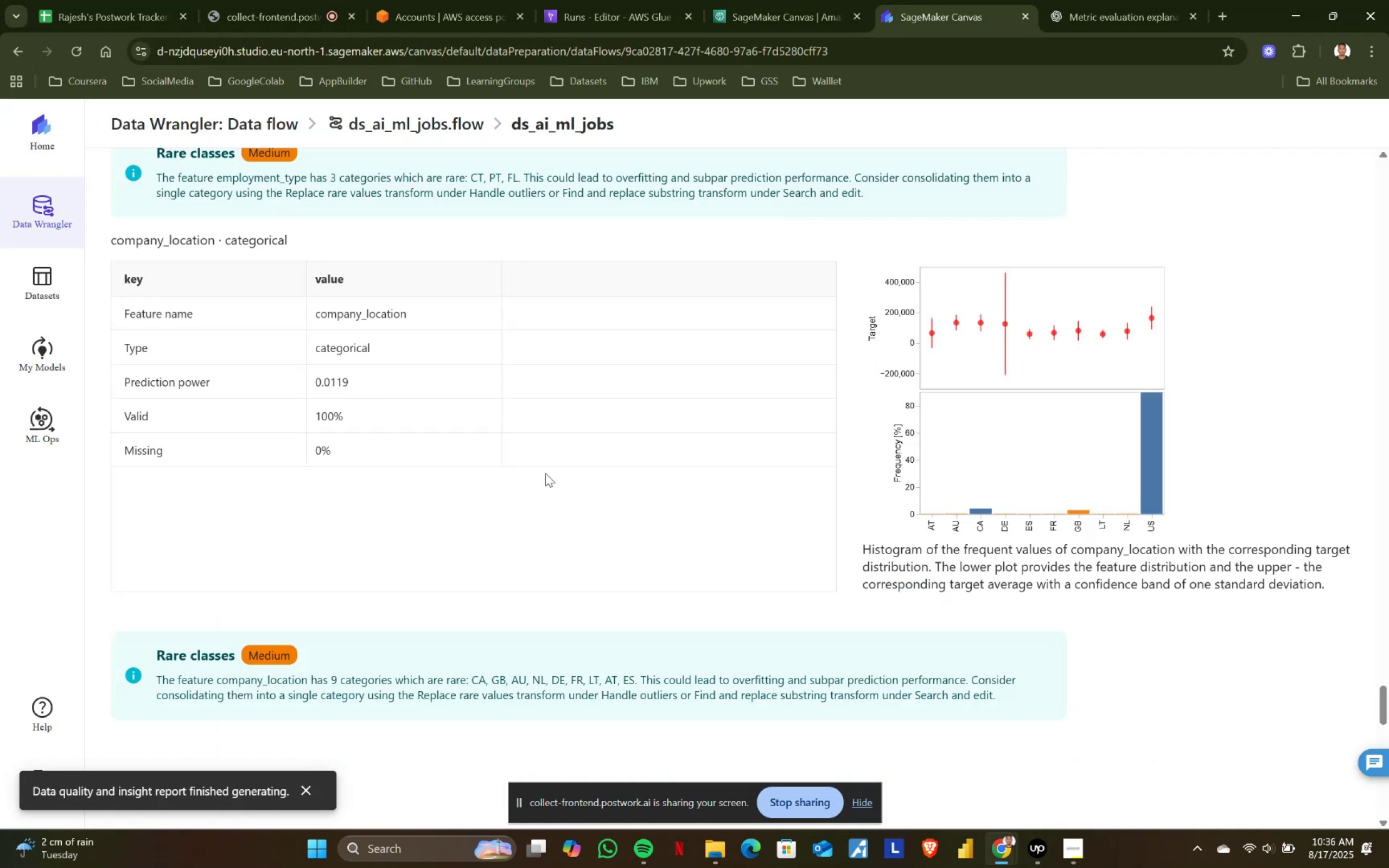 
scroll: coordinate [450, 479], scroll_direction: up, amount: 1.0
 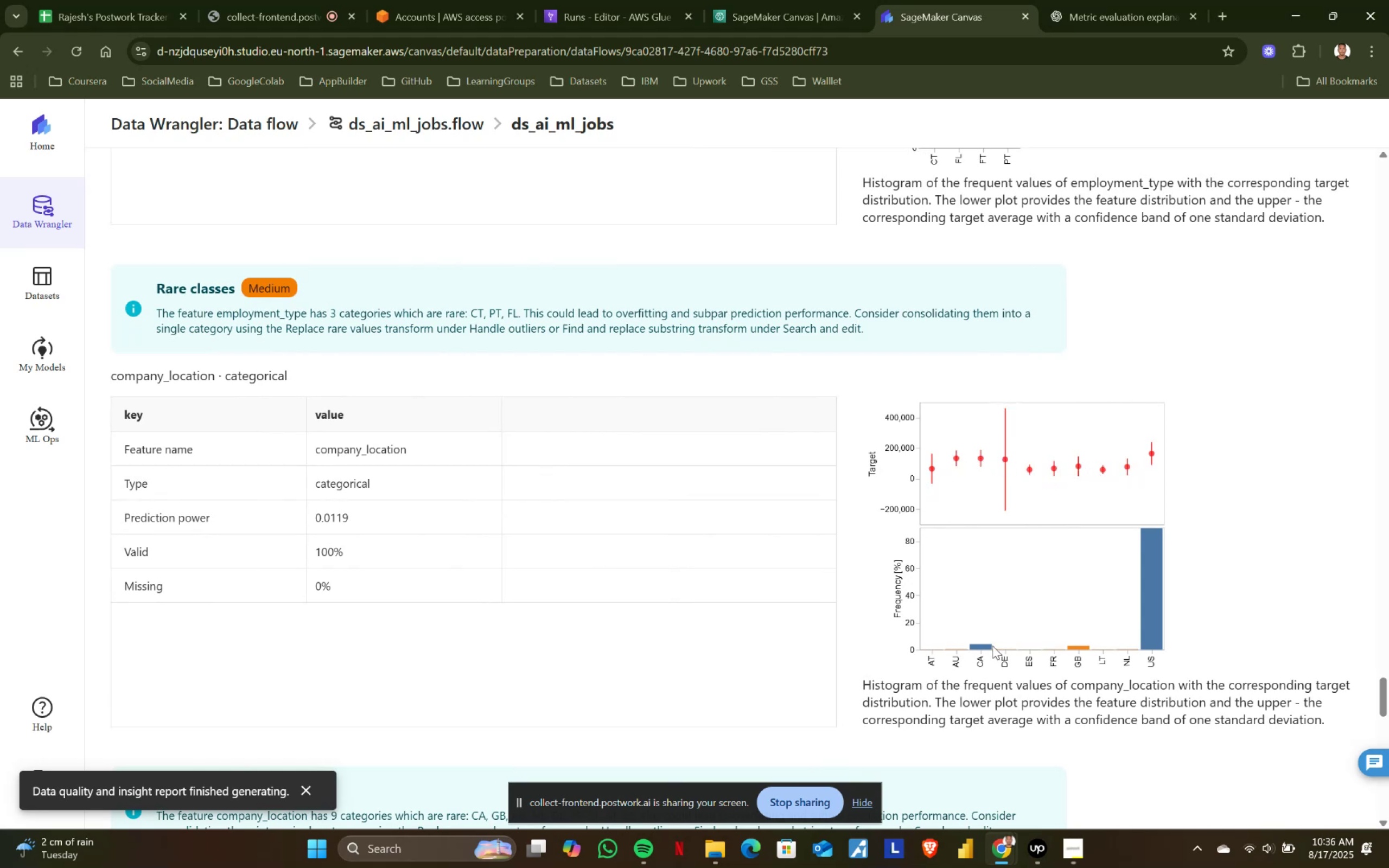 
wait(15.1)
 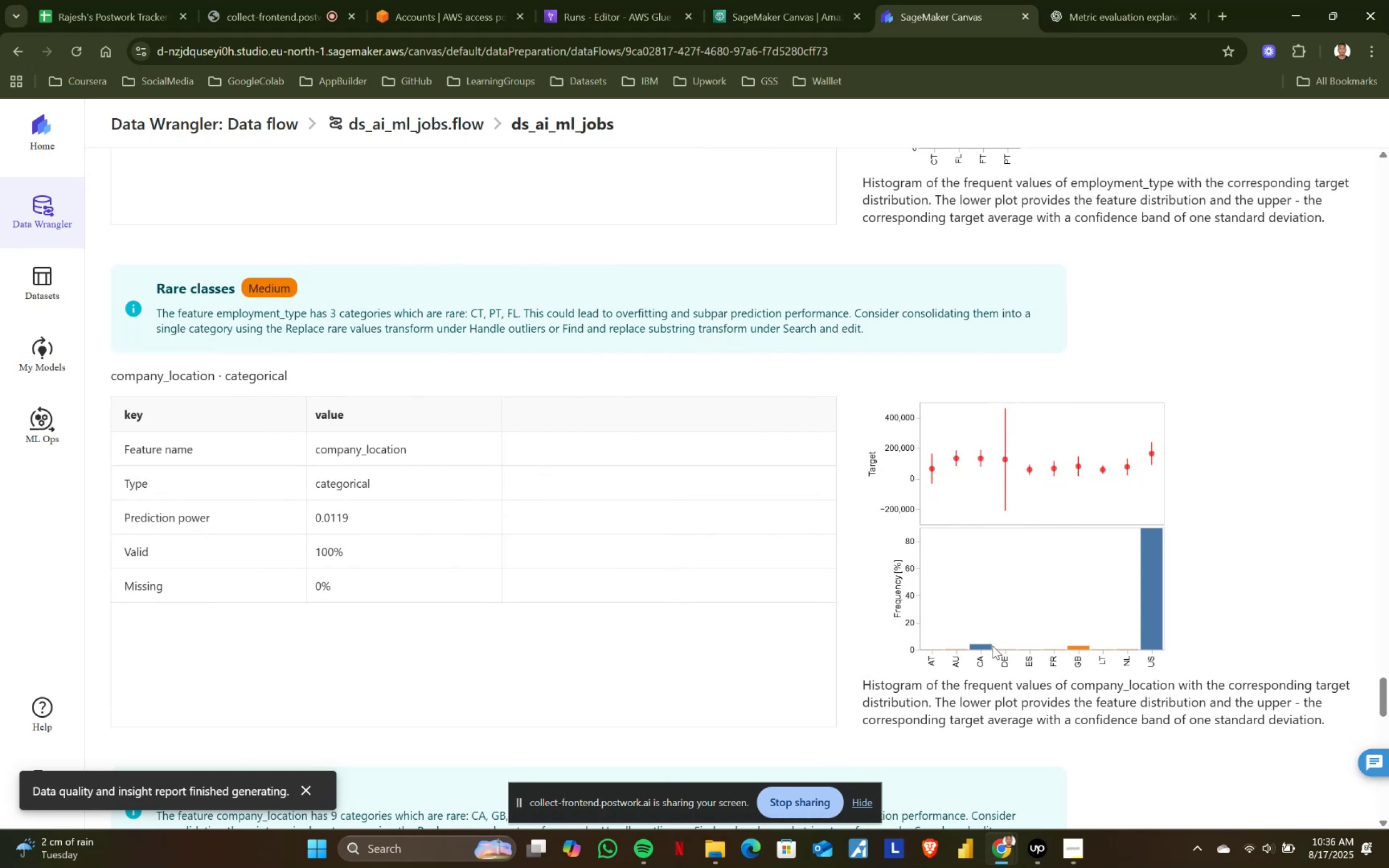 
left_click_drag(start_coordinate=[313, 579], to_coordinate=[359, 592])
 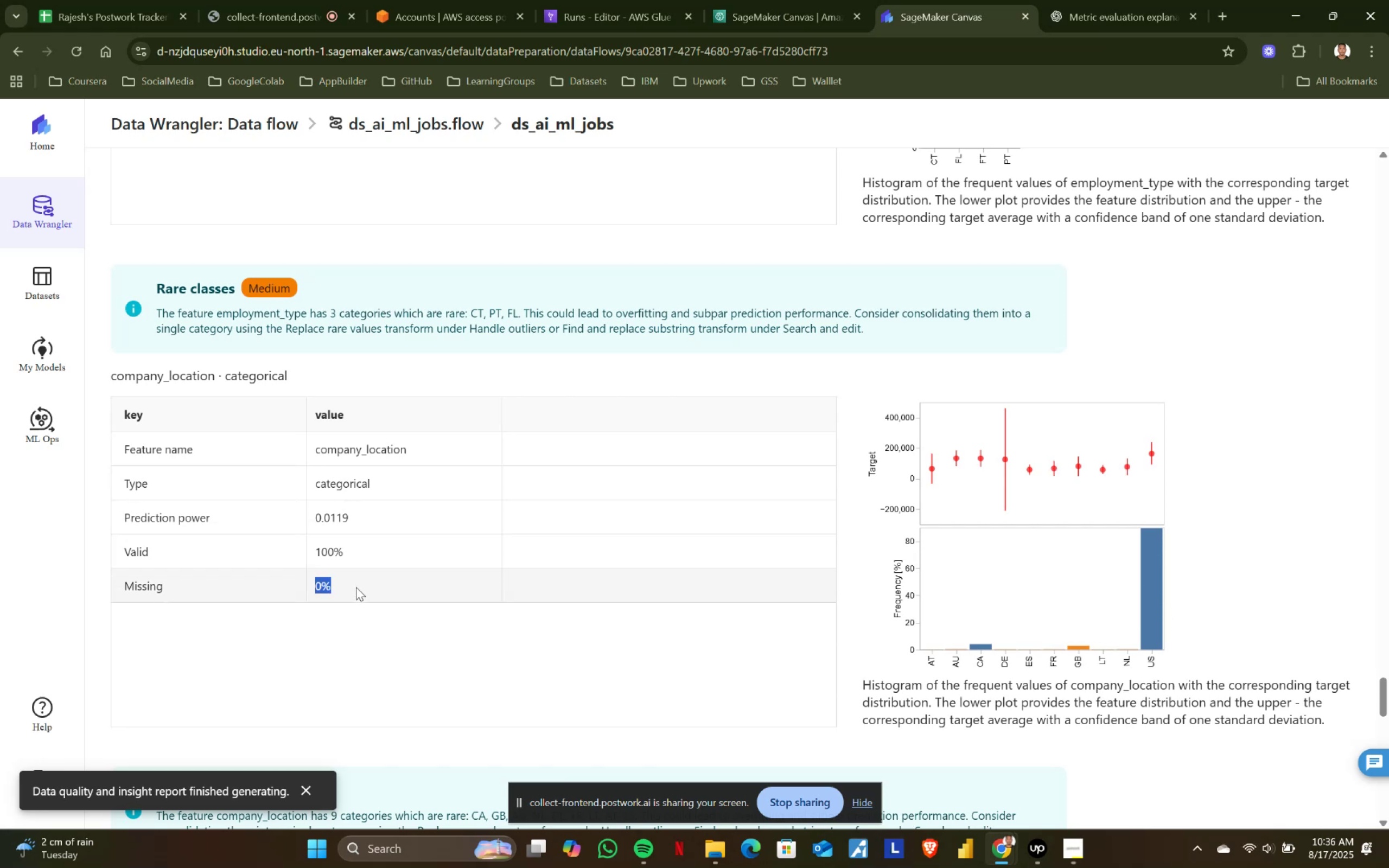 
left_click([356, 587])
 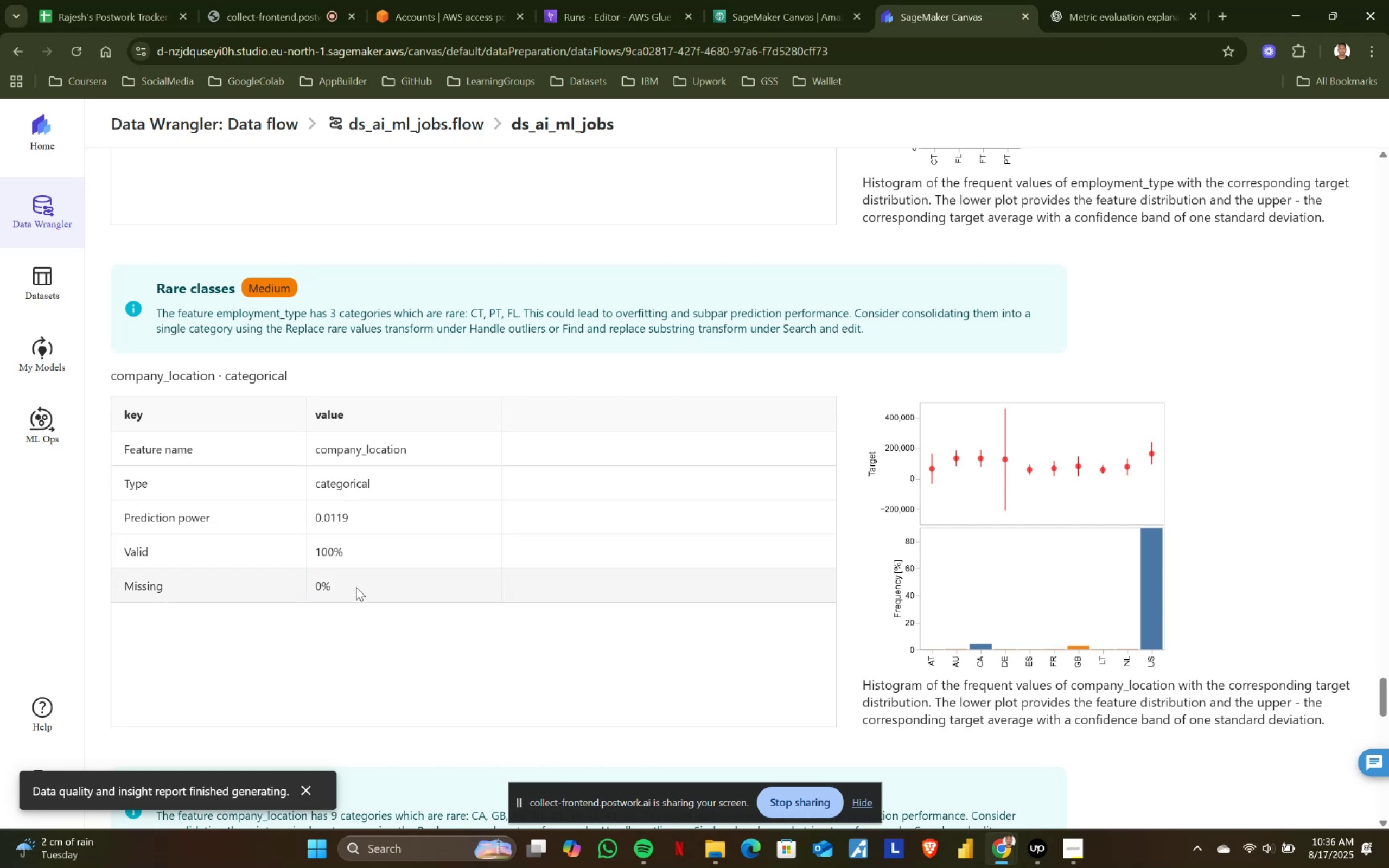 
left_click_drag(start_coordinate=[354, 586], to_coordinate=[104, 443])
 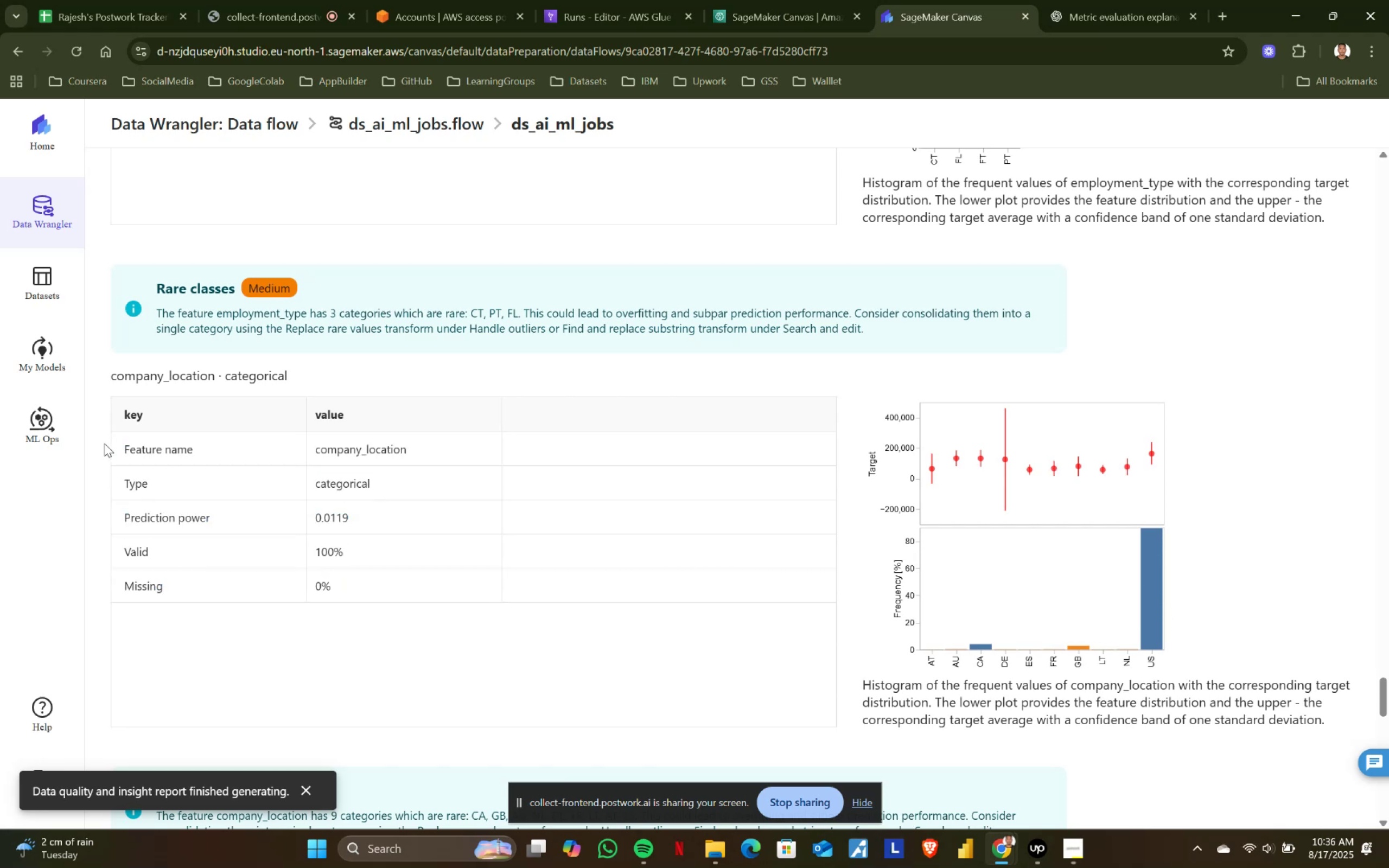 
left_click([104, 443])
 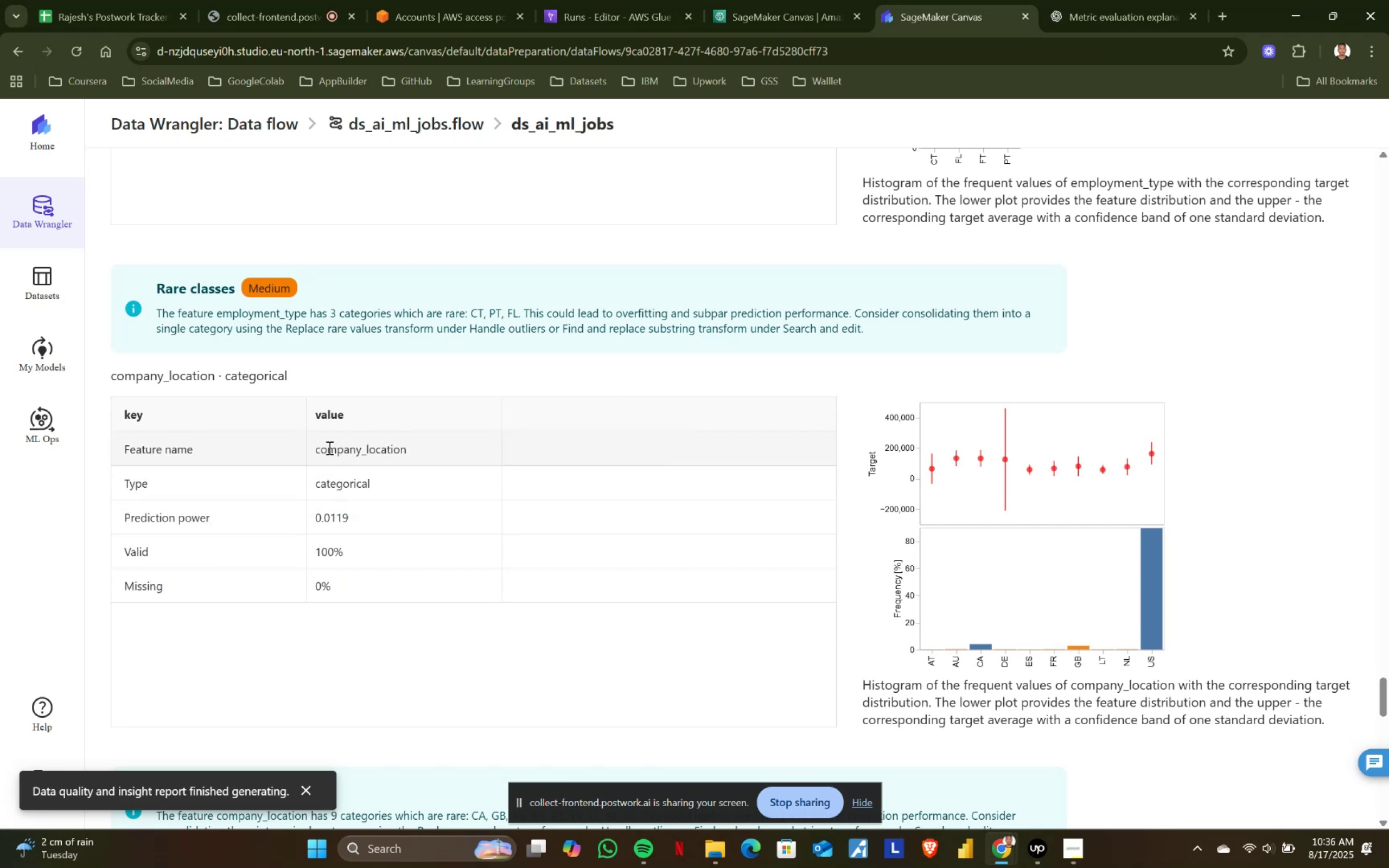 
left_click_drag(start_coordinate=[314, 444], to_coordinate=[451, 444])
 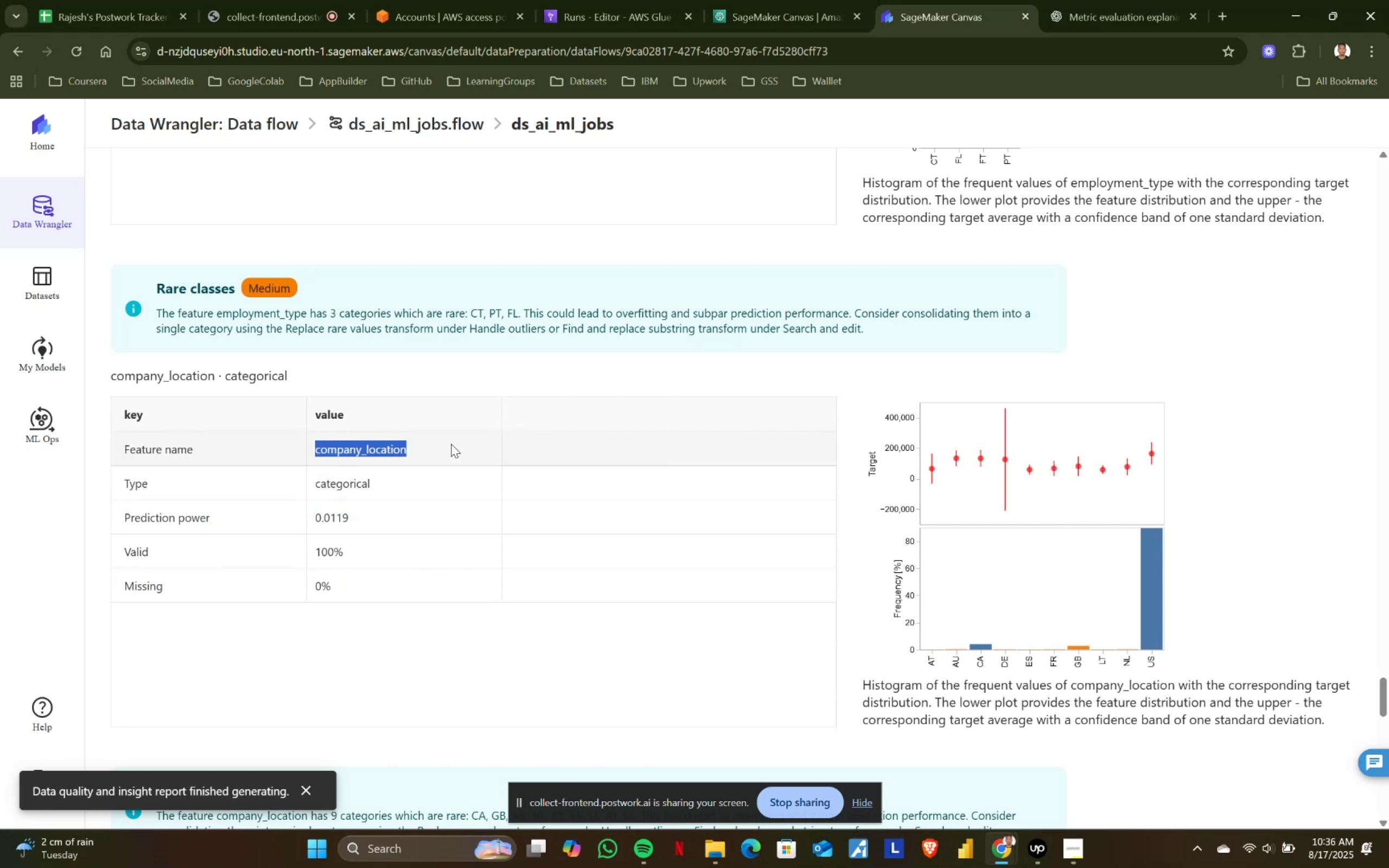 
double_click([451, 444])
 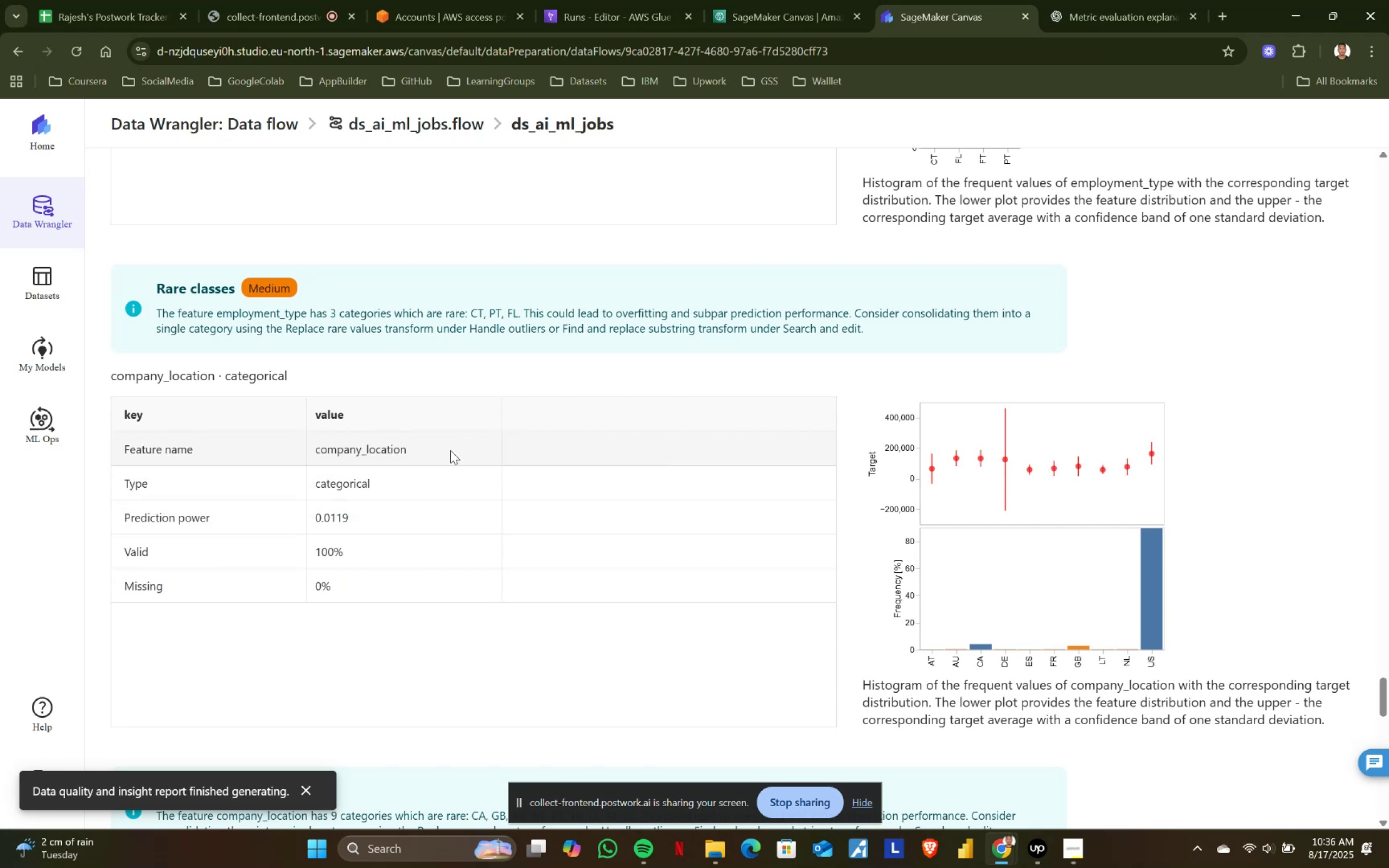 
scroll: coordinate [441, 457], scroll_direction: down, amount: 8.0
 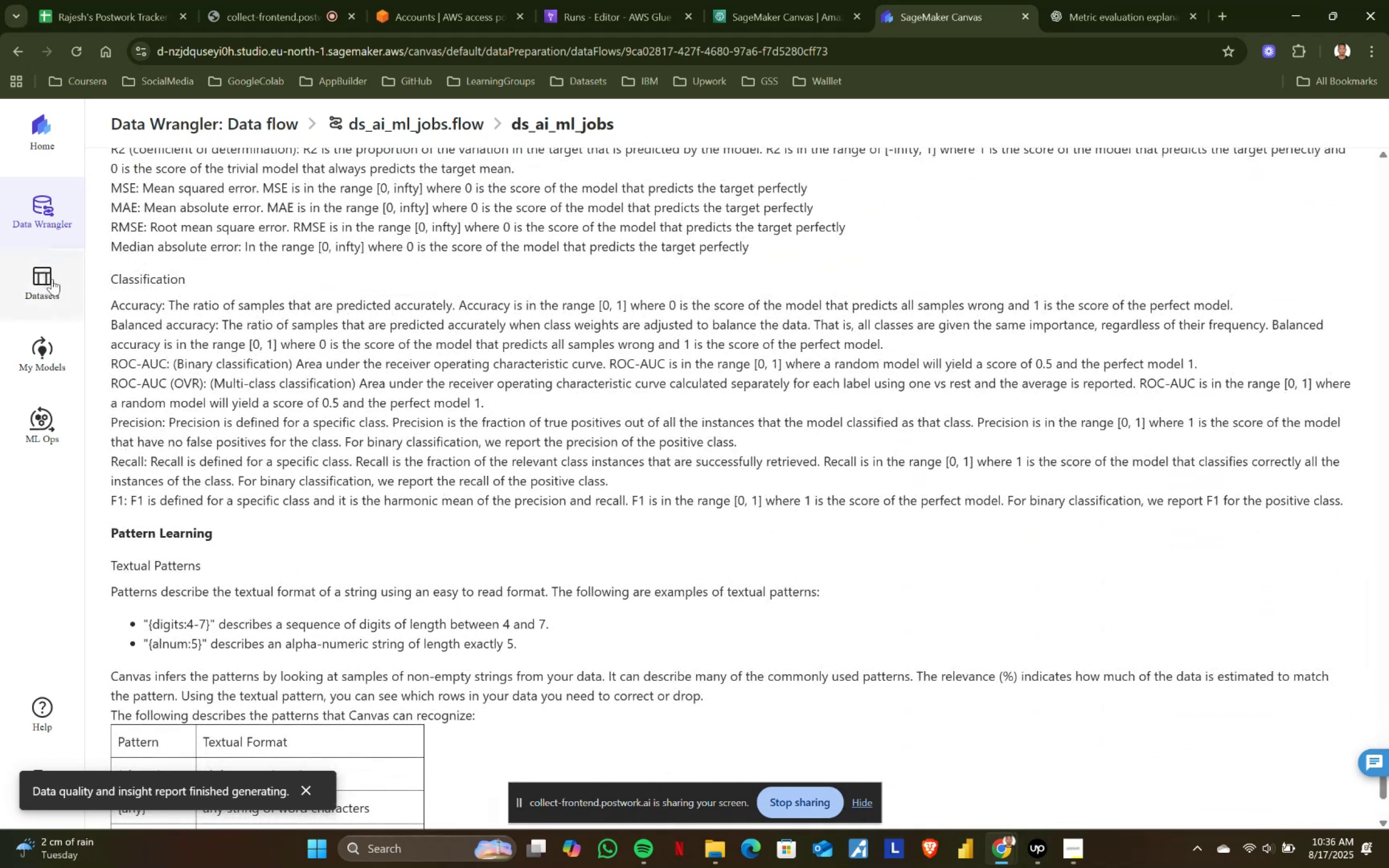 
left_click([52, 279])
 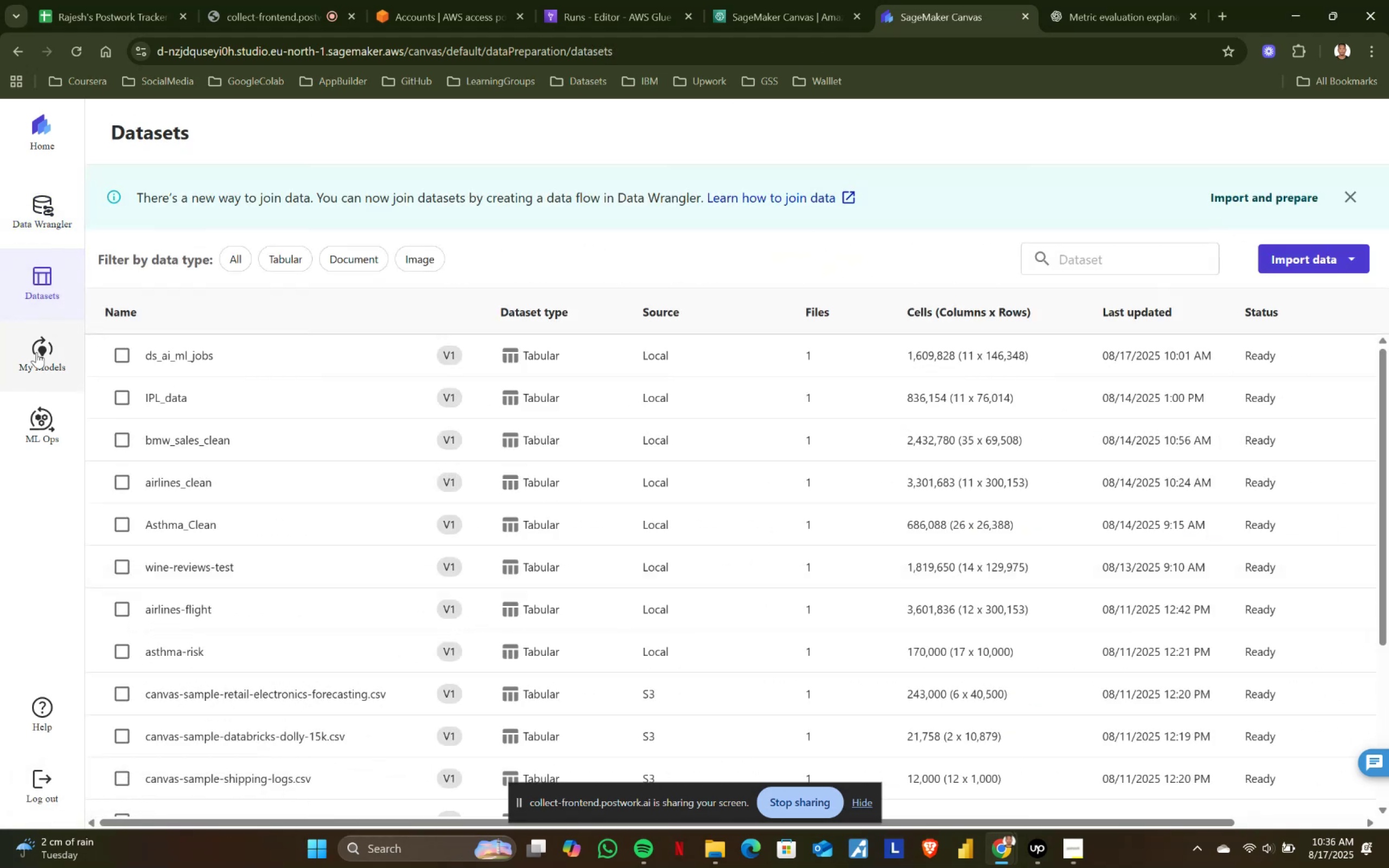 
left_click([36, 352])
 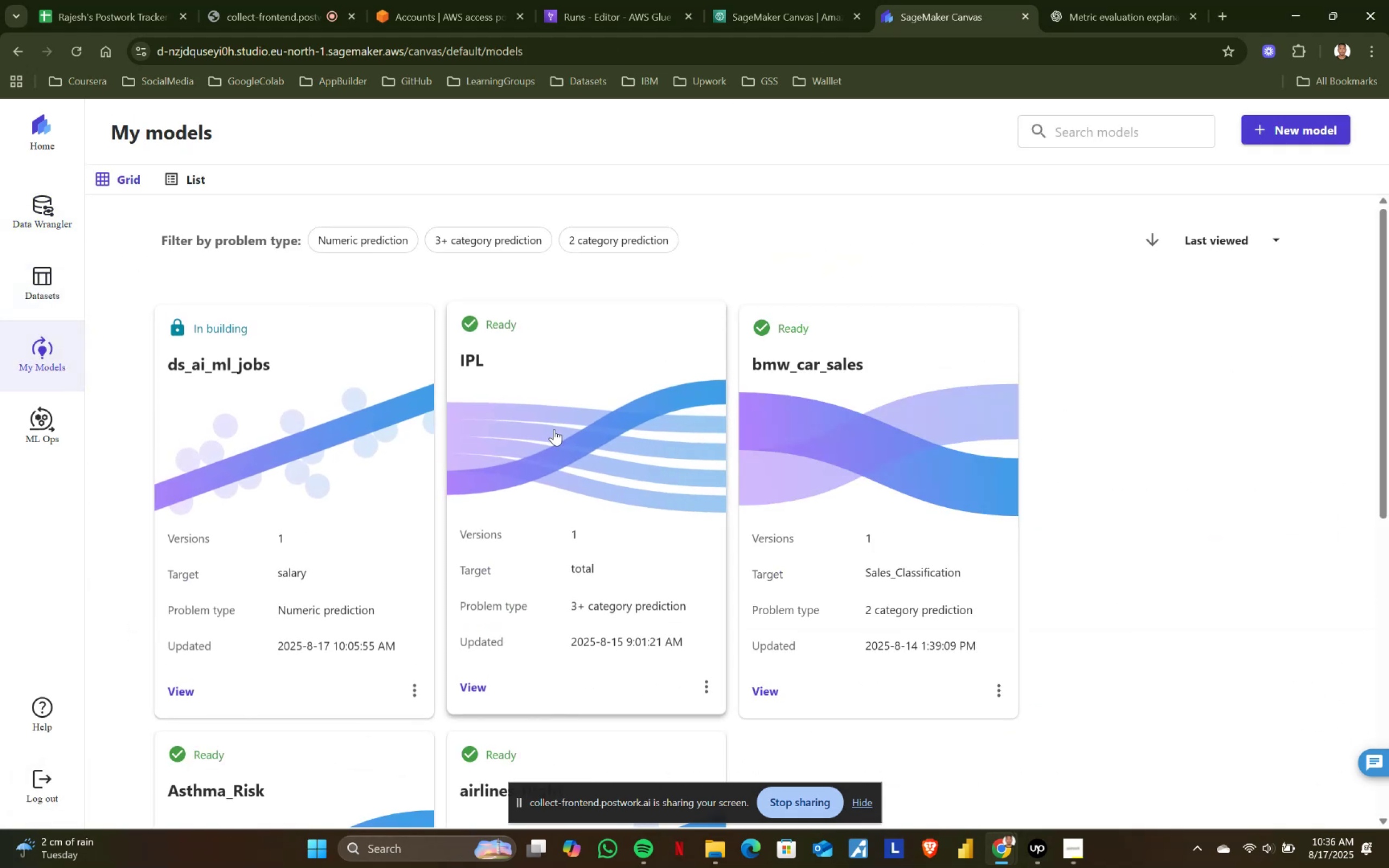 
left_click([190, 322])
 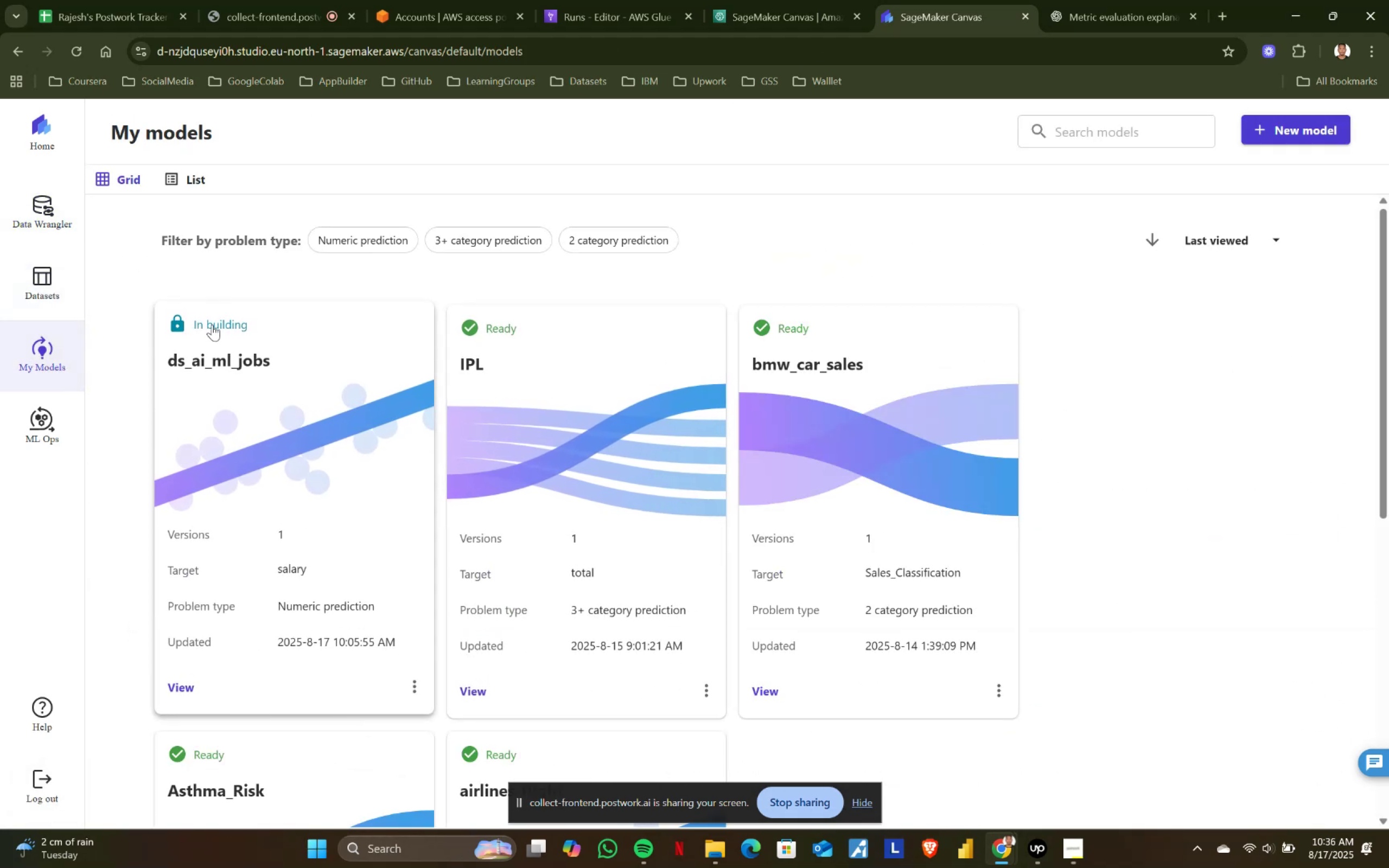 
left_click([215, 324])
 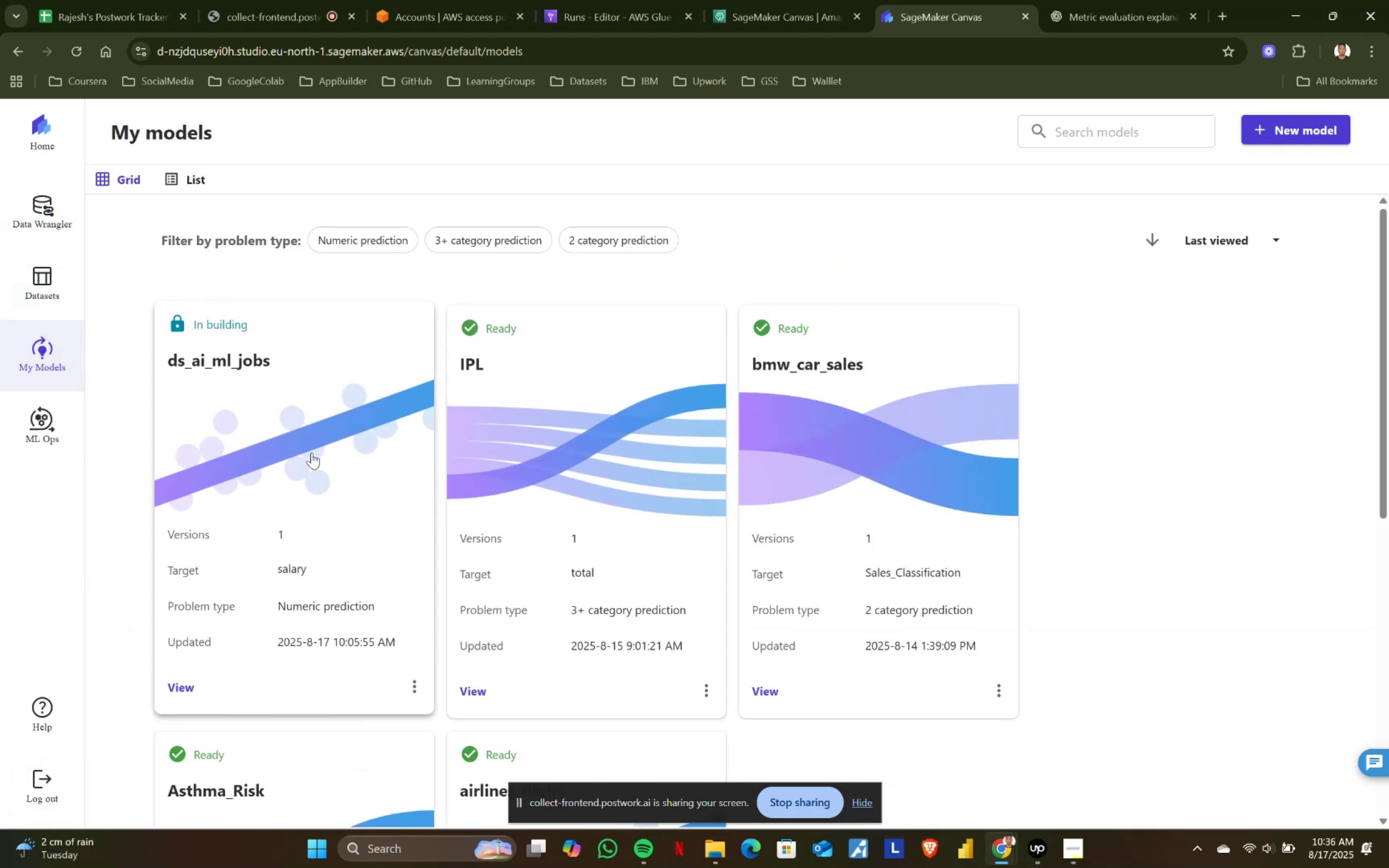 
left_click([278, 430])
 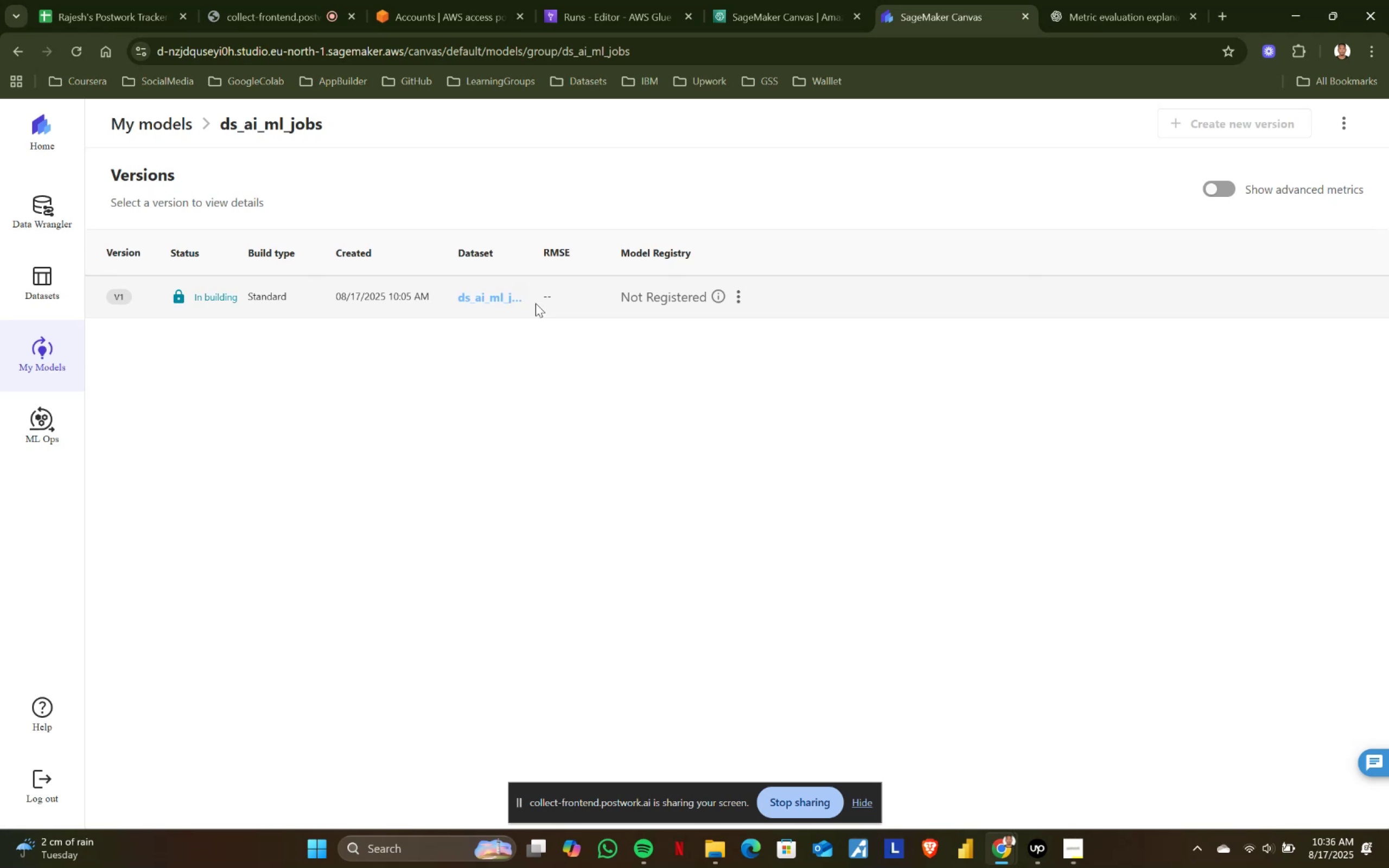 
left_click([264, 303])
 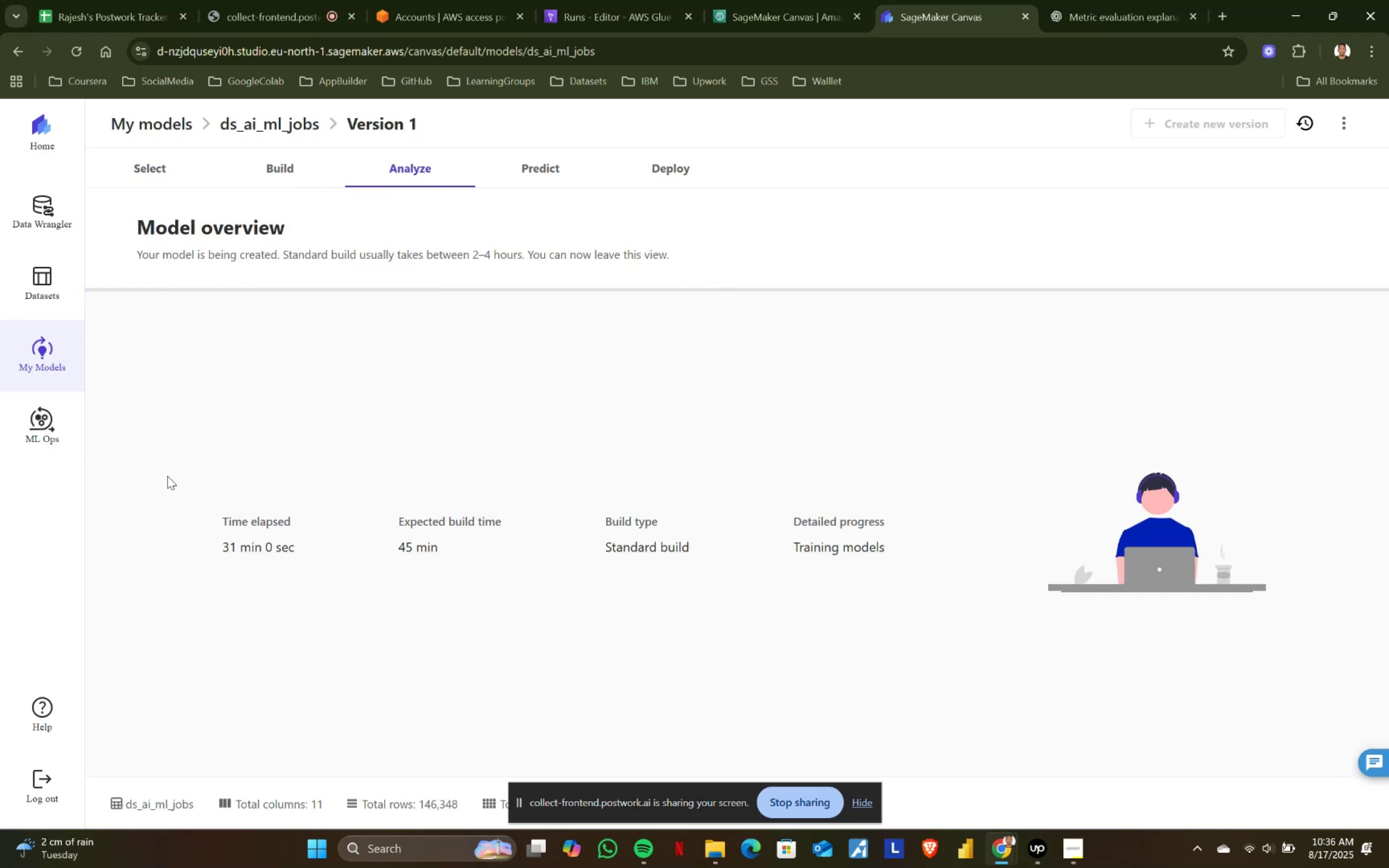 
left_click([137, 175])
 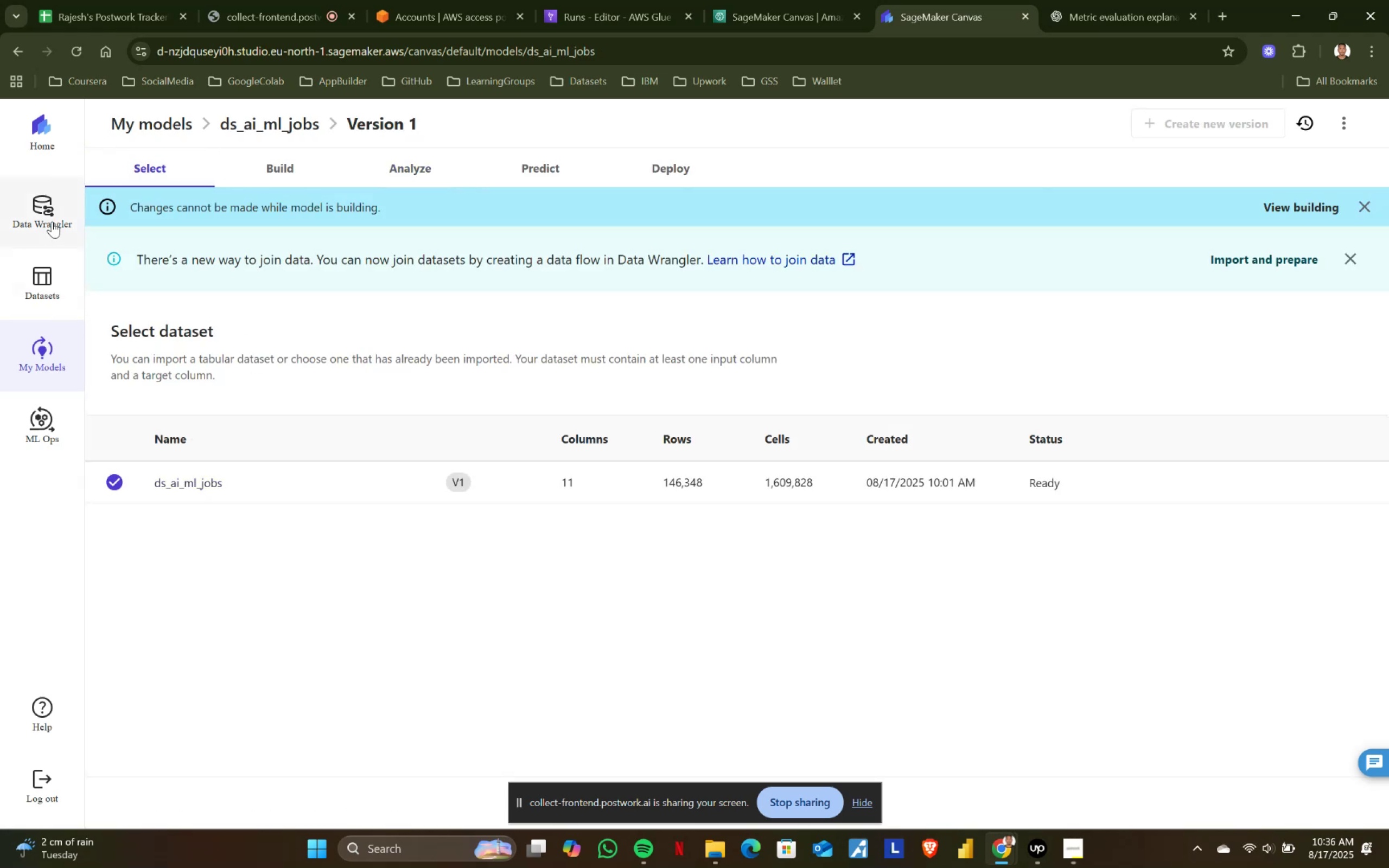 
left_click([37, 330])
 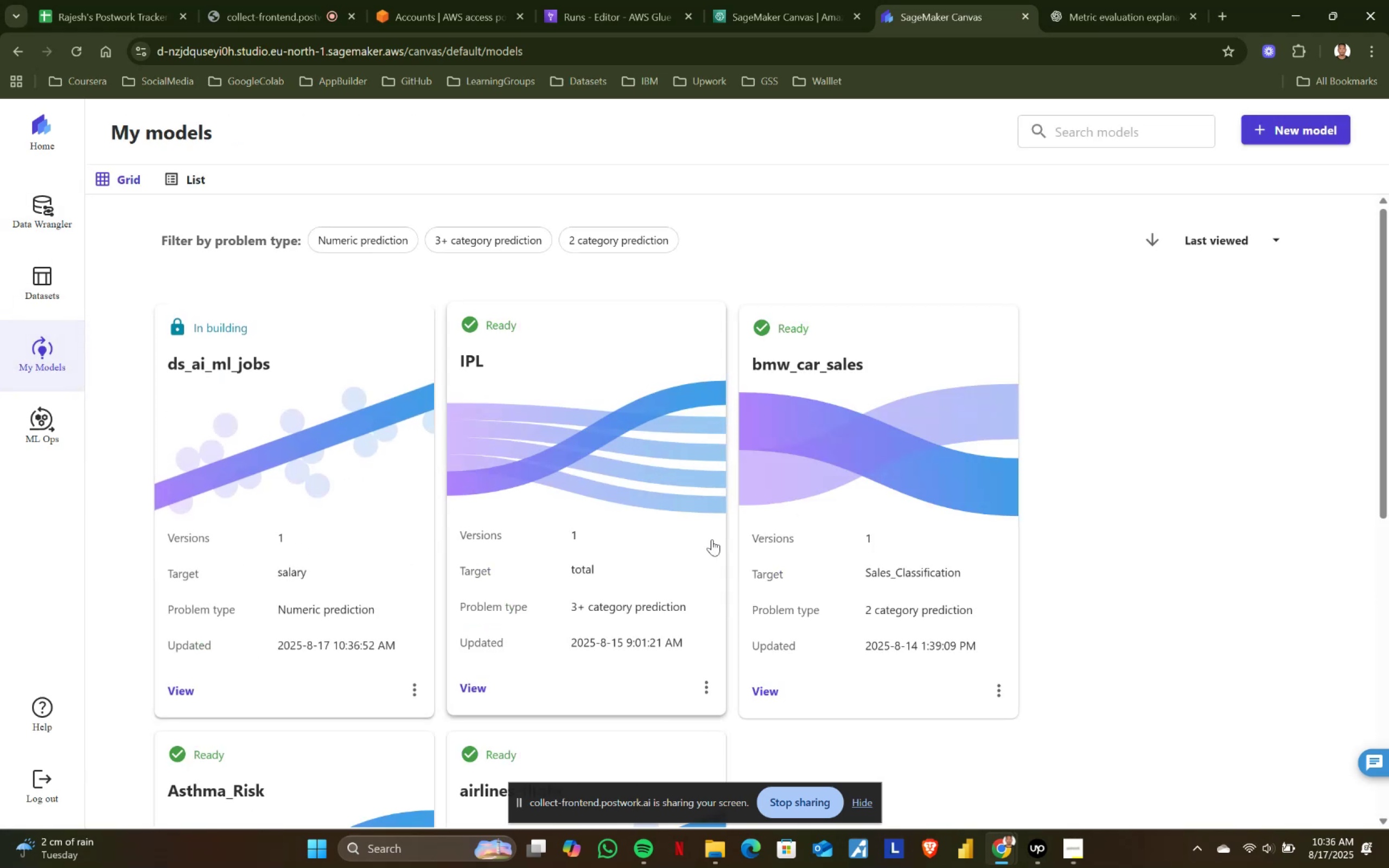 
scroll: coordinate [1120, 532], scroll_direction: down, amount: 1.0
 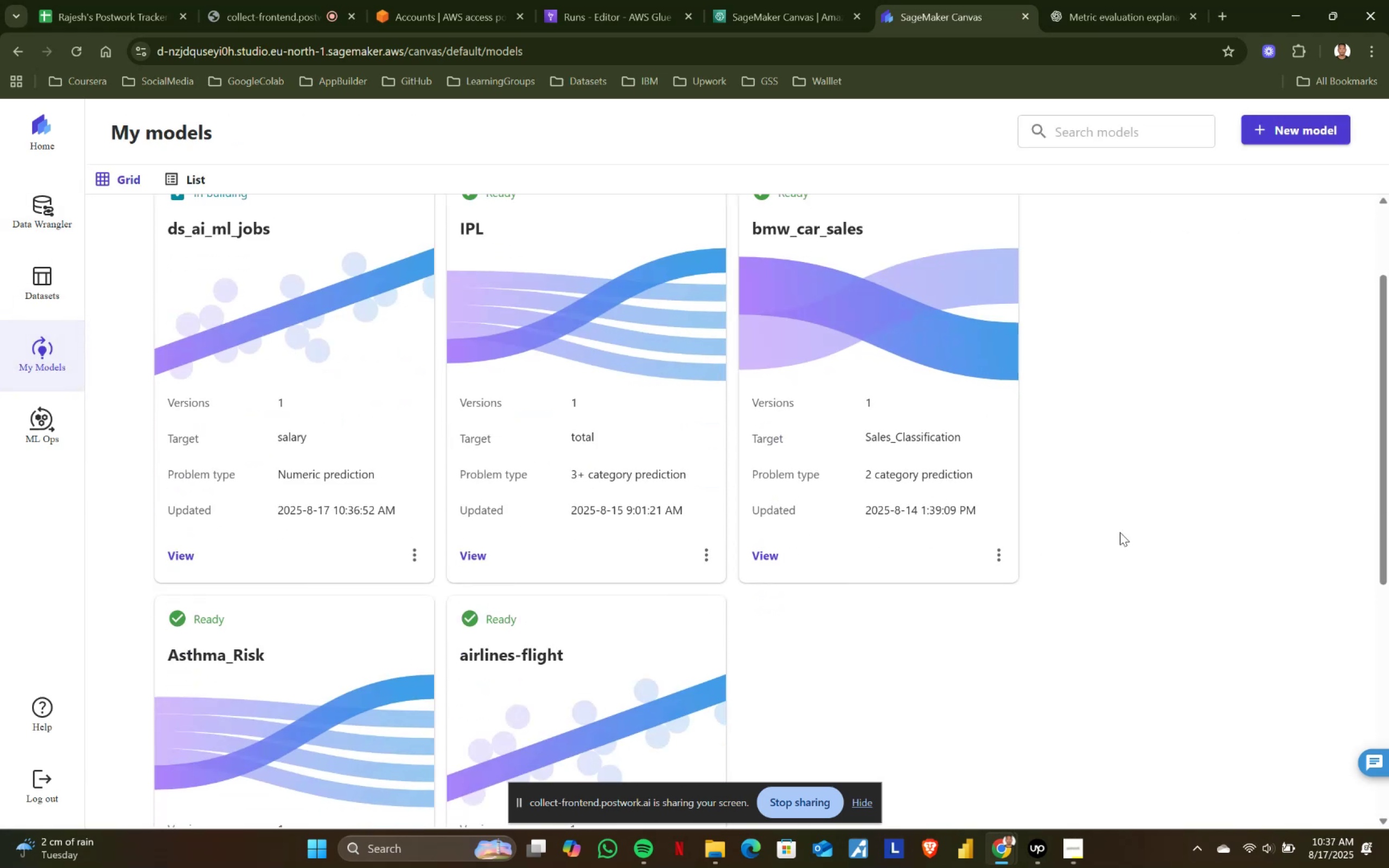 
scroll: coordinate [1120, 532], scroll_direction: none, amount: 0.0
 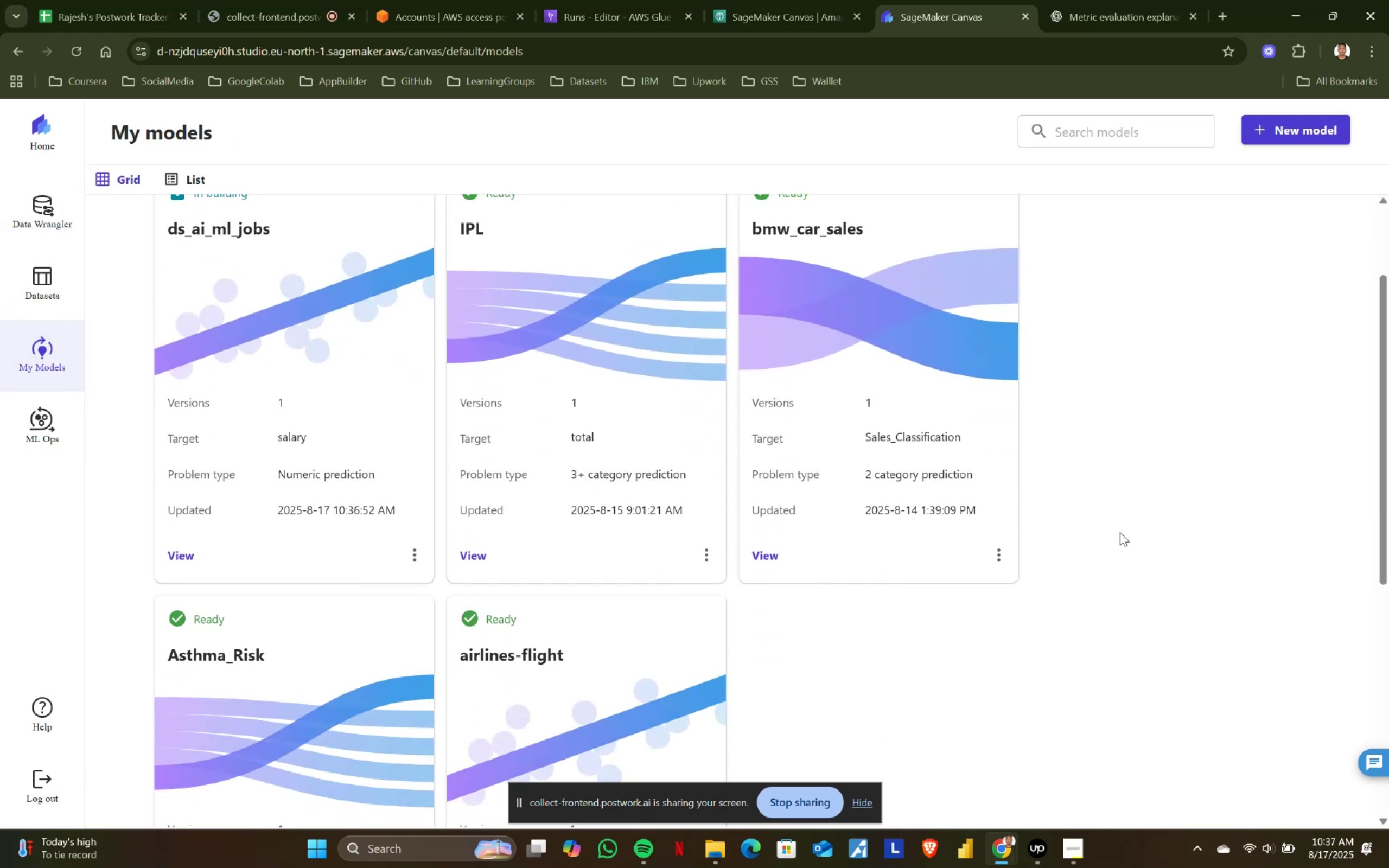 
scroll: coordinate [1120, 532], scroll_direction: down, amount: 1.0
 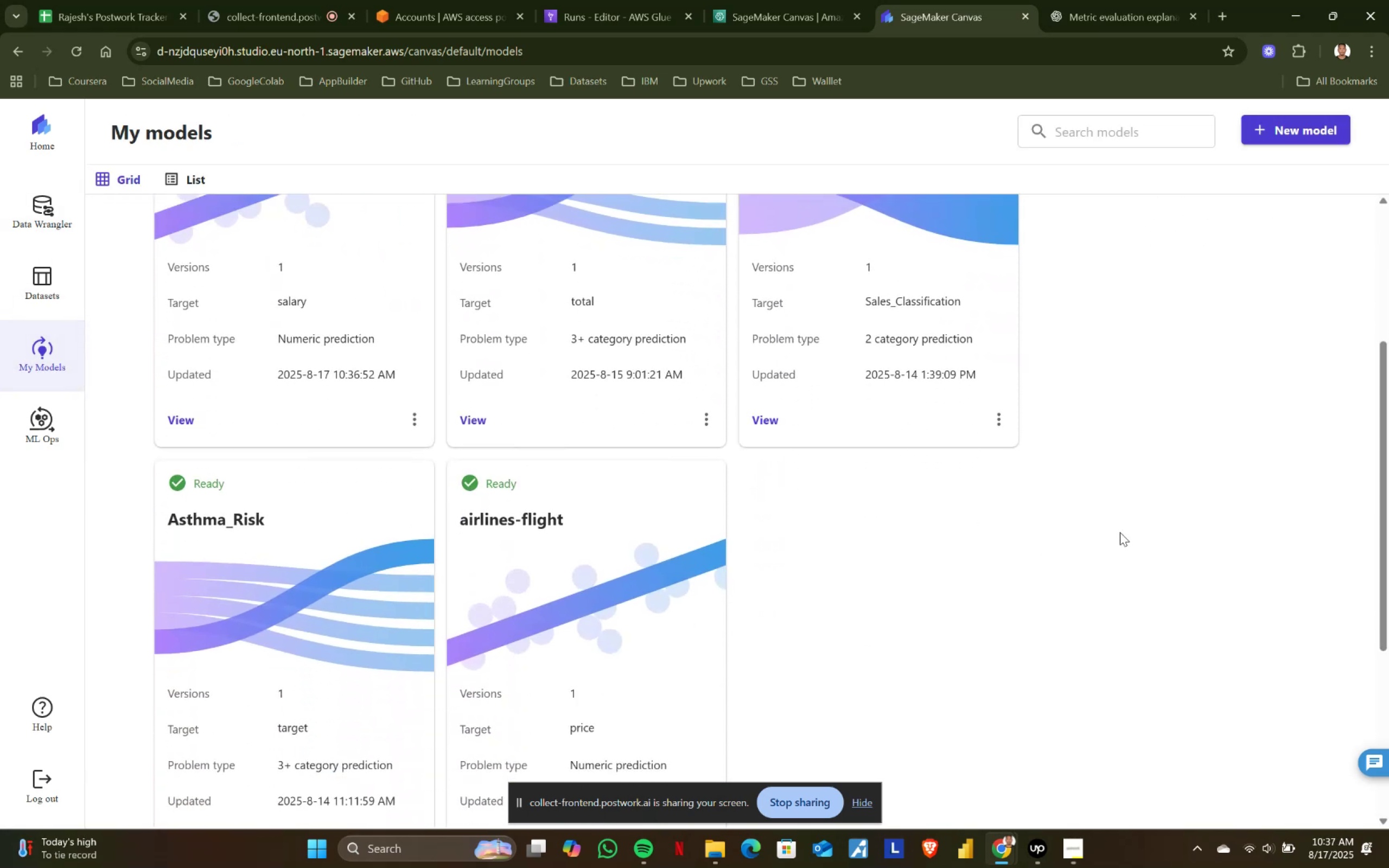 
scroll: coordinate [1120, 532], scroll_direction: up, amount: 1.0
 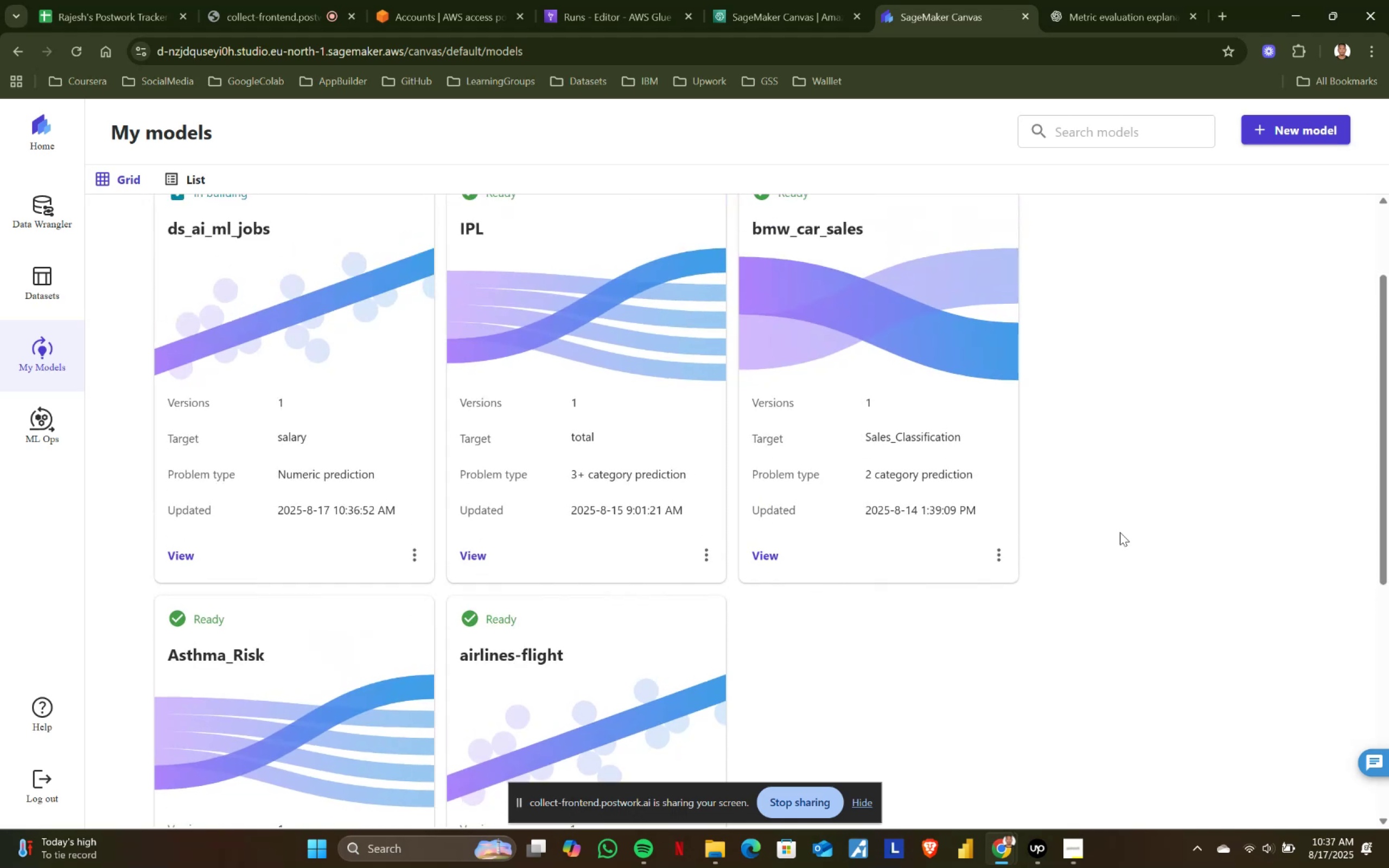 
scroll: coordinate [1120, 532], scroll_direction: down, amount: 2.0
 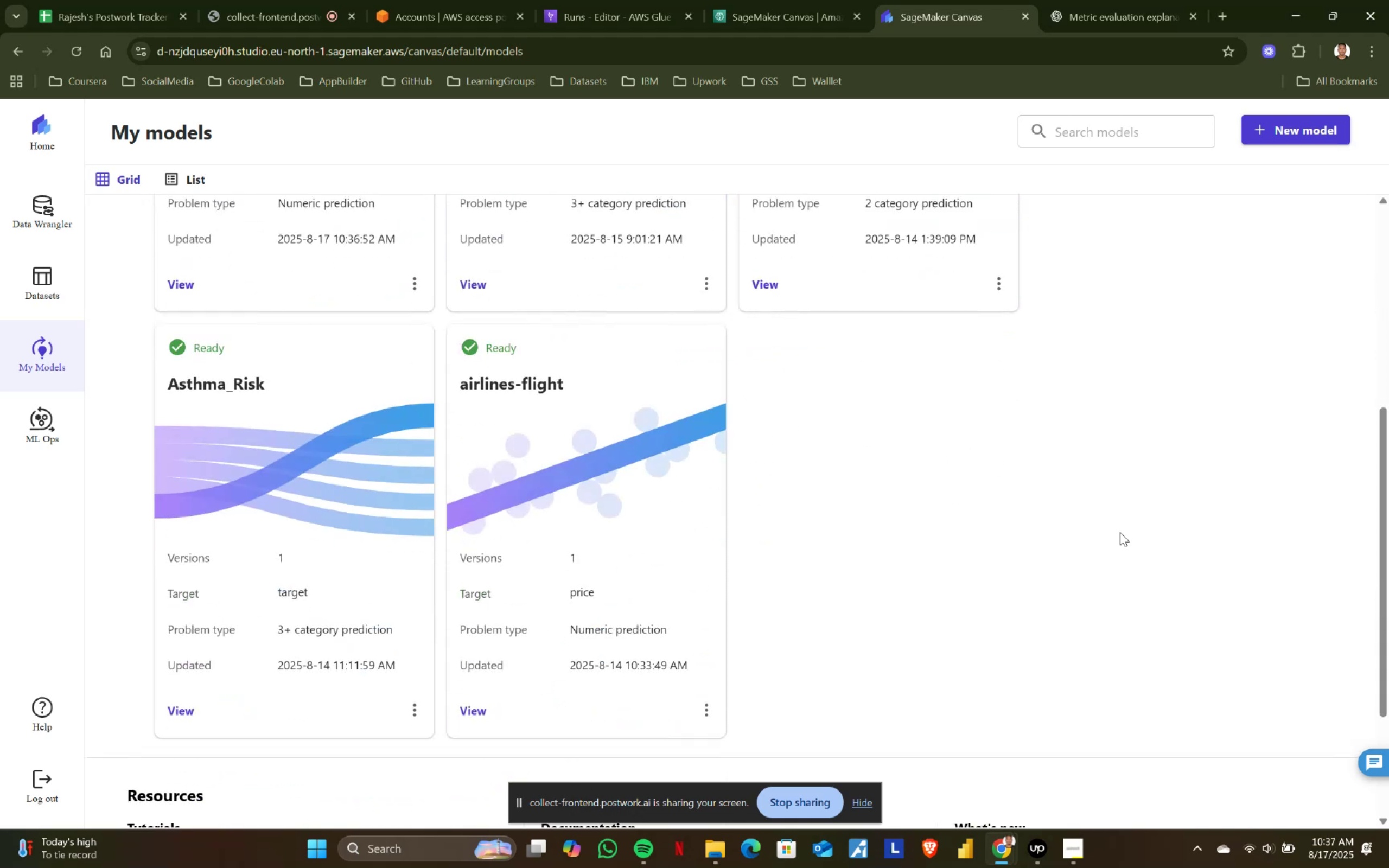 
scroll: coordinate [1120, 532], scroll_direction: up, amount: 2.0
 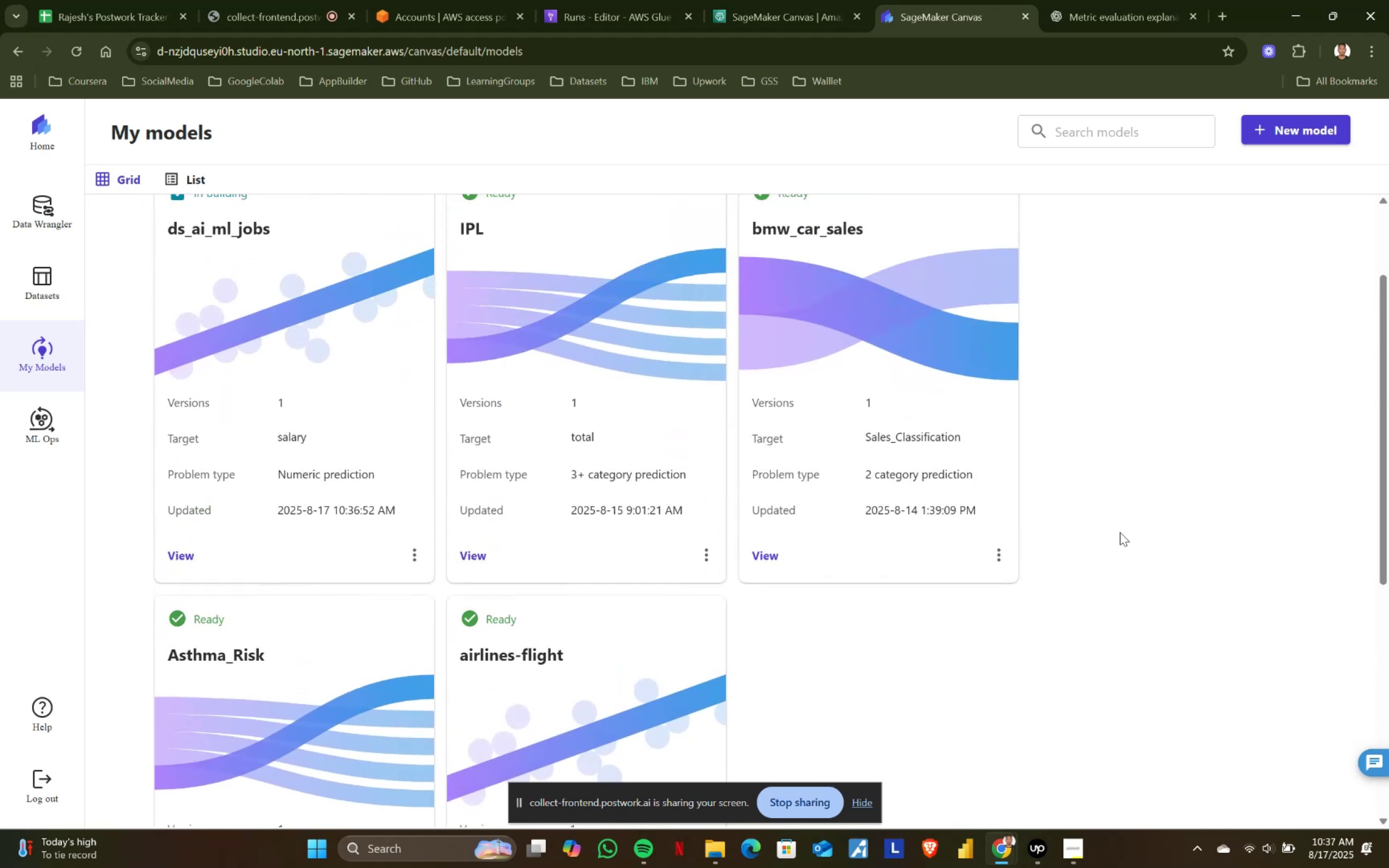 
scroll: coordinate [1120, 532], scroll_direction: down, amount: 1.0
 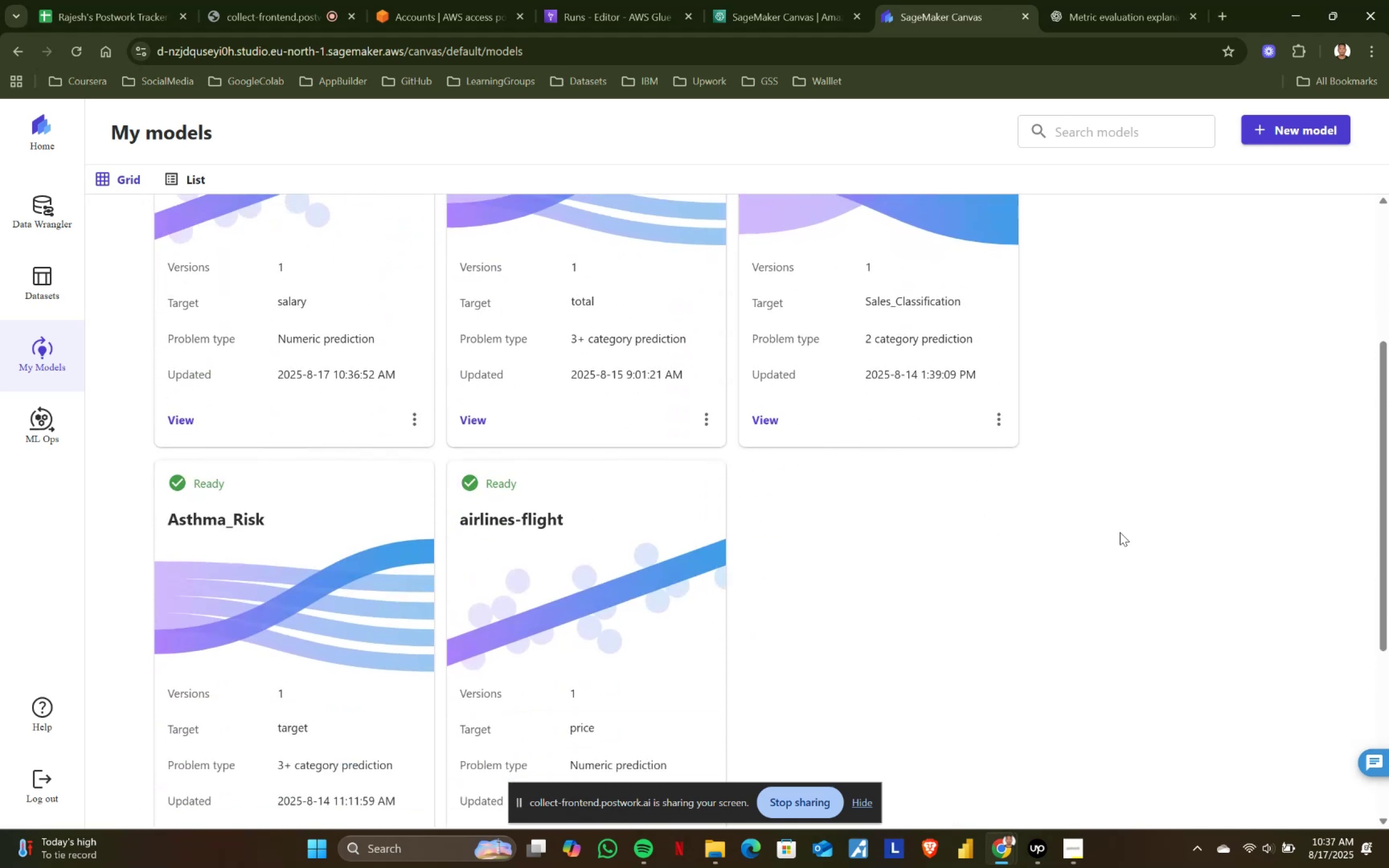 
scroll: coordinate [1120, 532], scroll_direction: up, amount: 2.0
 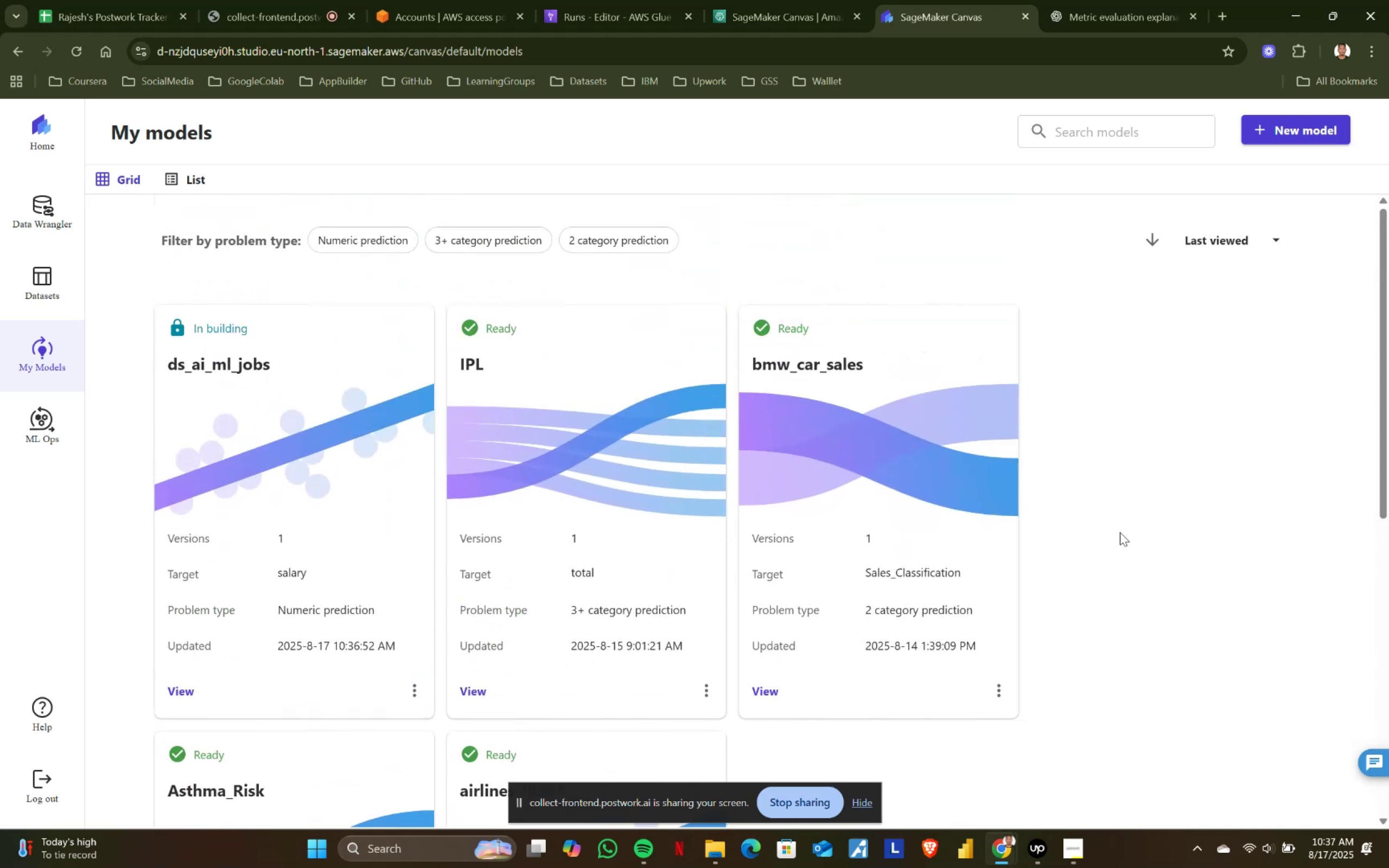 
scroll: coordinate [1120, 532], scroll_direction: down, amount: 1.0
 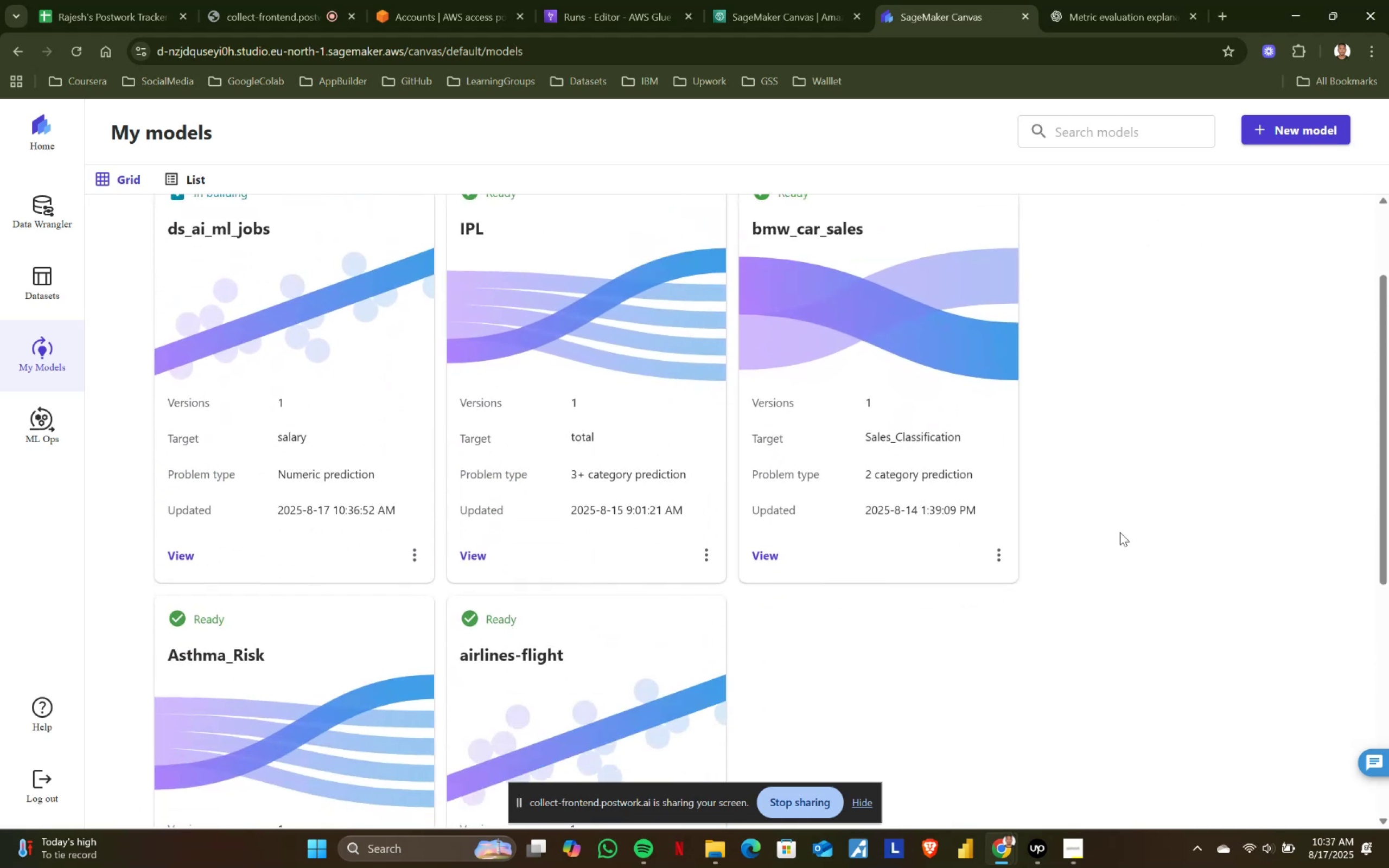 
scroll: coordinate [1120, 532], scroll_direction: none, amount: 0.0
 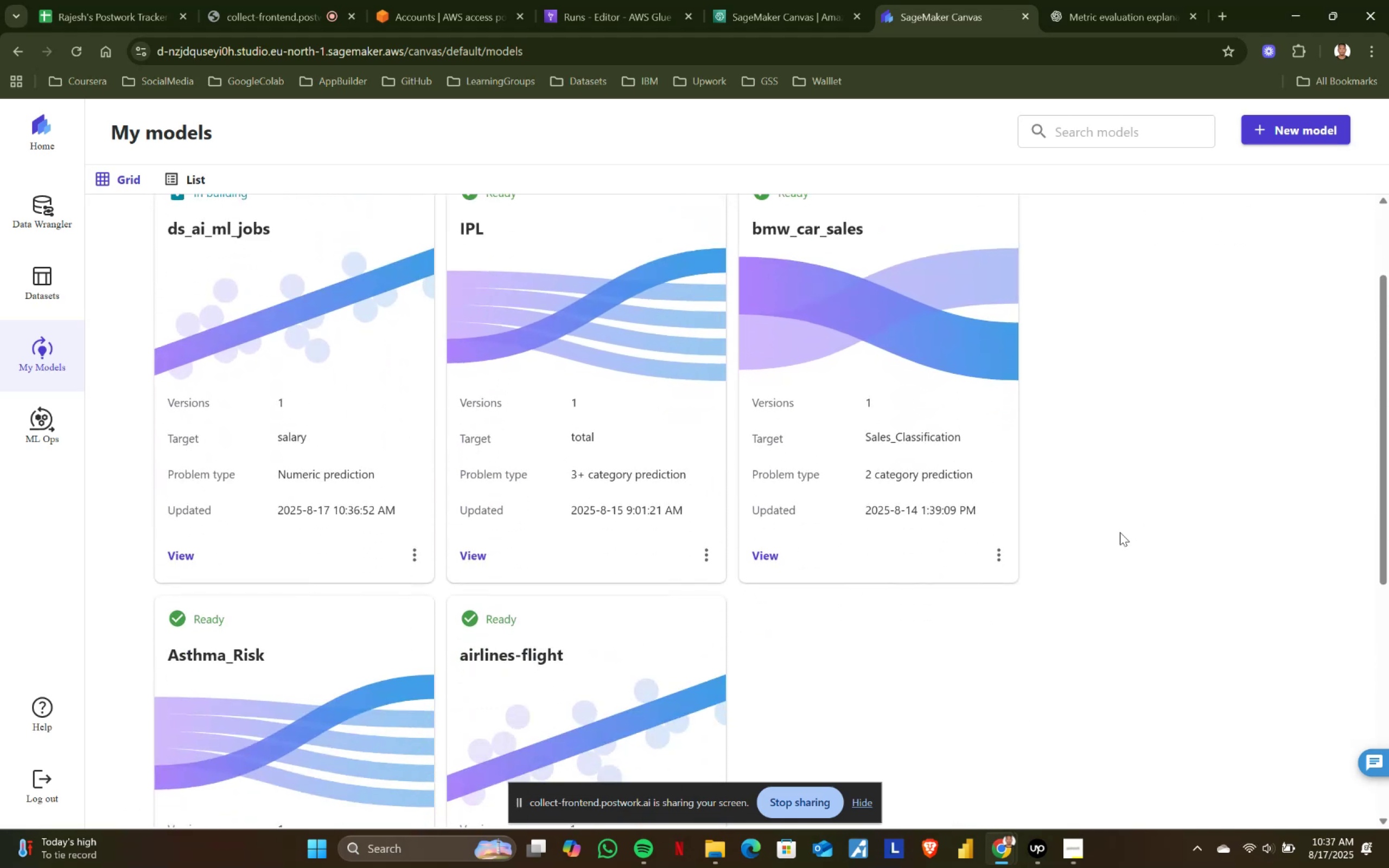 
scroll: coordinate [1120, 532], scroll_direction: down, amount: 2.0
 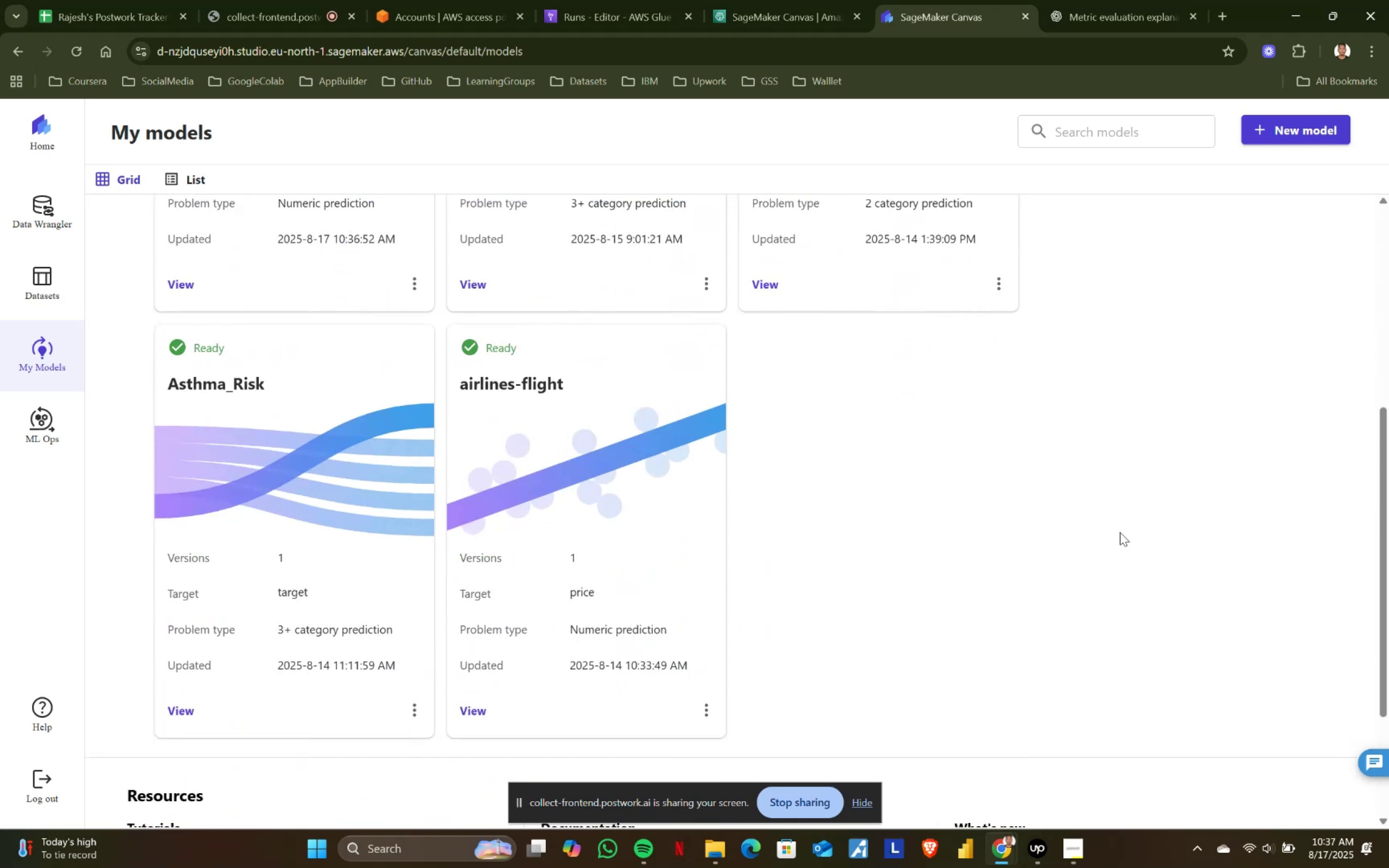 
scroll: coordinate [1120, 532], scroll_direction: up, amount: 3.0
 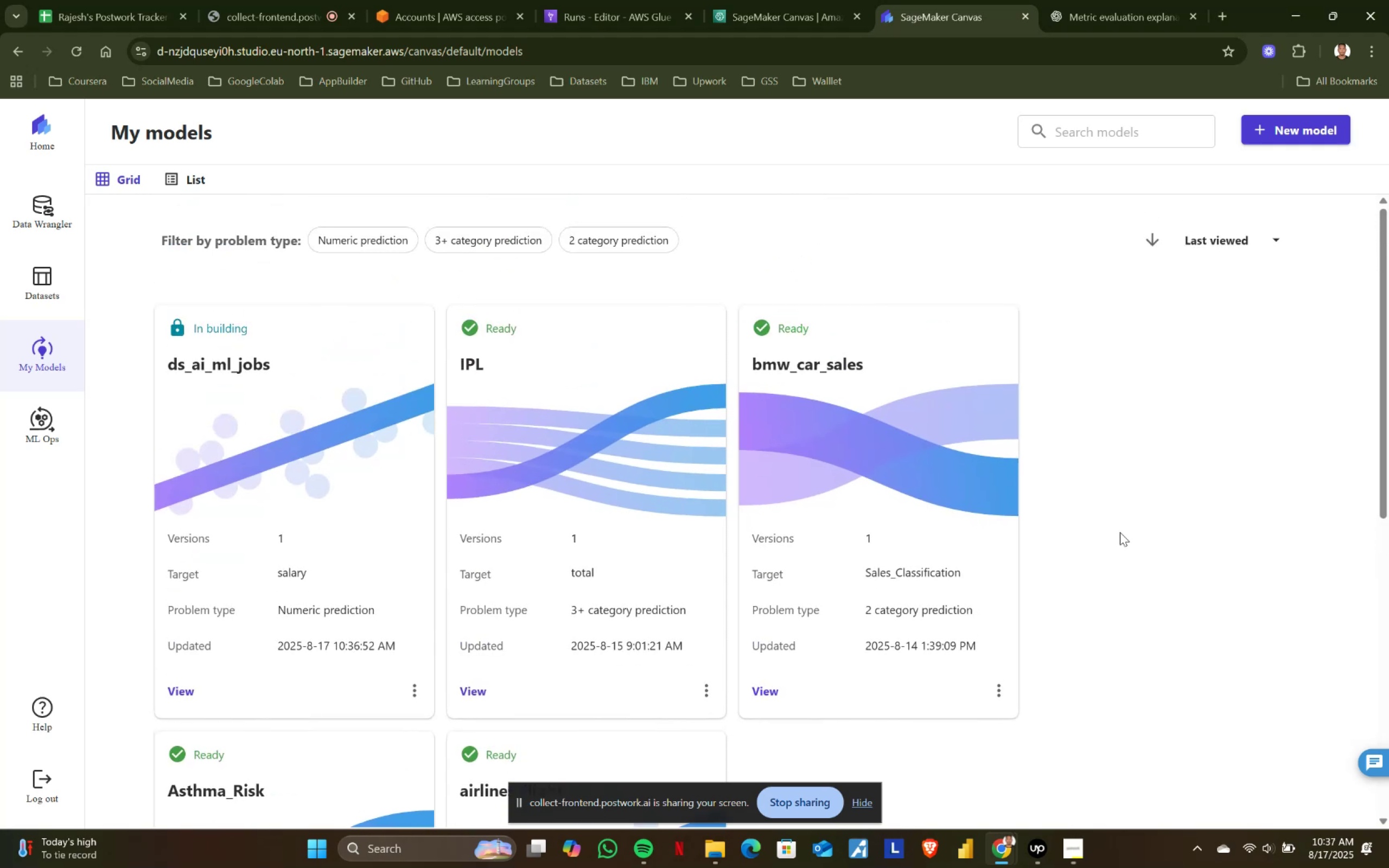 
scroll: coordinate [1120, 532], scroll_direction: none, amount: 0.0
 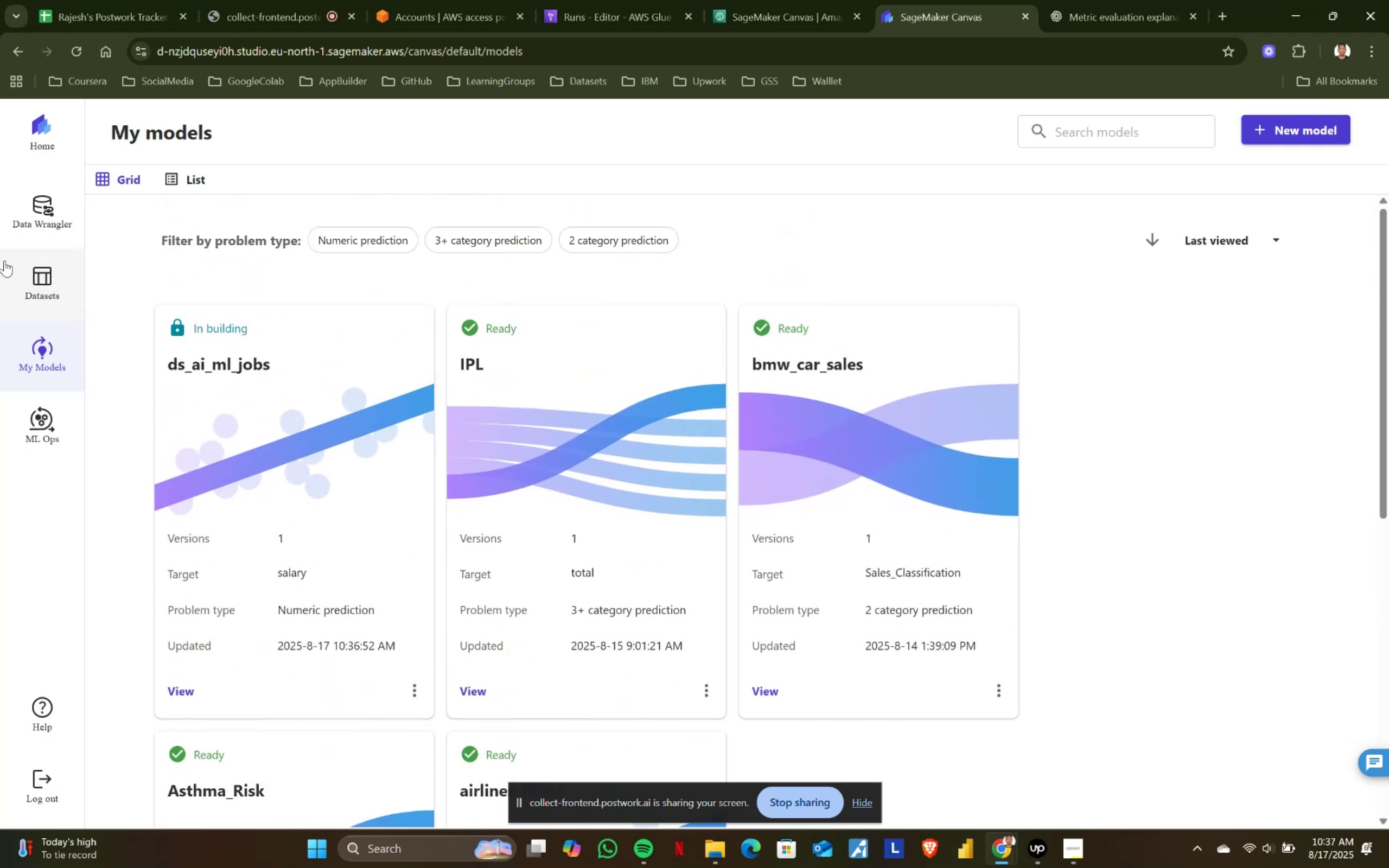 
left_click([35, 214])
 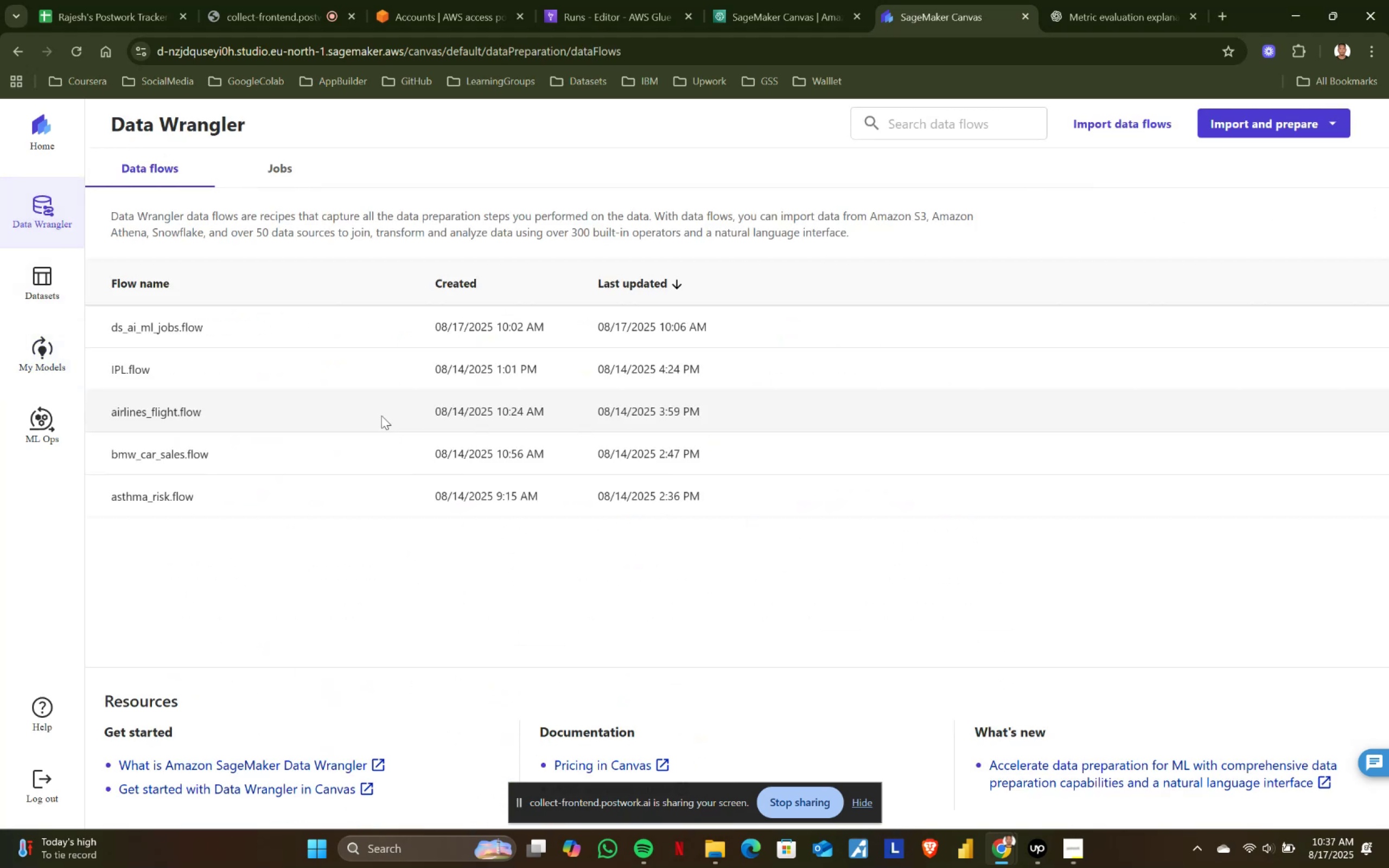 
left_click([436, 0])
 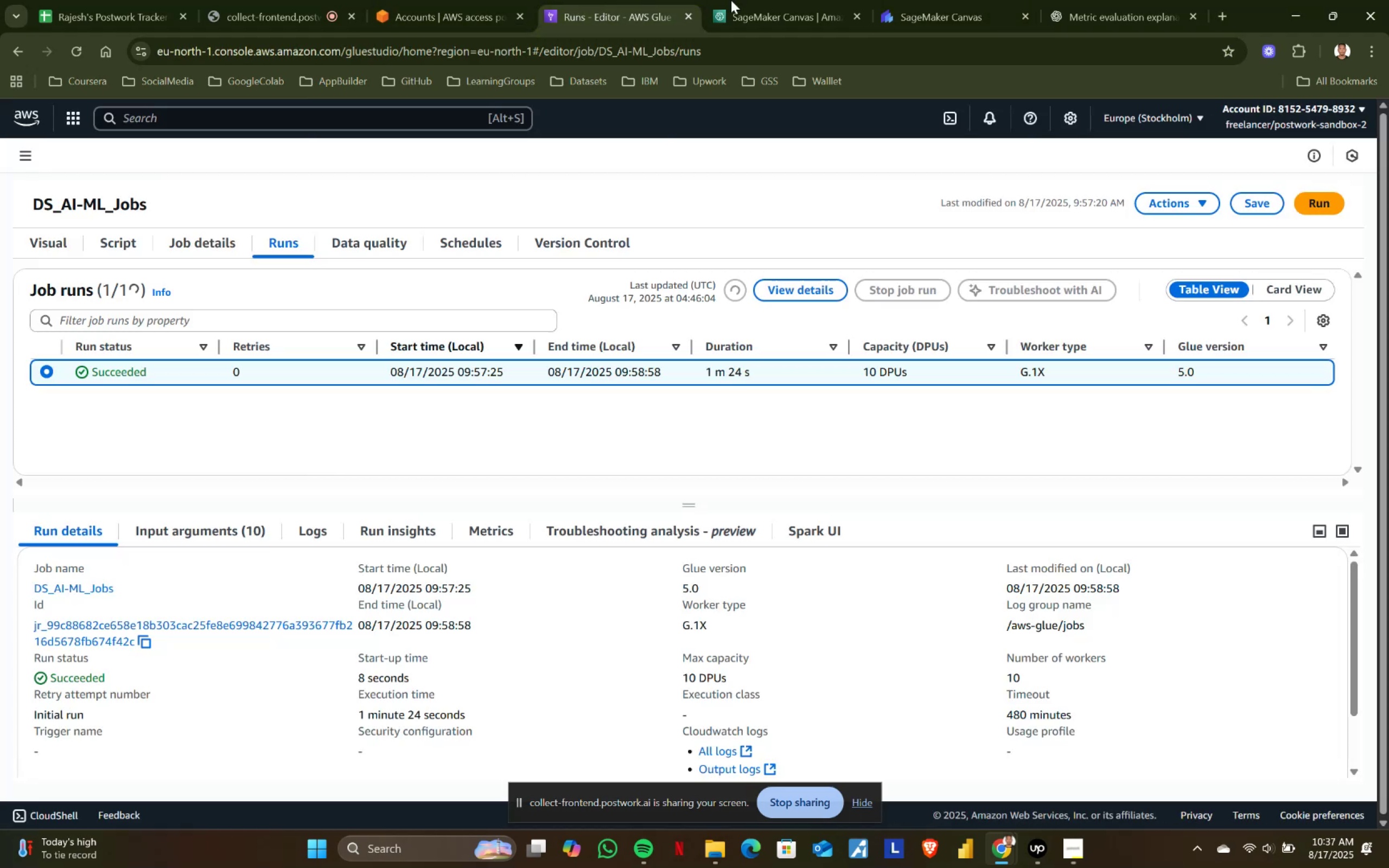 
double_click([795, 0])
 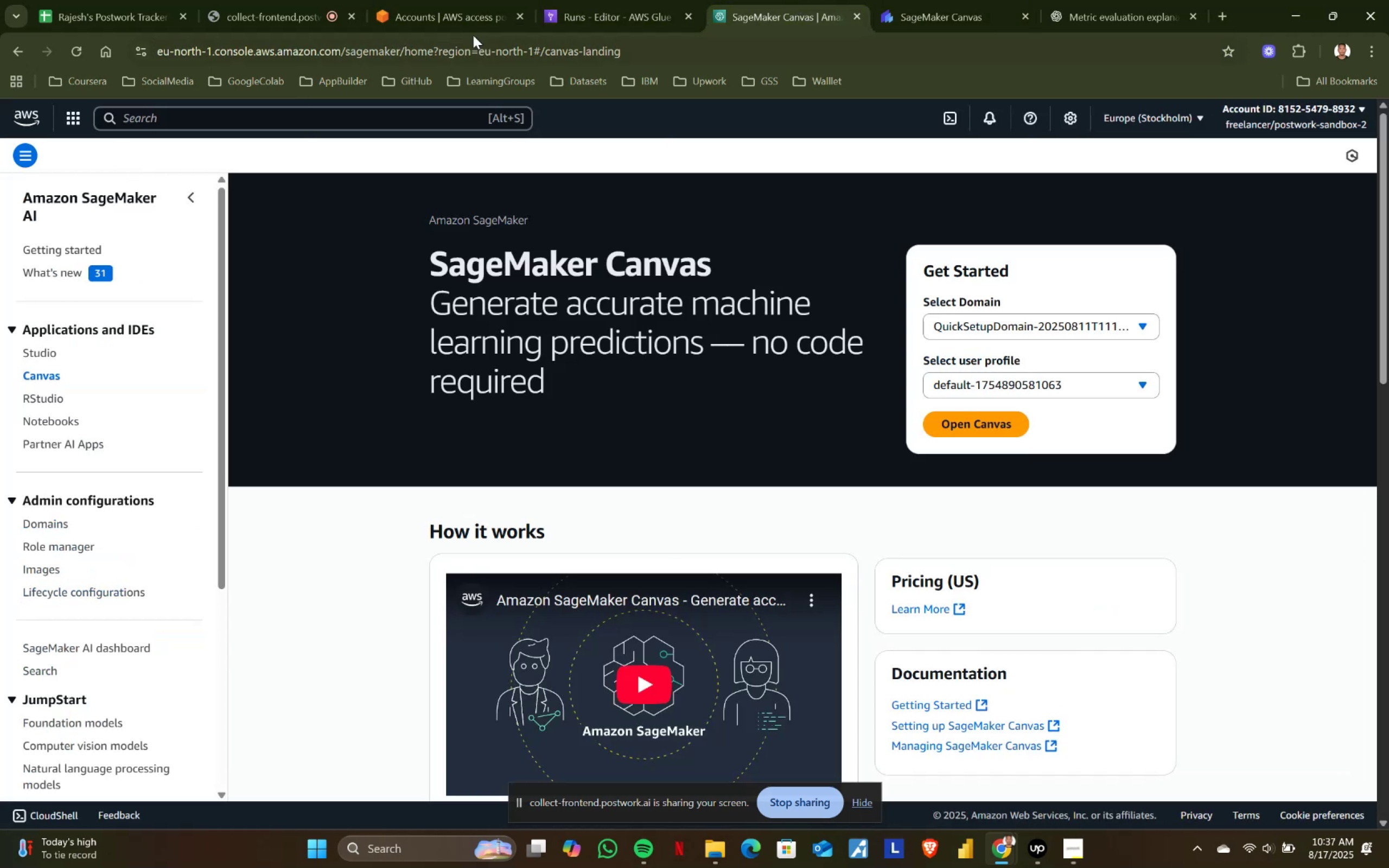 
left_click([608, 0])
 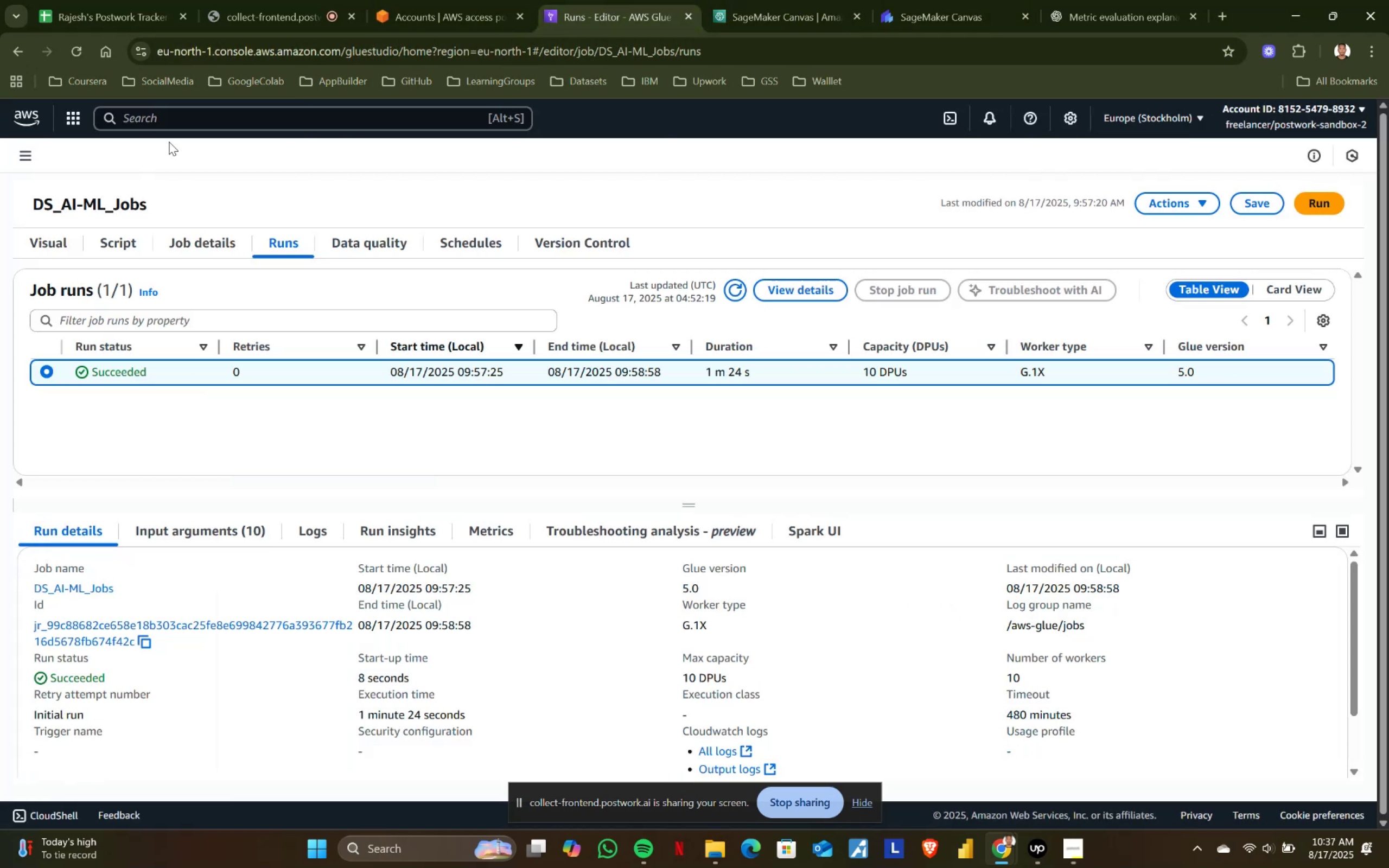 
double_click([180, 106])
 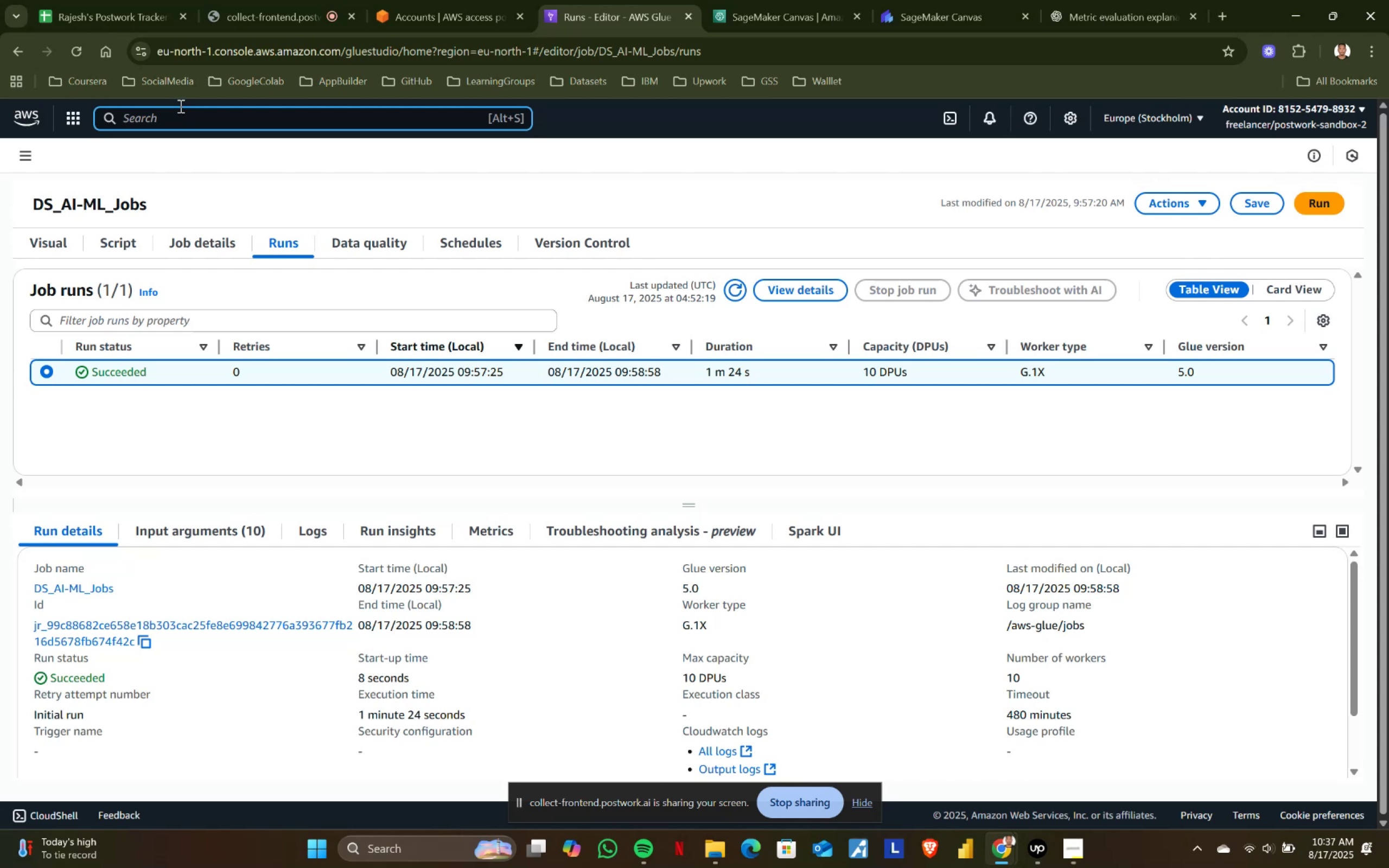 
type(s3)
 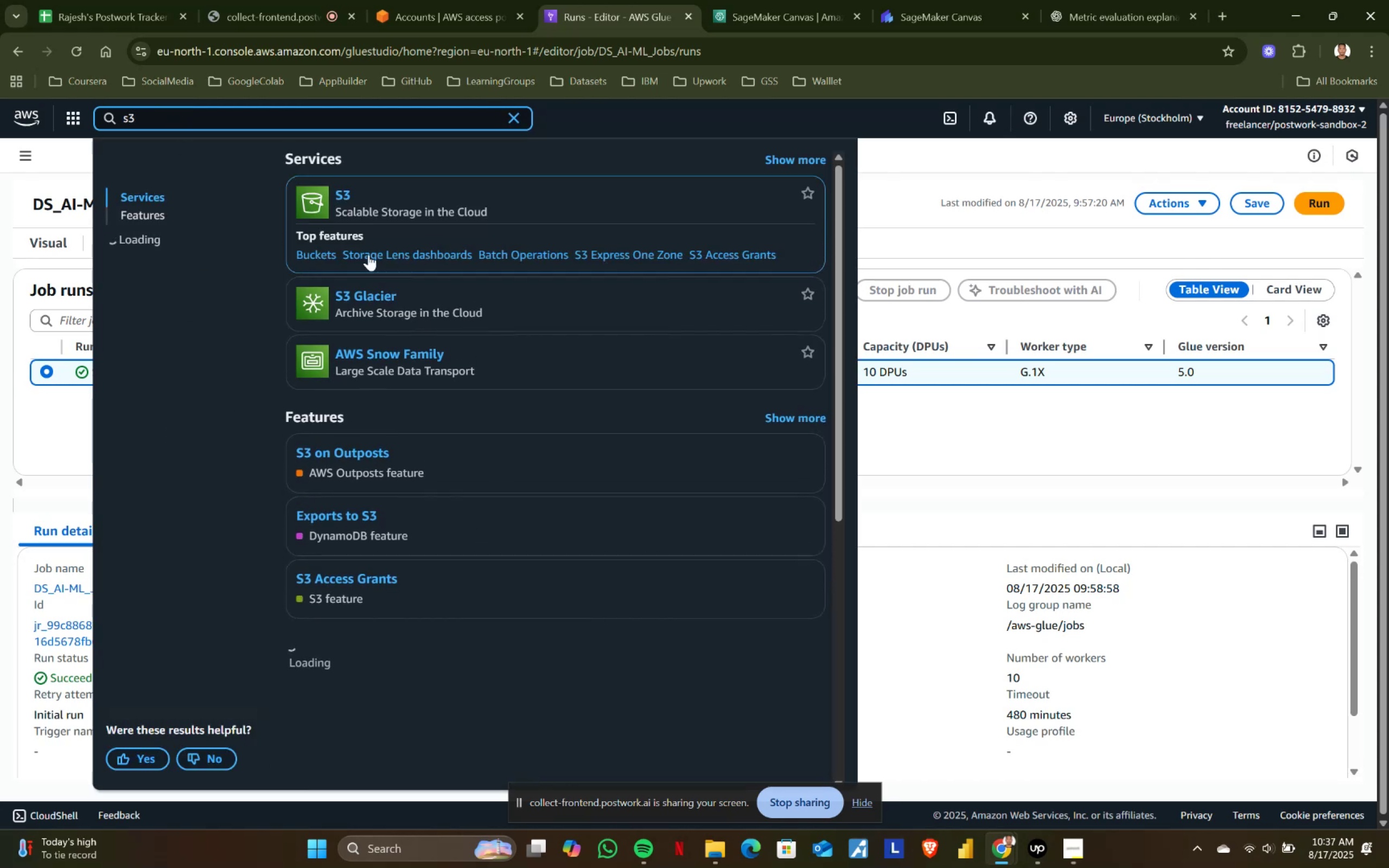 
left_click([316, 253])
 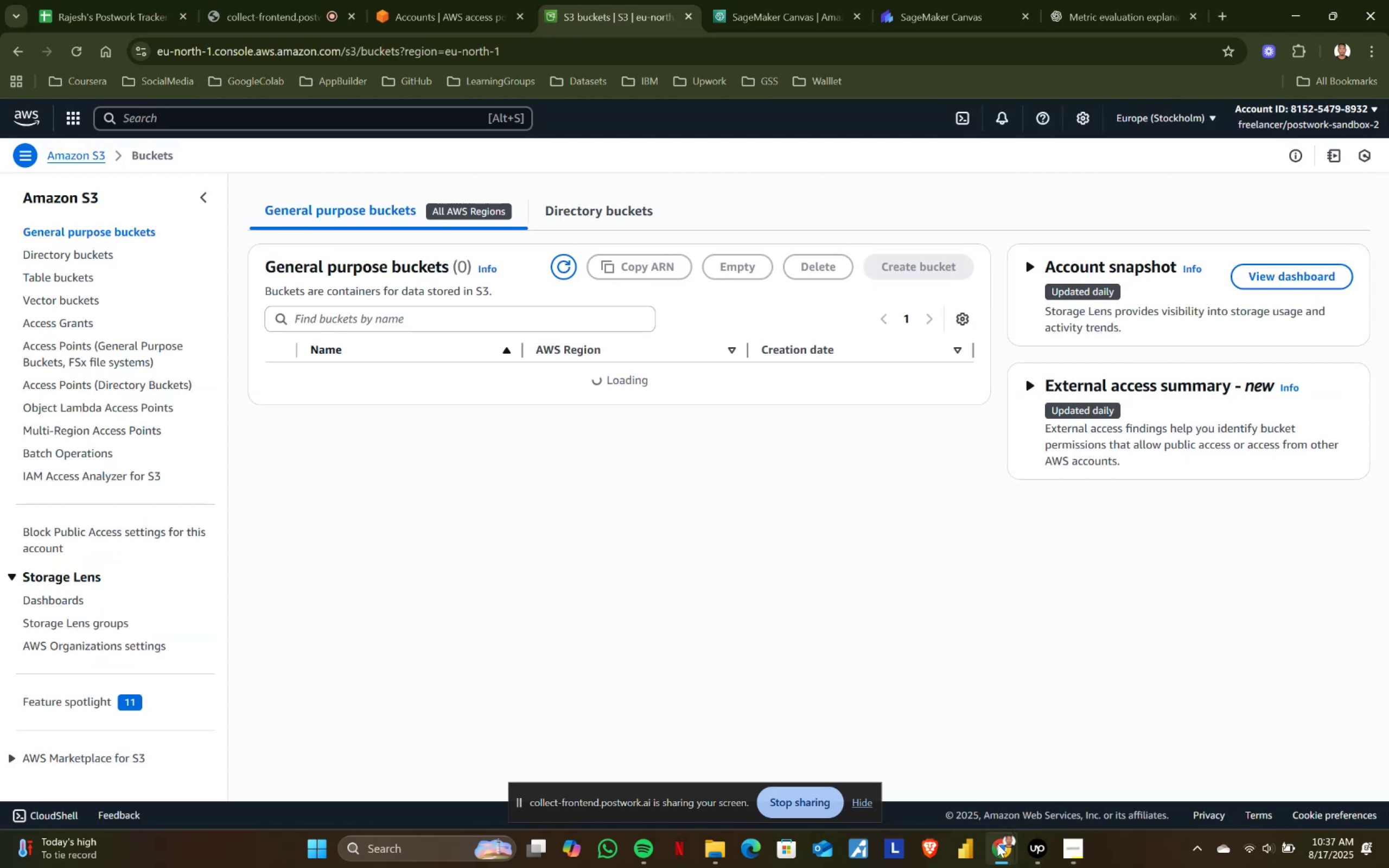 
left_click([708, 842])
 